 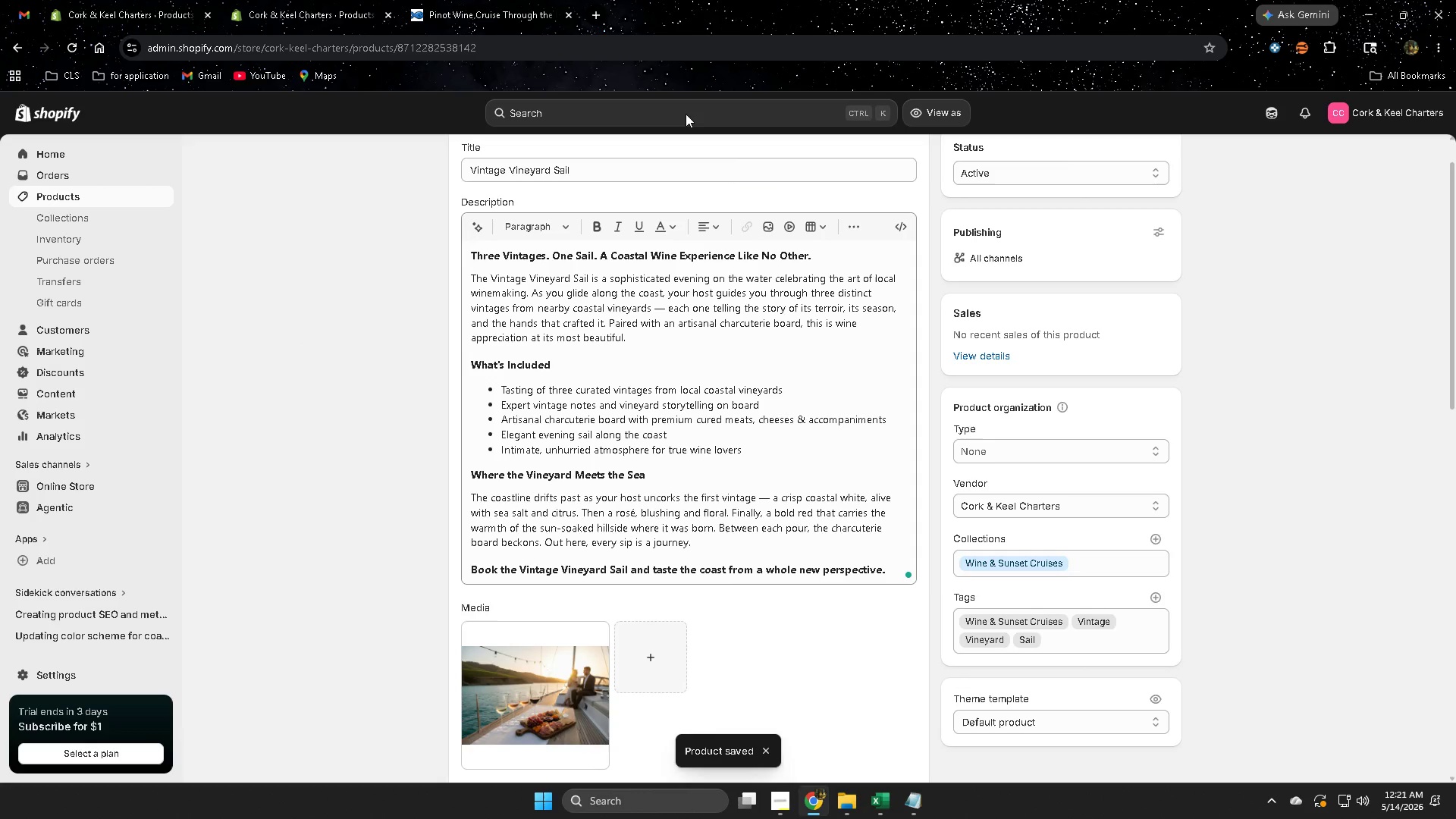 
scroll: coordinate [367, 406], scroll_direction: down, amount: 1.0
 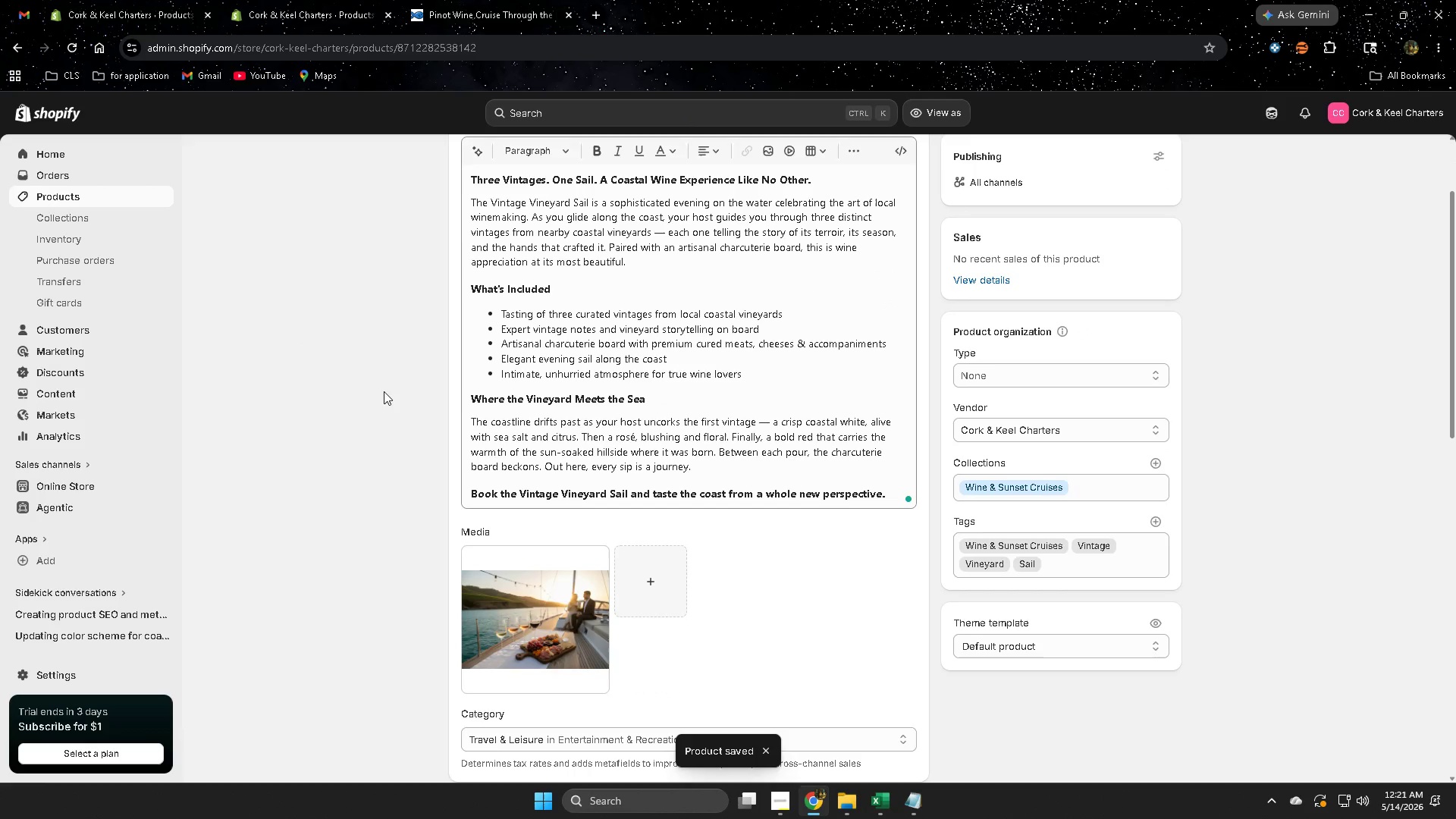 
scroll: coordinate [387, 391], scroll_direction: none, amount: 0.0
 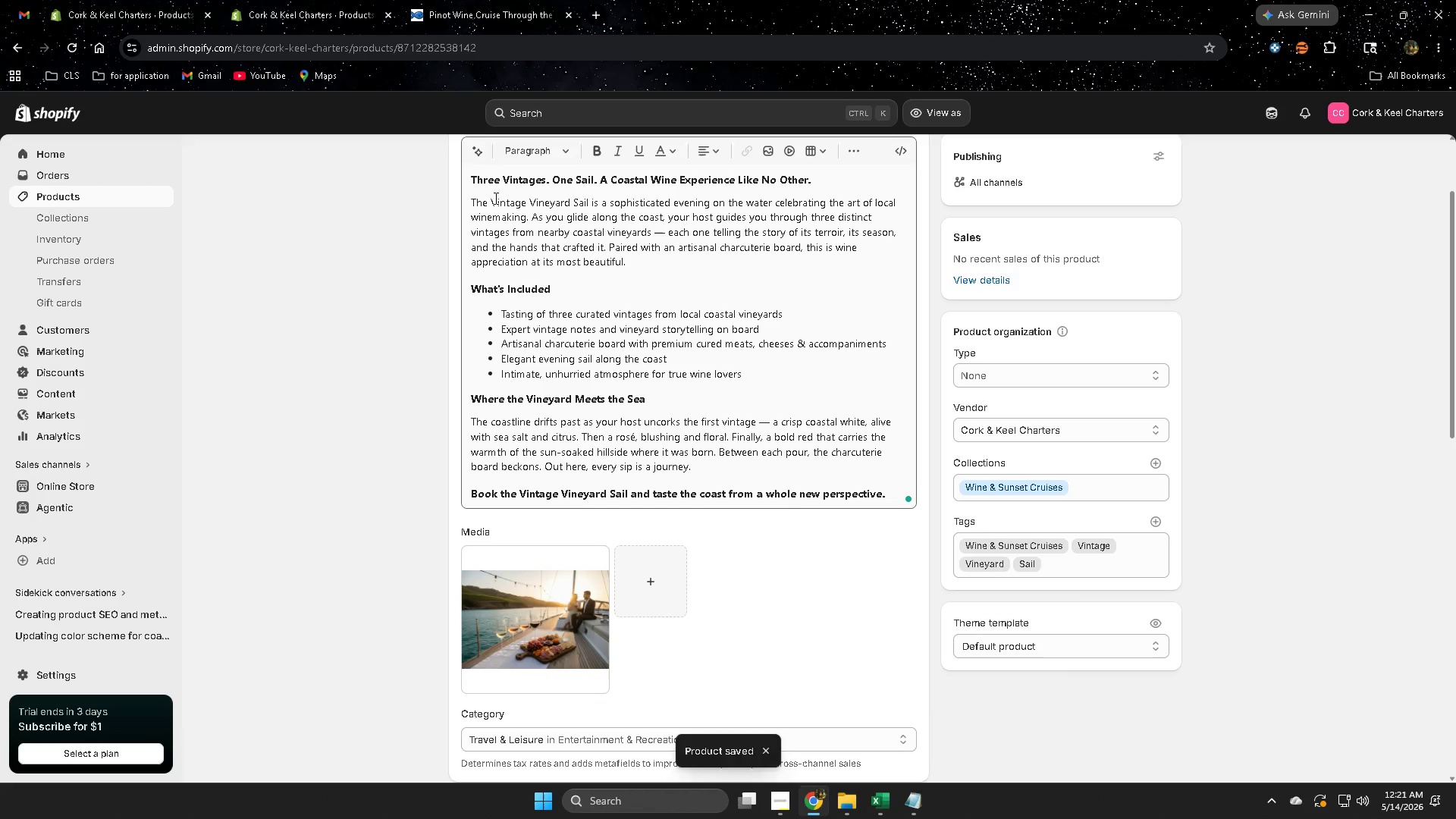 
left_click([485, 202])
 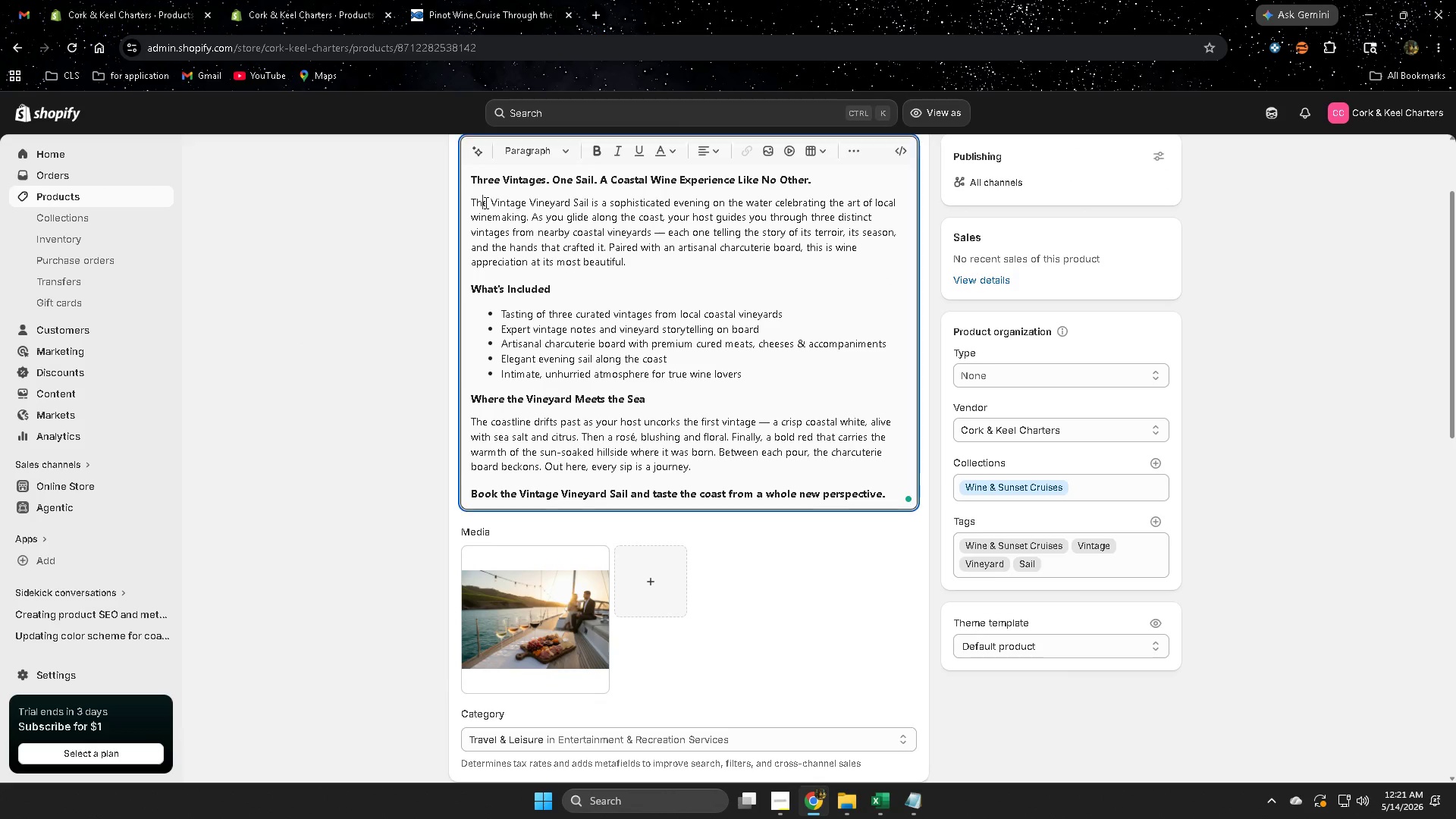 
left_click_drag(start_coordinate=[485, 202], to_coordinate=[630, 237])
 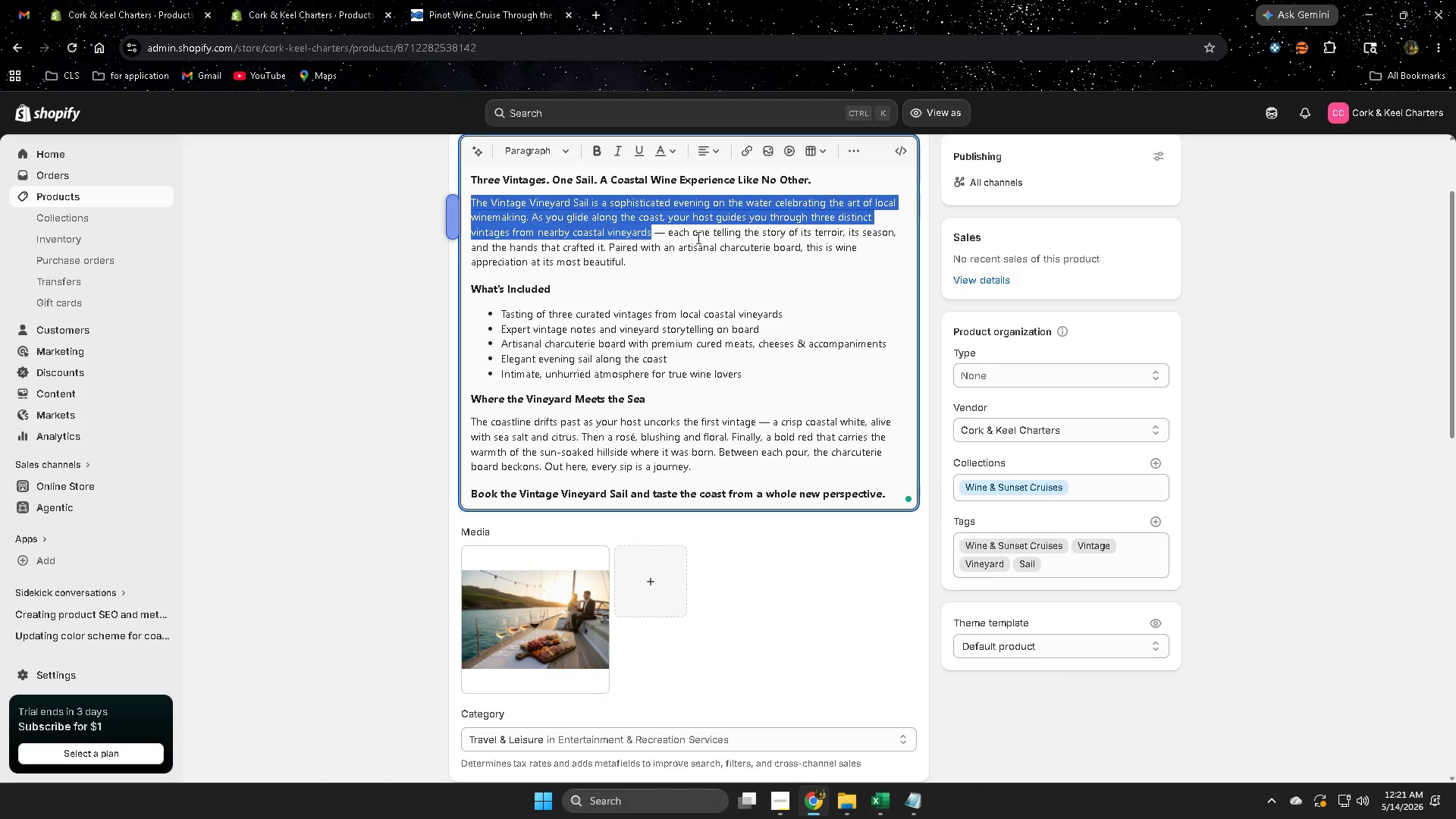 
left_click([697, 237])
 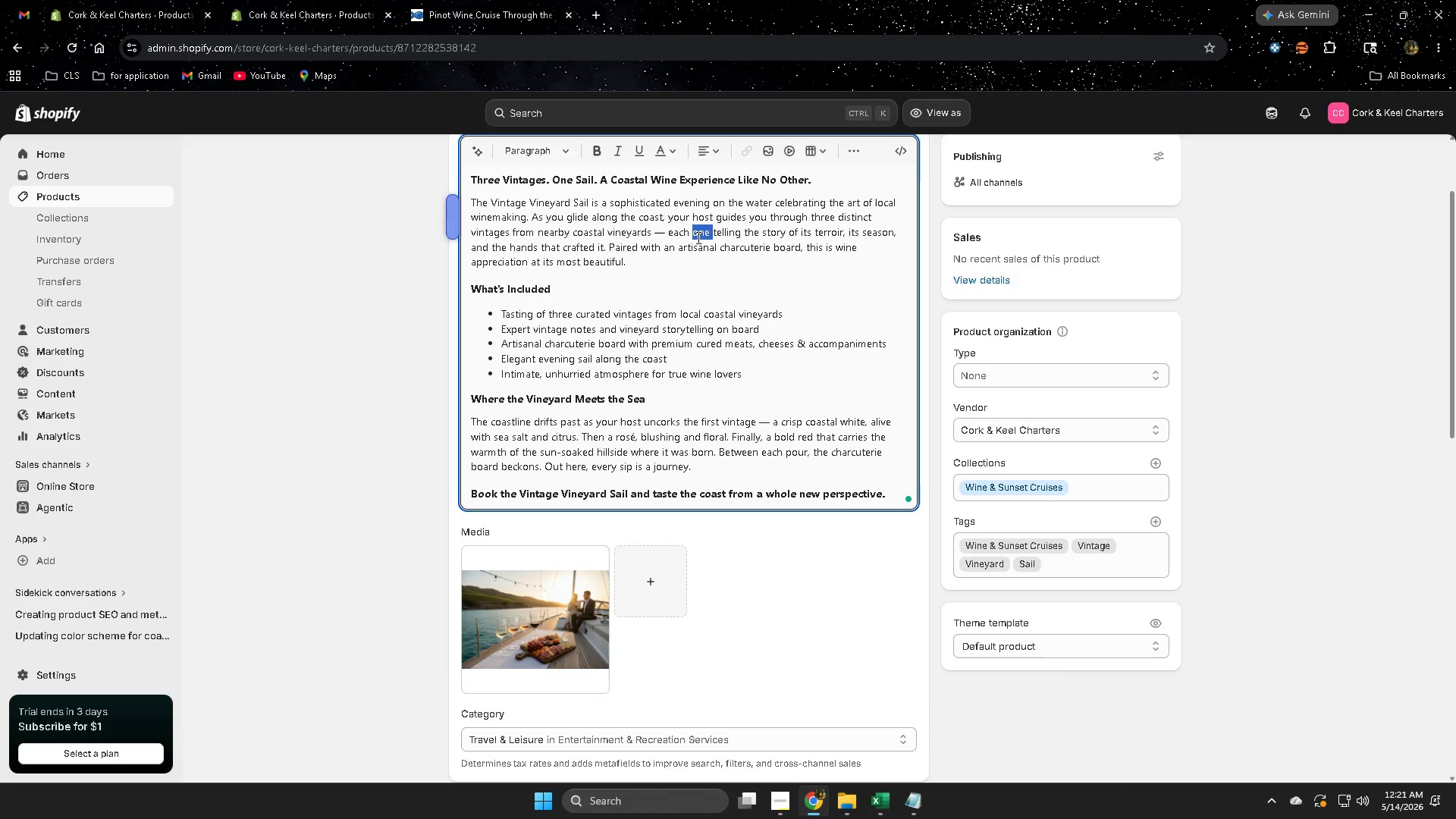 
left_click_drag(start_coordinate=[697, 237], to_coordinate=[697, 259])
 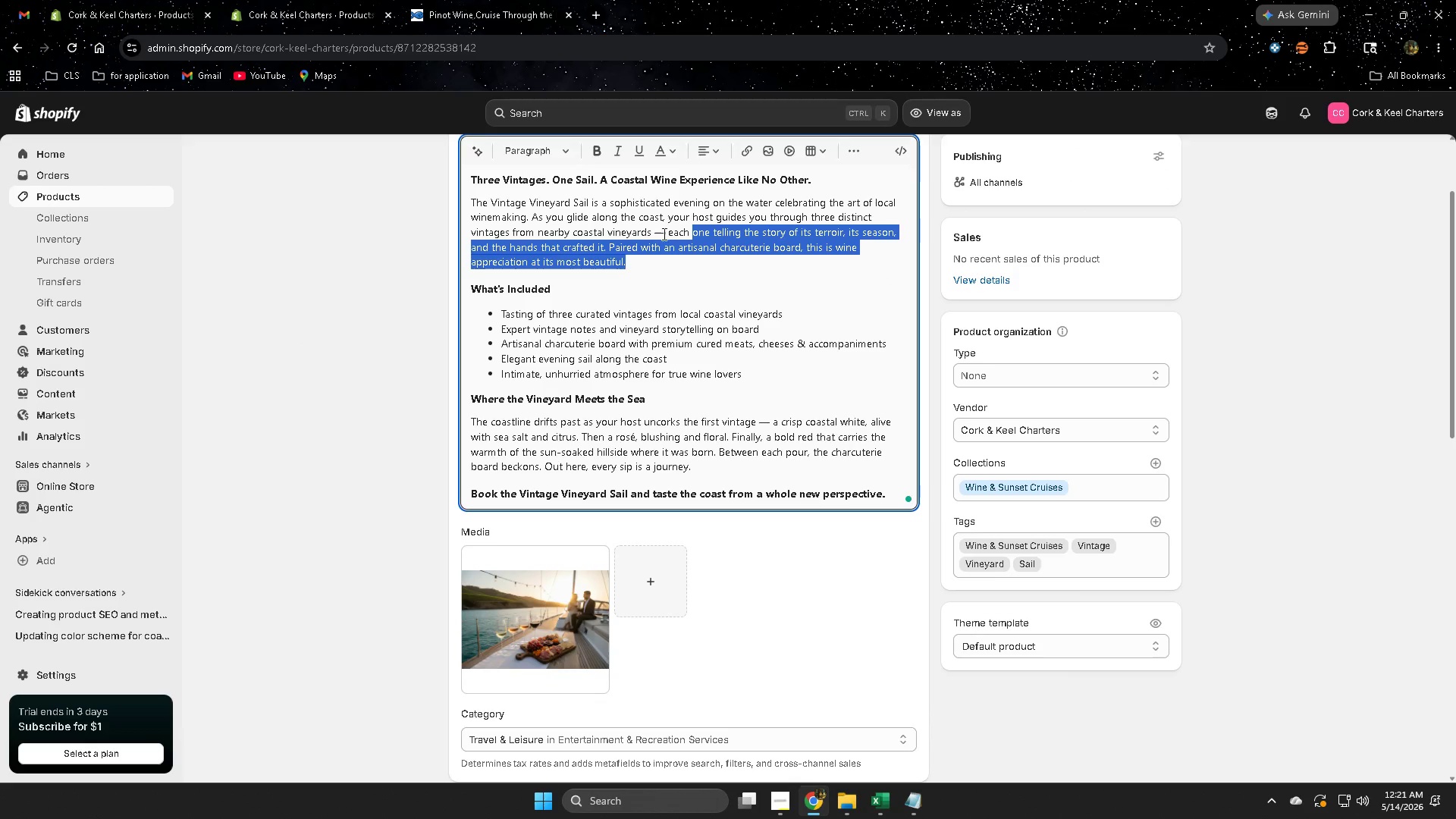 
left_click([675, 234])
 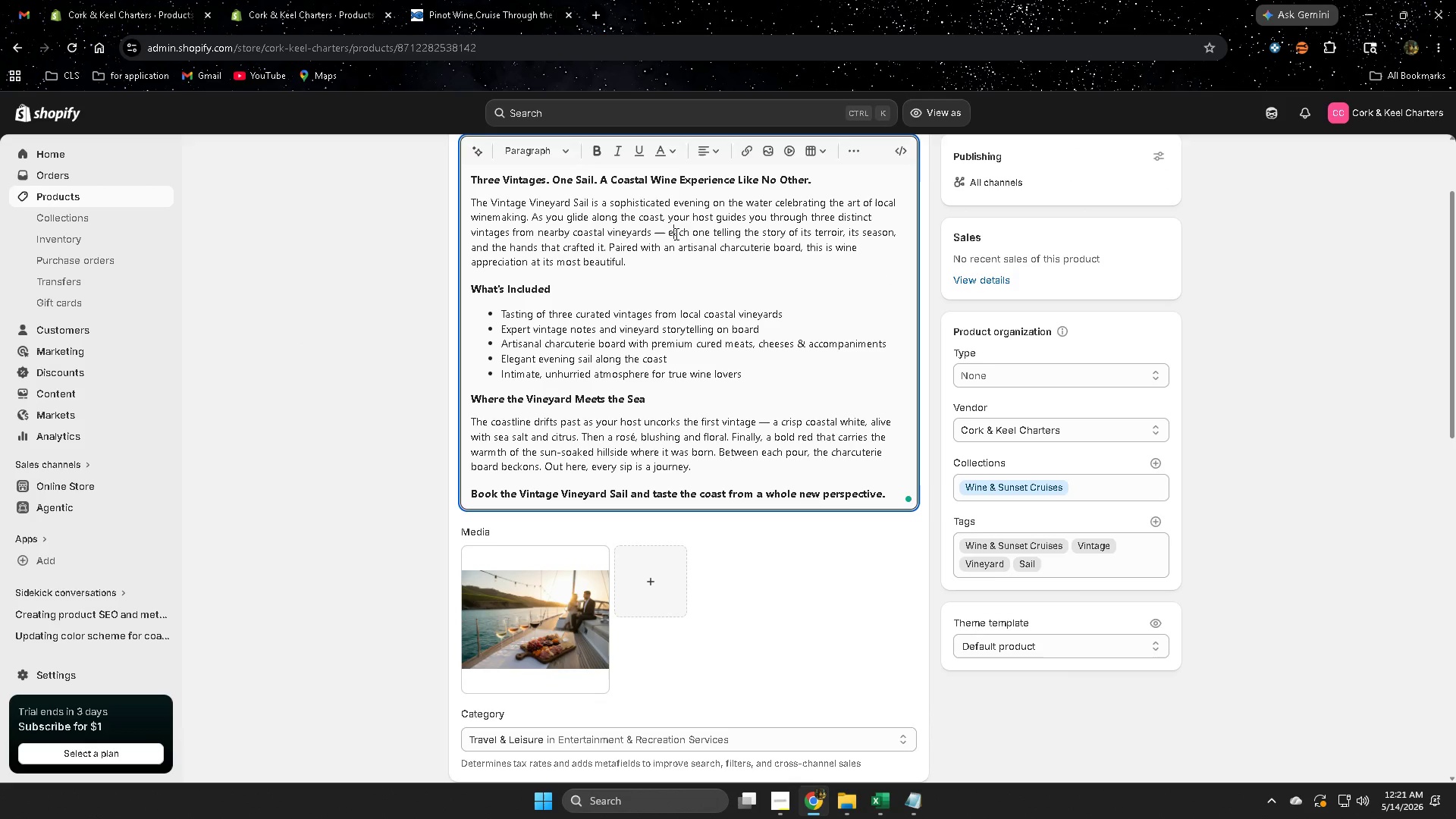 
left_click_drag(start_coordinate=[675, 234], to_coordinate=[676, 259])
 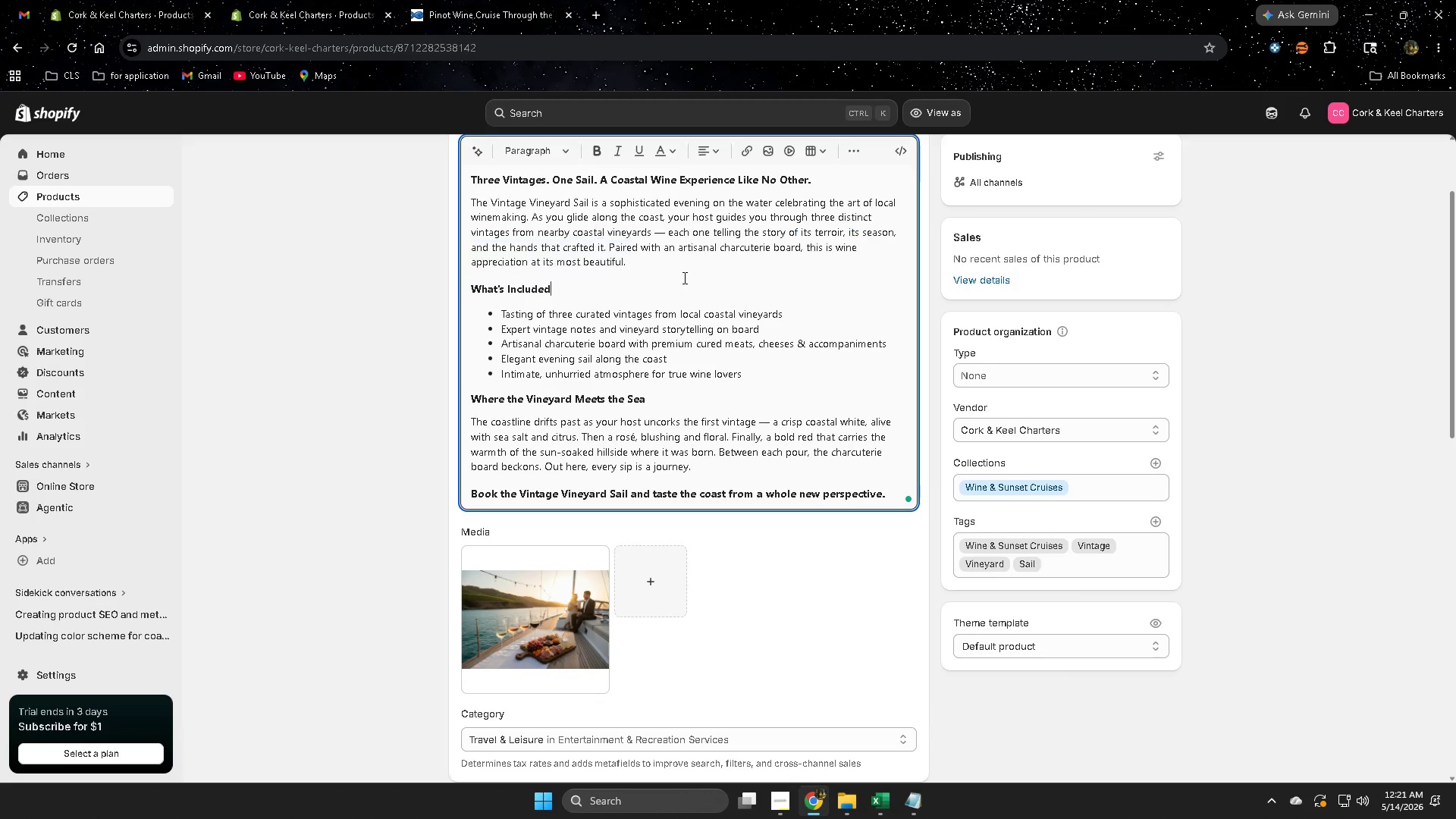 
left_click([683, 278])
 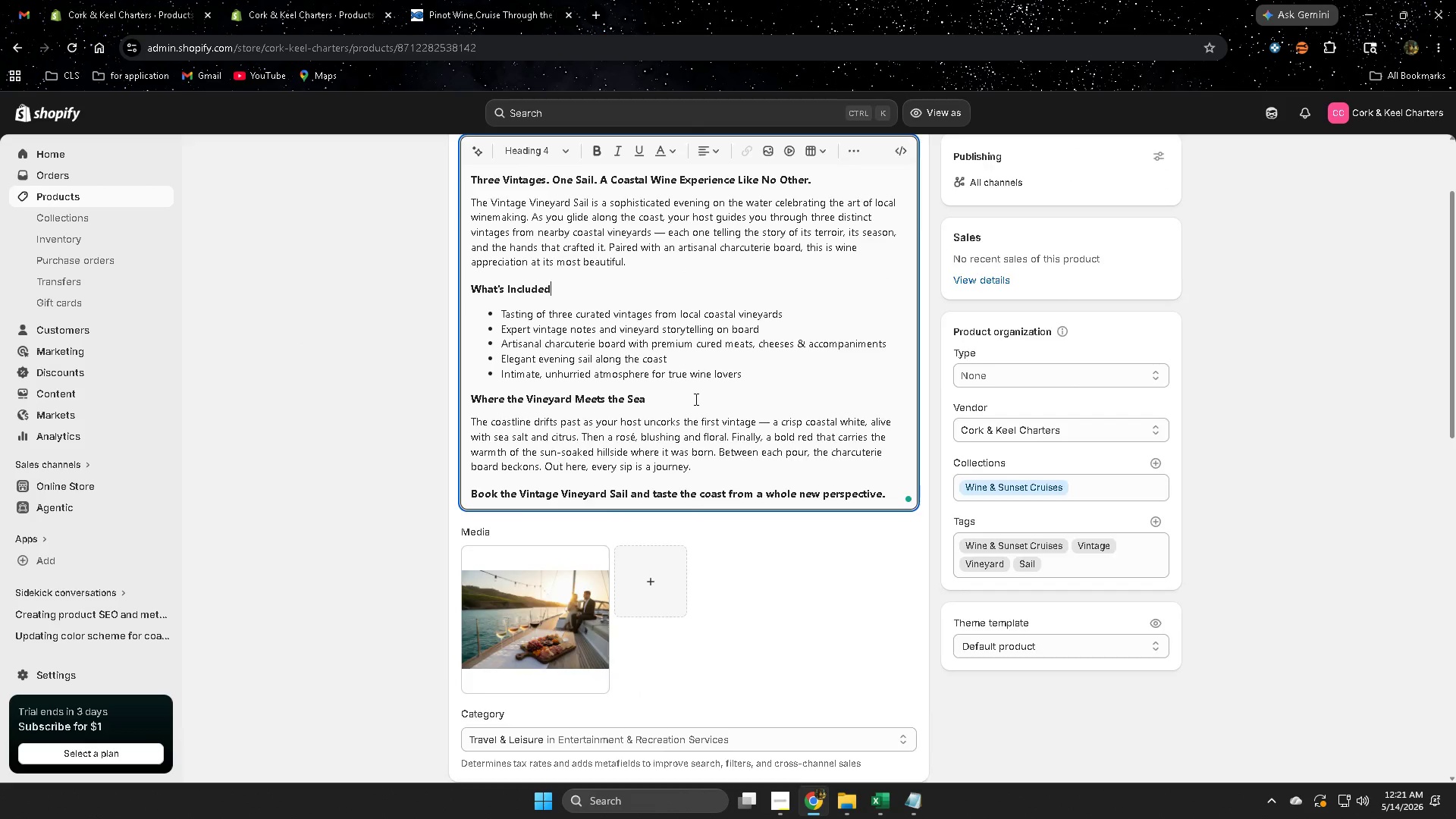 
scroll: coordinate [695, 400], scroll_direction: up, amount: 2.0
 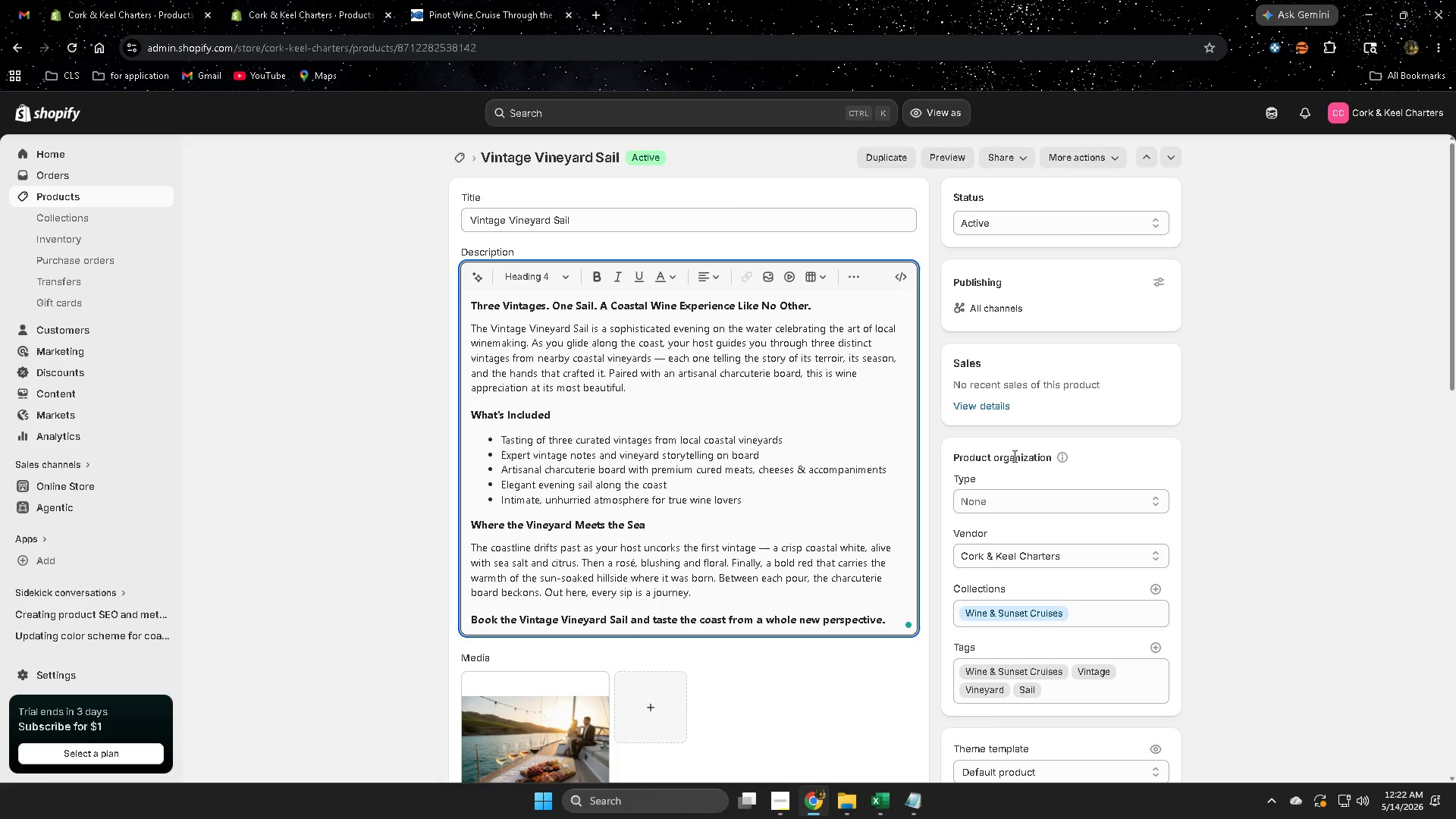 
wait(40.5)
 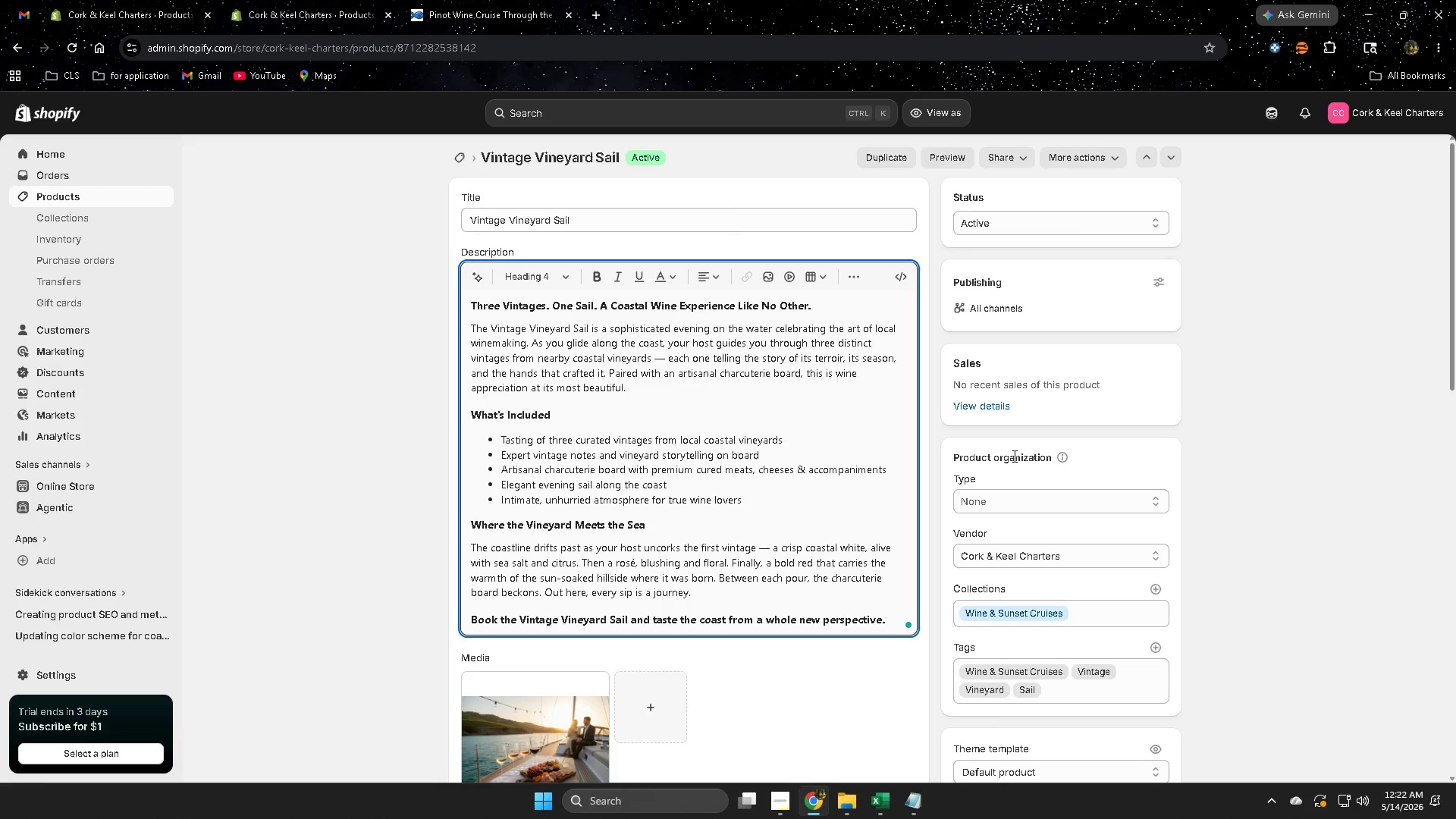 
double_click([525, 442])
 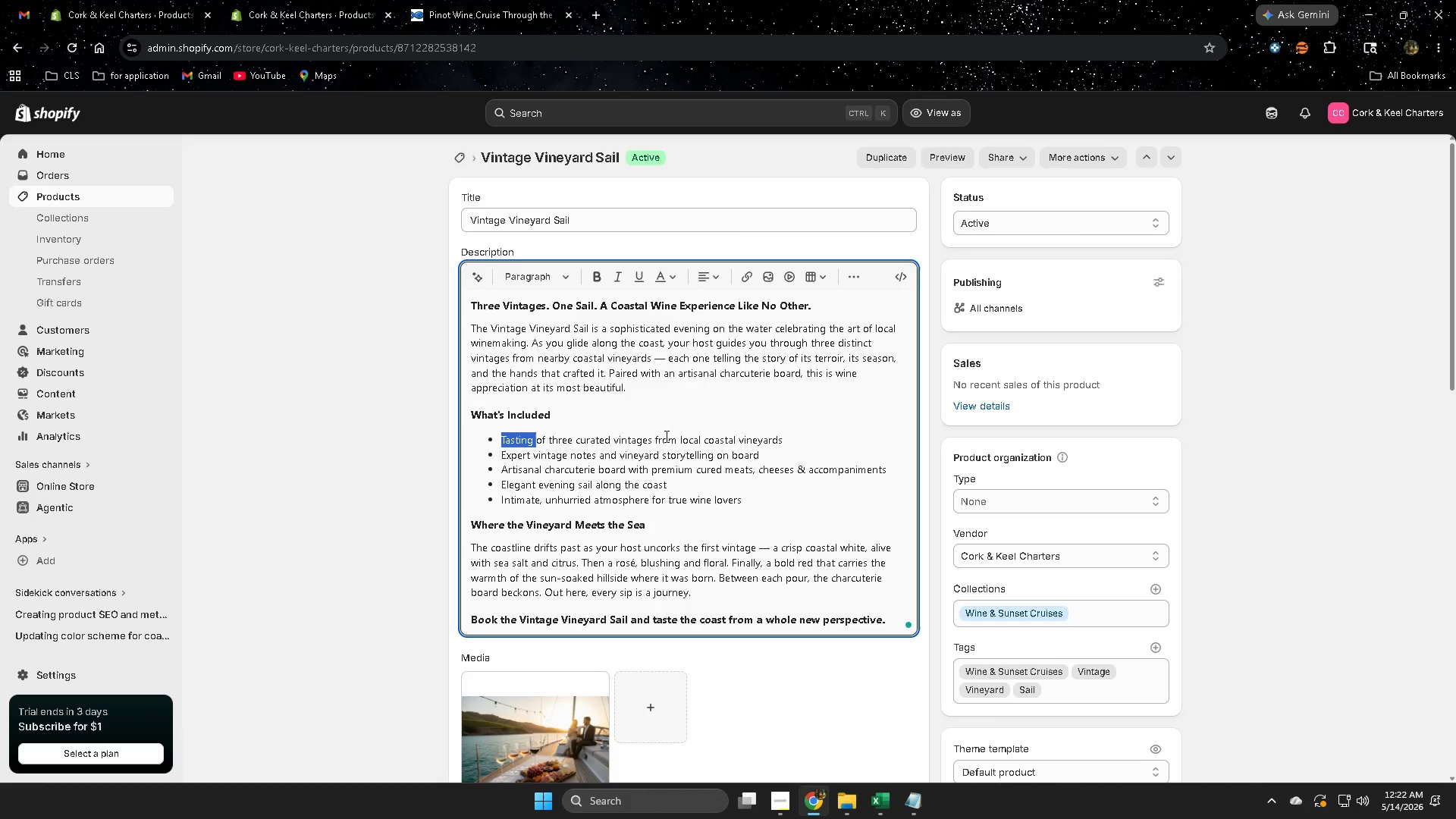 
wait(10.83)
 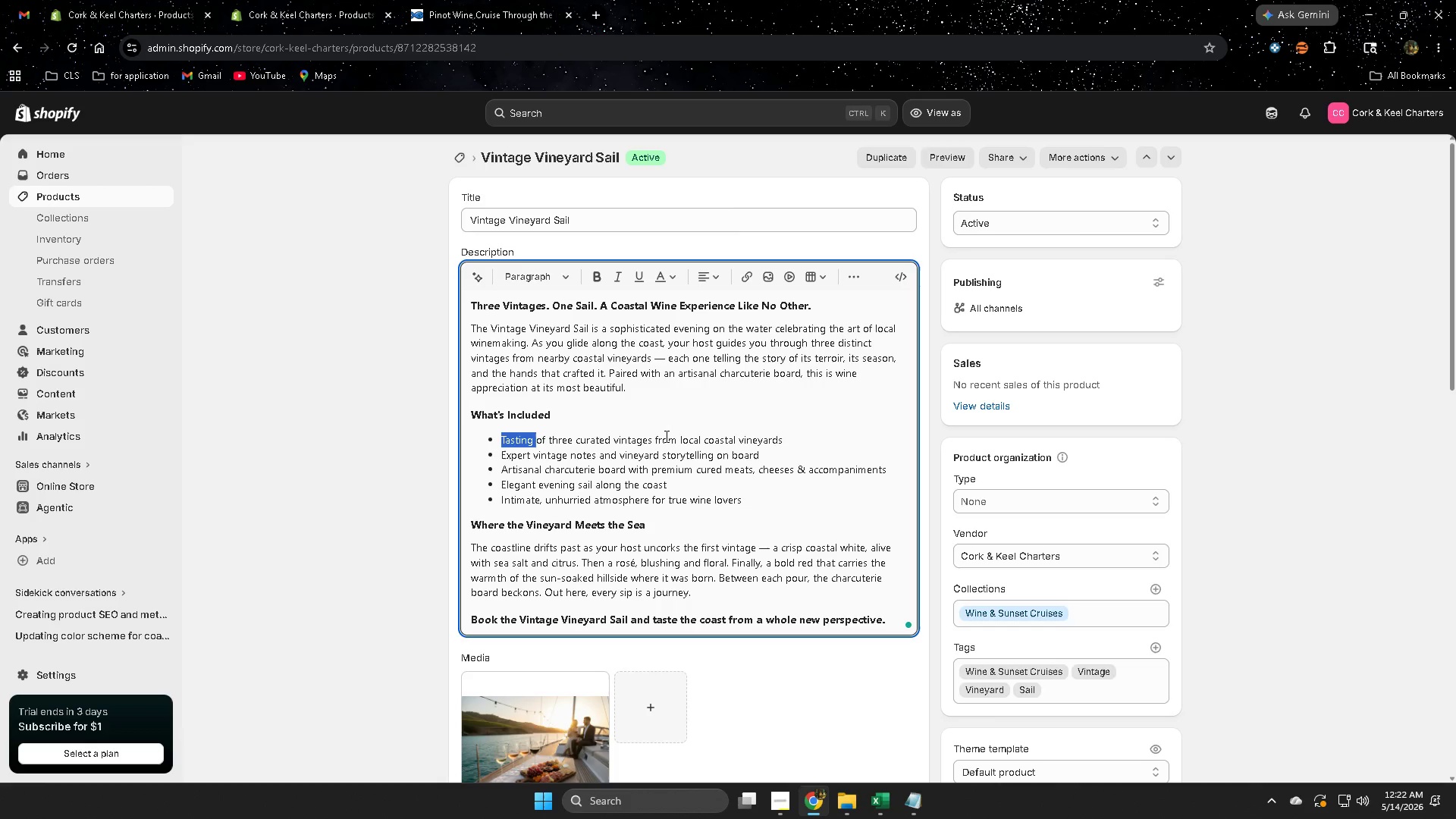 
left_click([396, 444])
 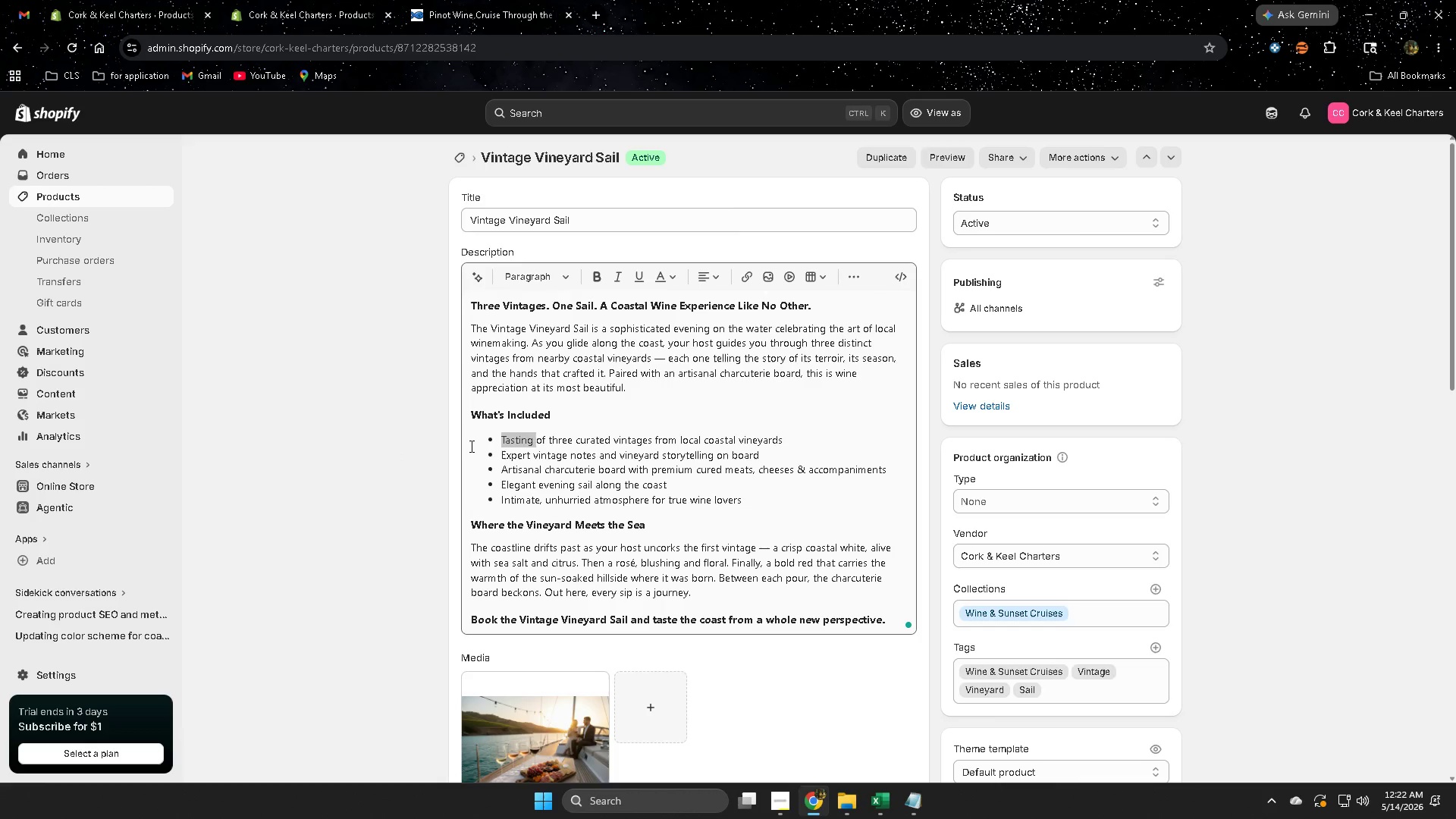 
scroll: coordinate [991, 565], scroll_direction: down, amount: 11.0
 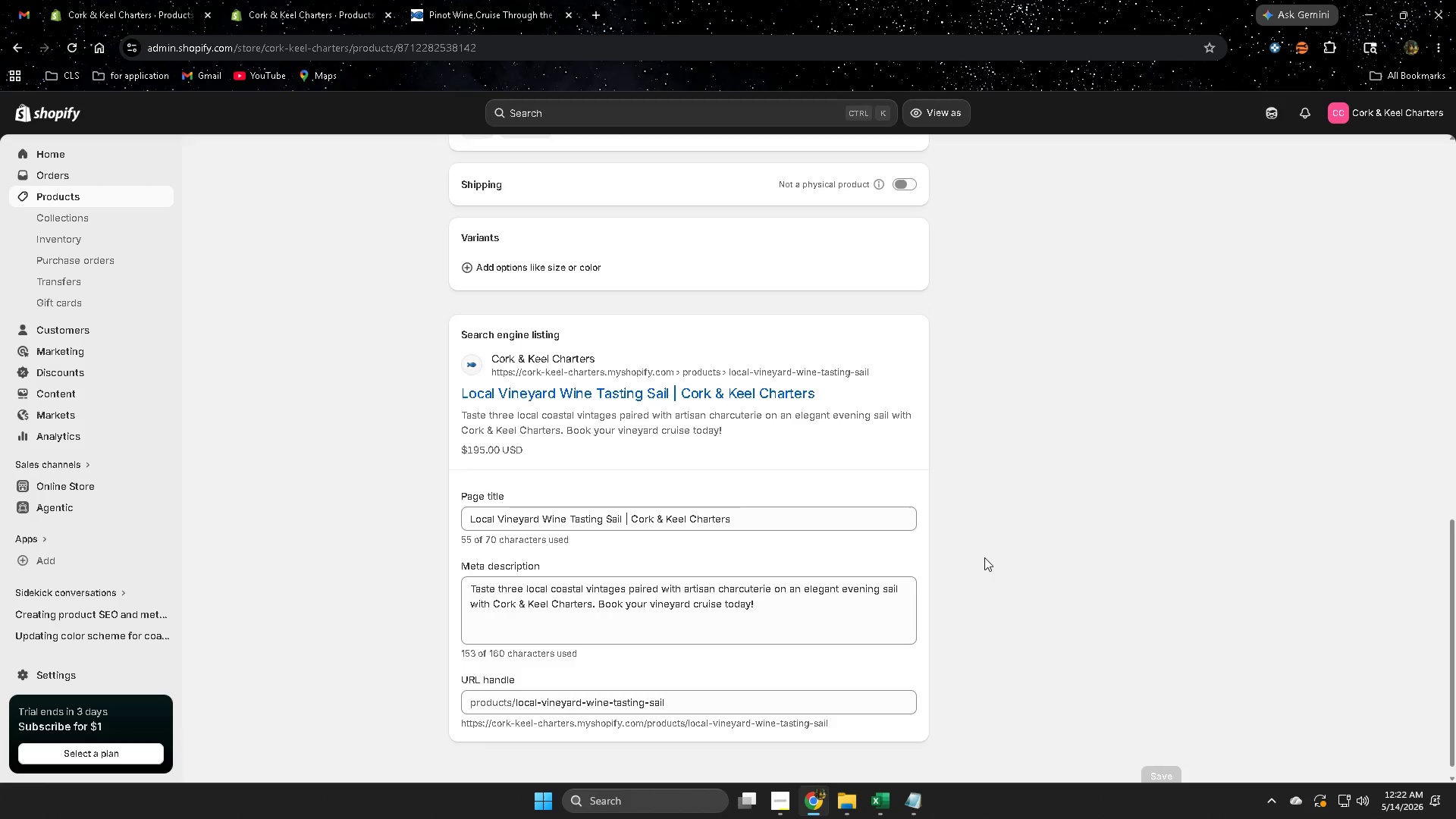 
scroll: coordinate [1072, 565], scroll_direction: up, amount: 15.0
 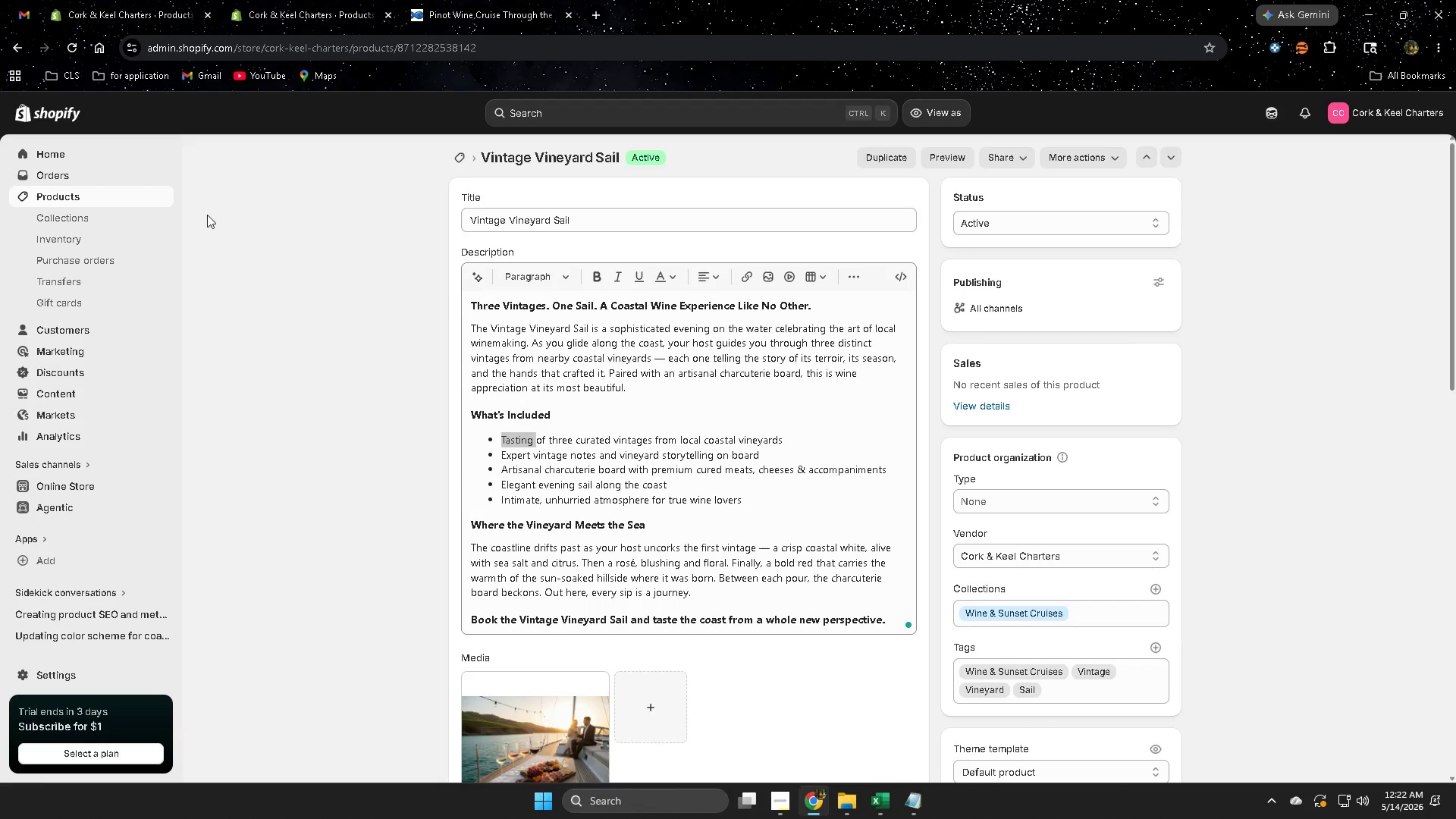 
left_click([93, 197])
 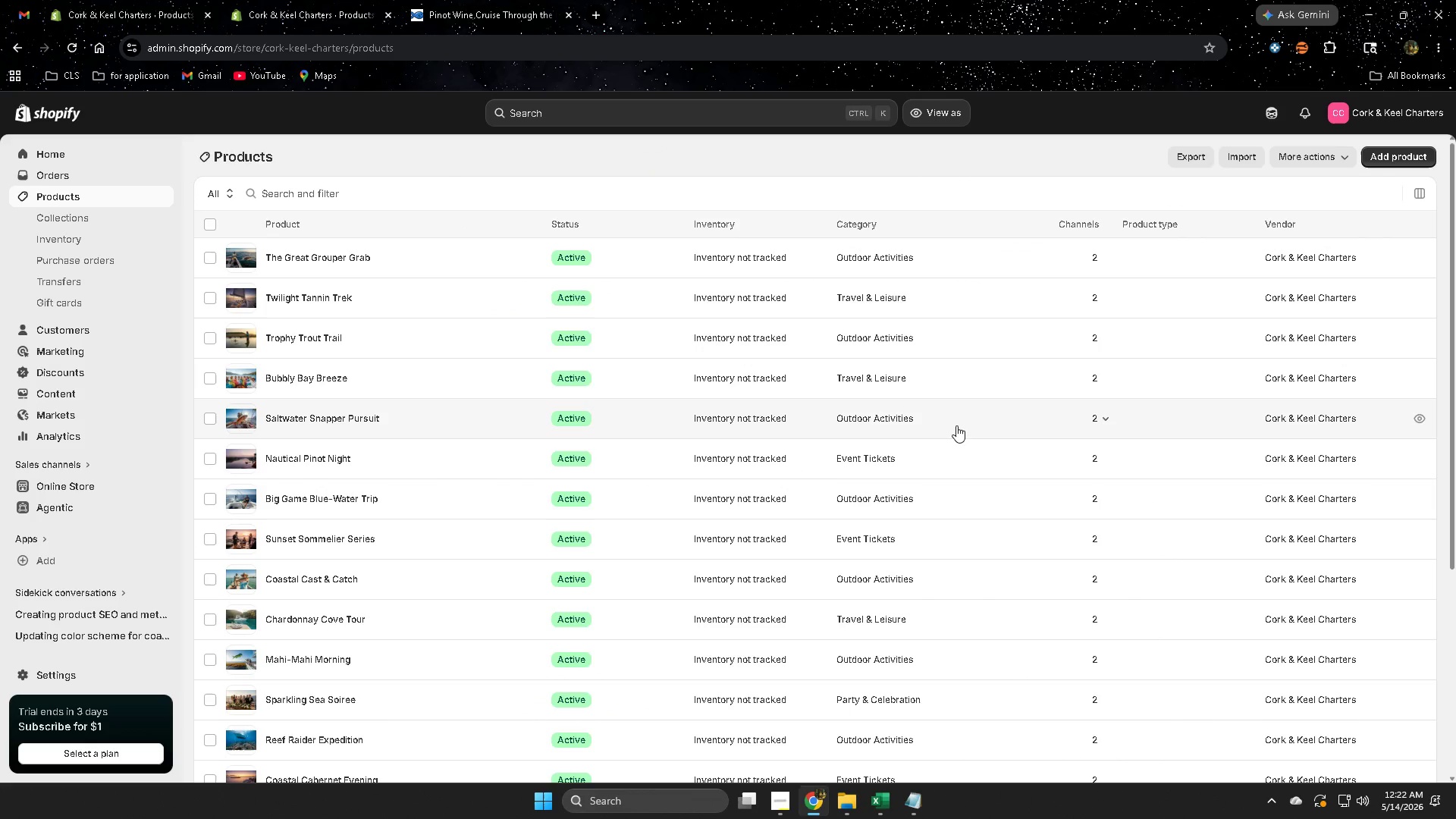 
scroll: coordinate [929, 425], scroll_direction: down, amount: 8.0
 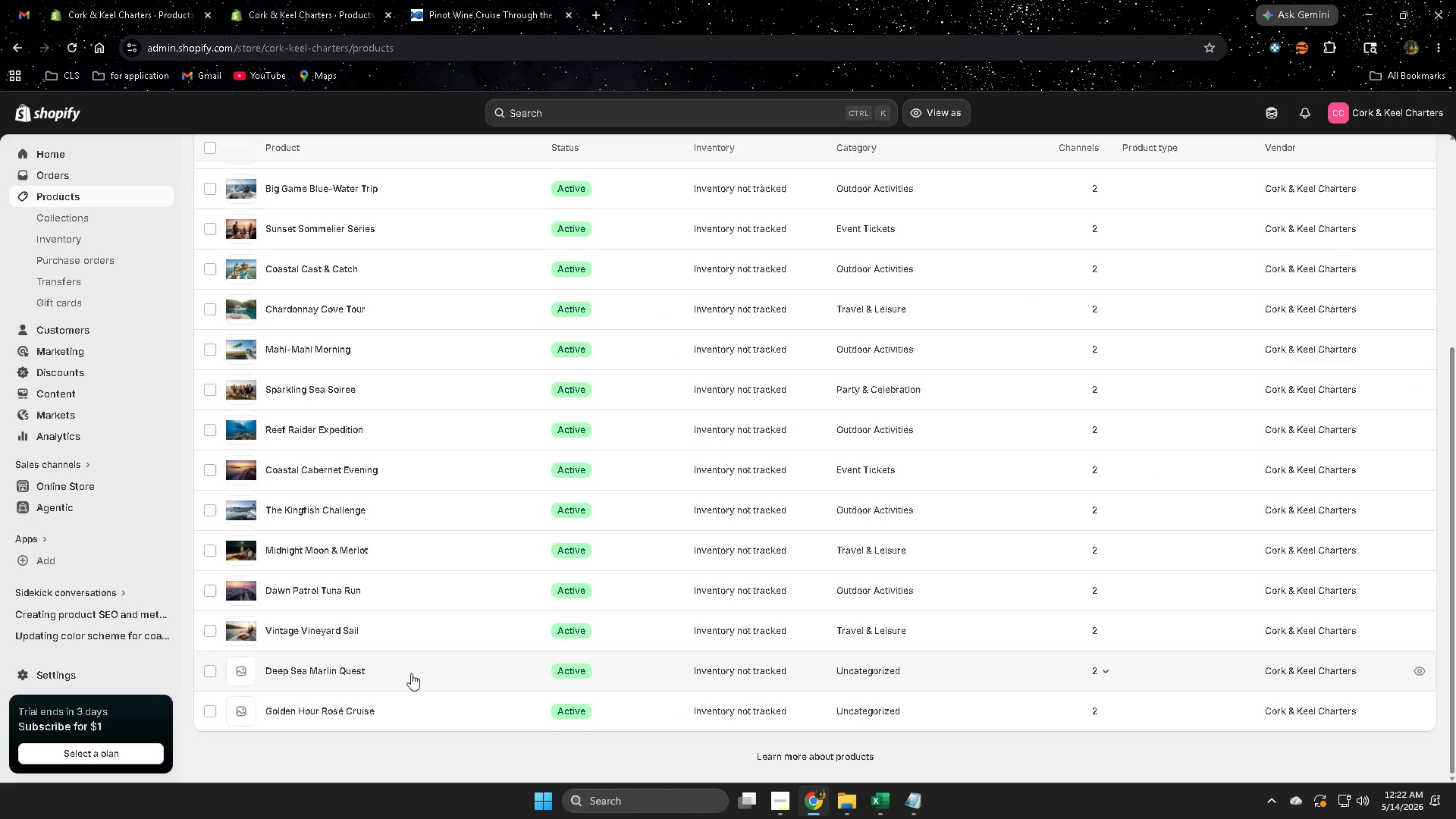 
left_click([409, 671])
 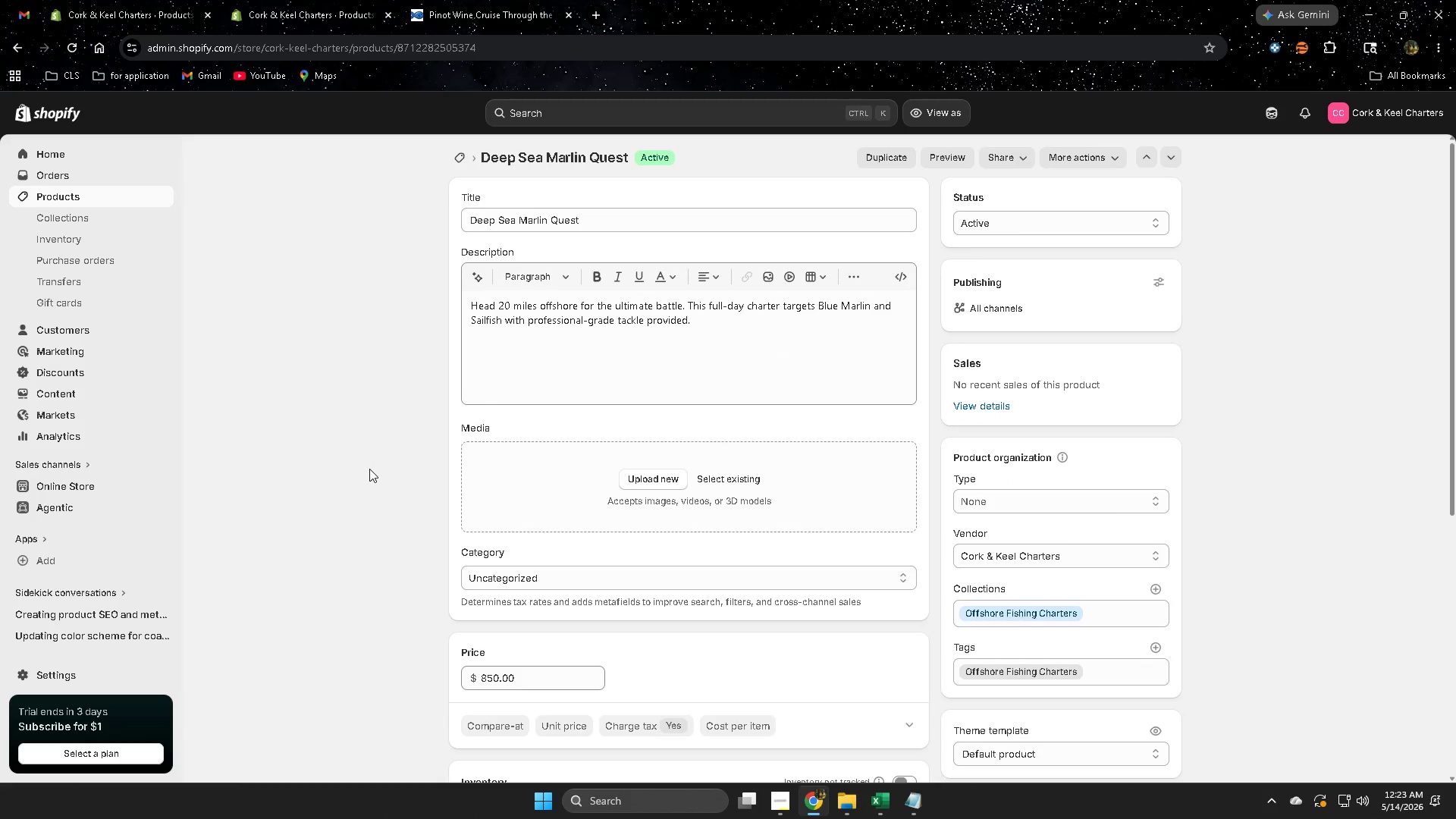 
wait(19.0)
 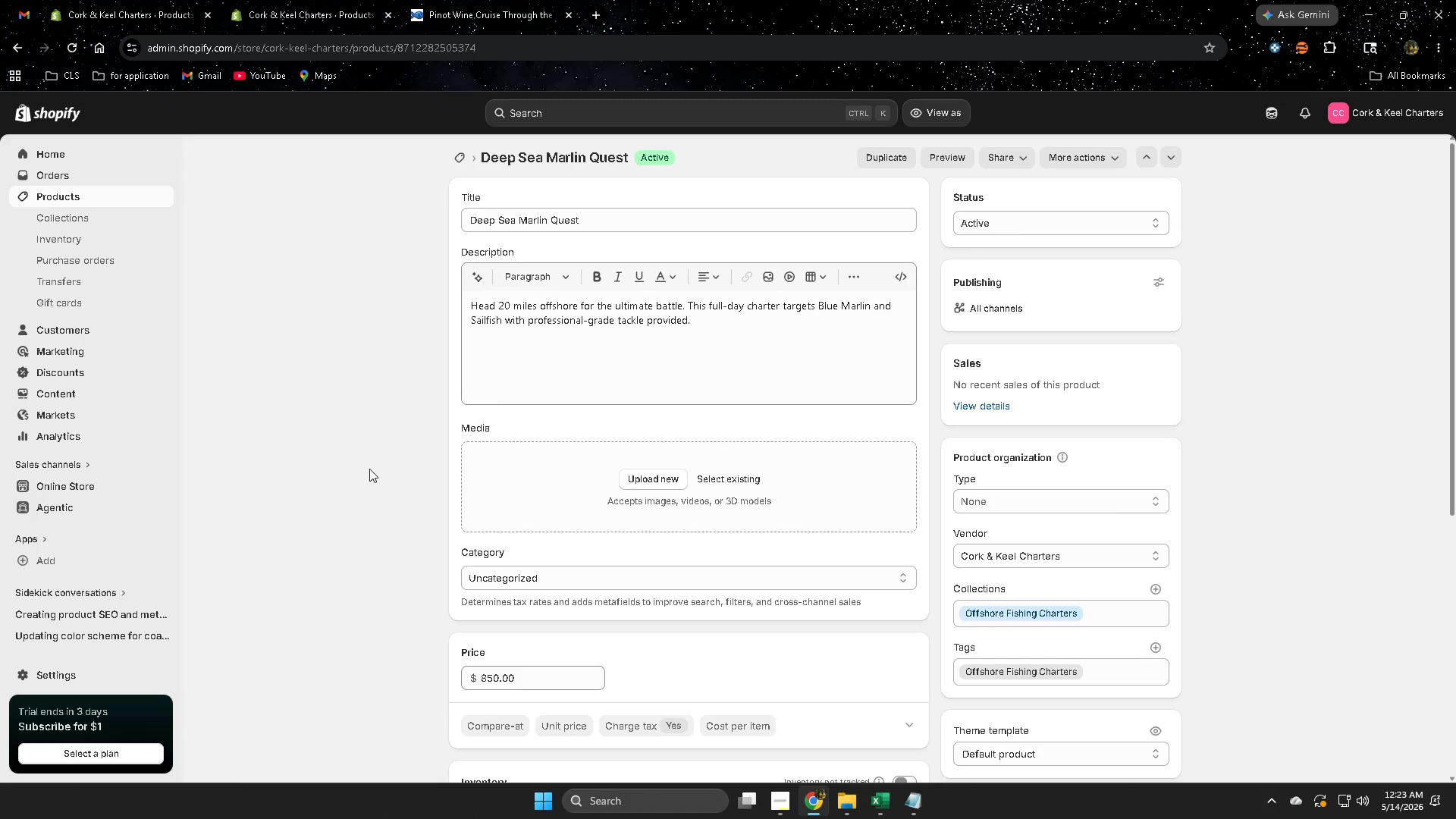 
left_click([353, 529])
 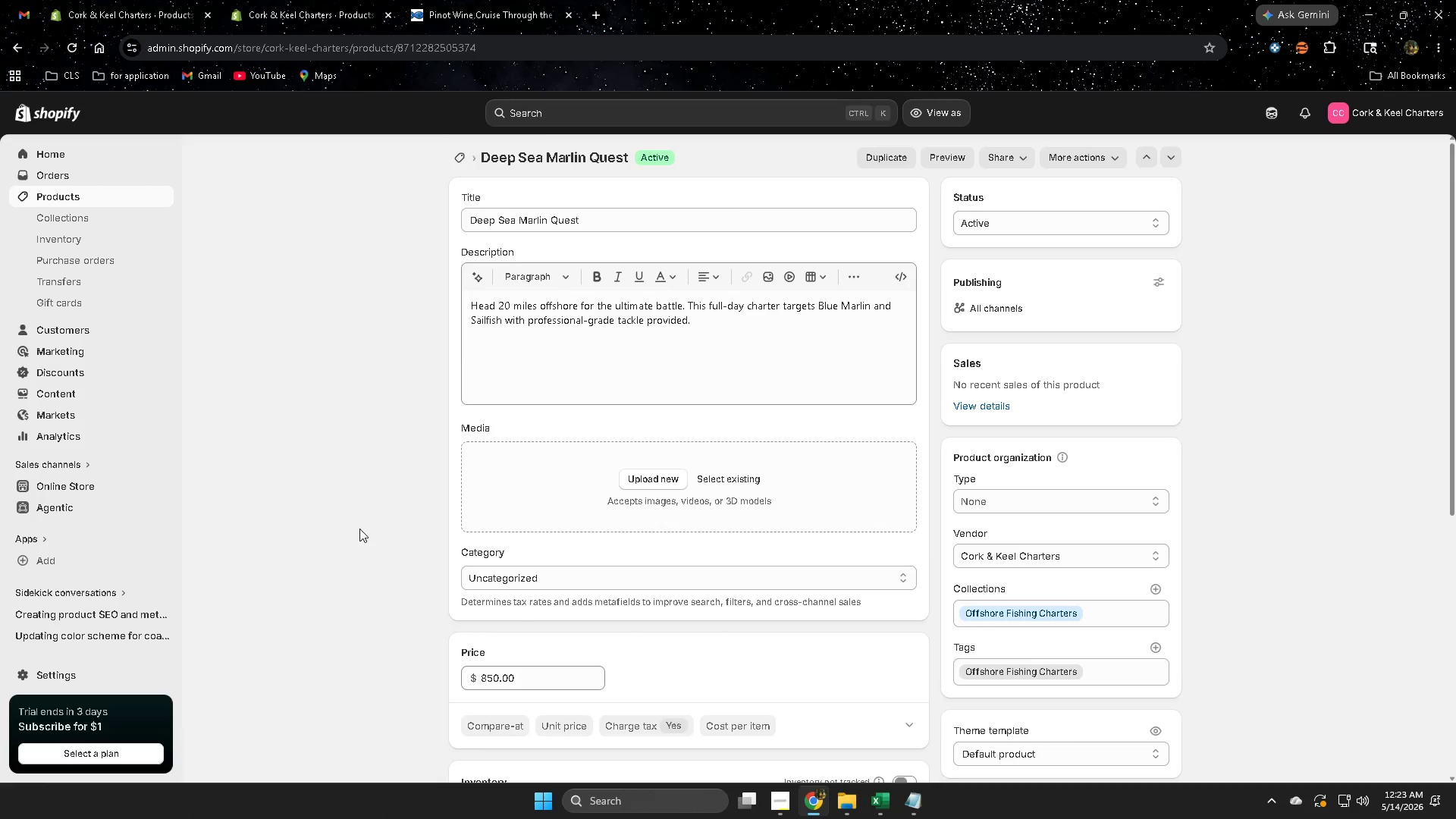 
scroll: coordinate [359, 529], scroll_direction: down, amount: 2.0
 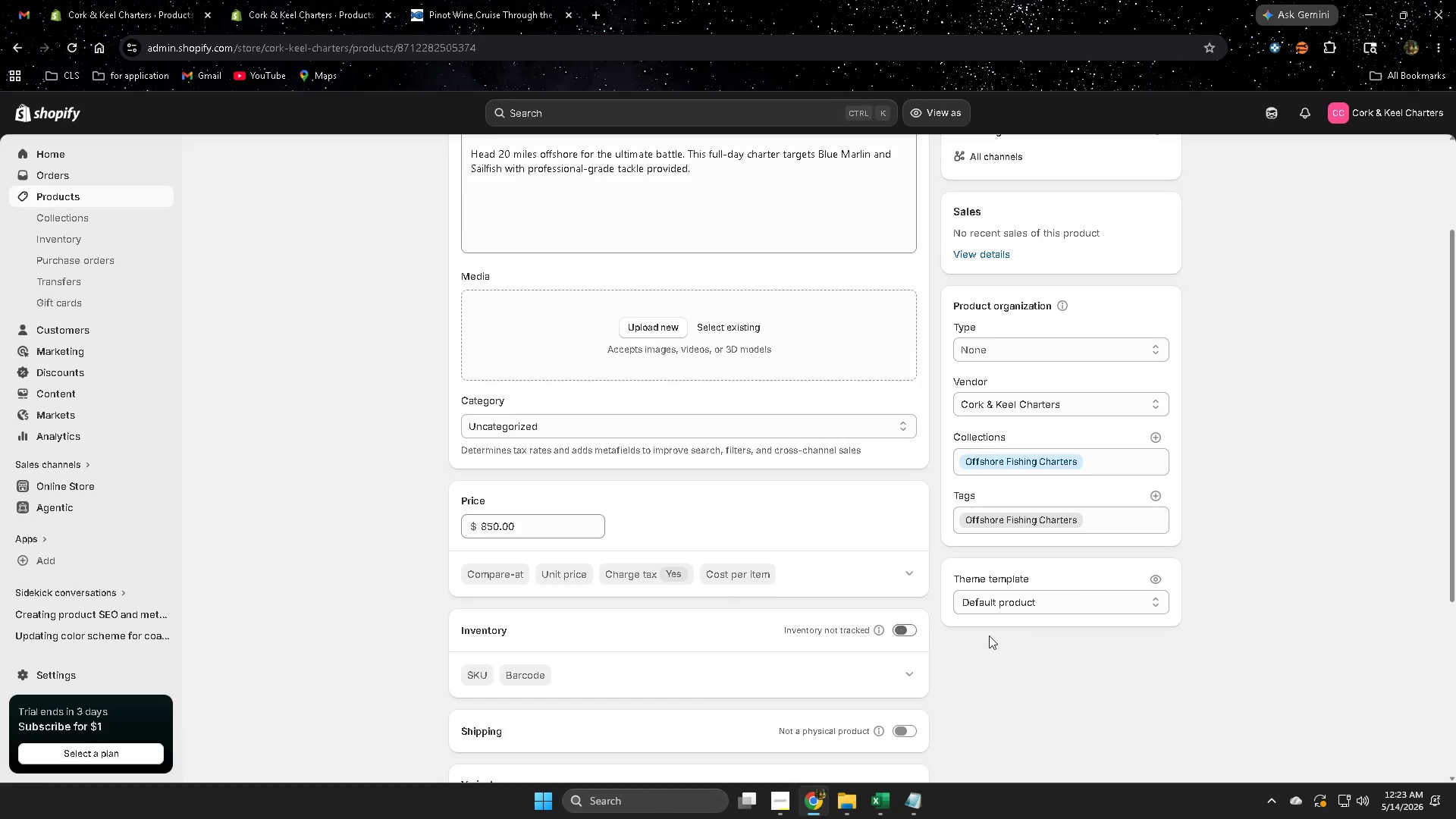 
scroll: coordinate [768, 626], scroll_direction: up, amount: 3.0
 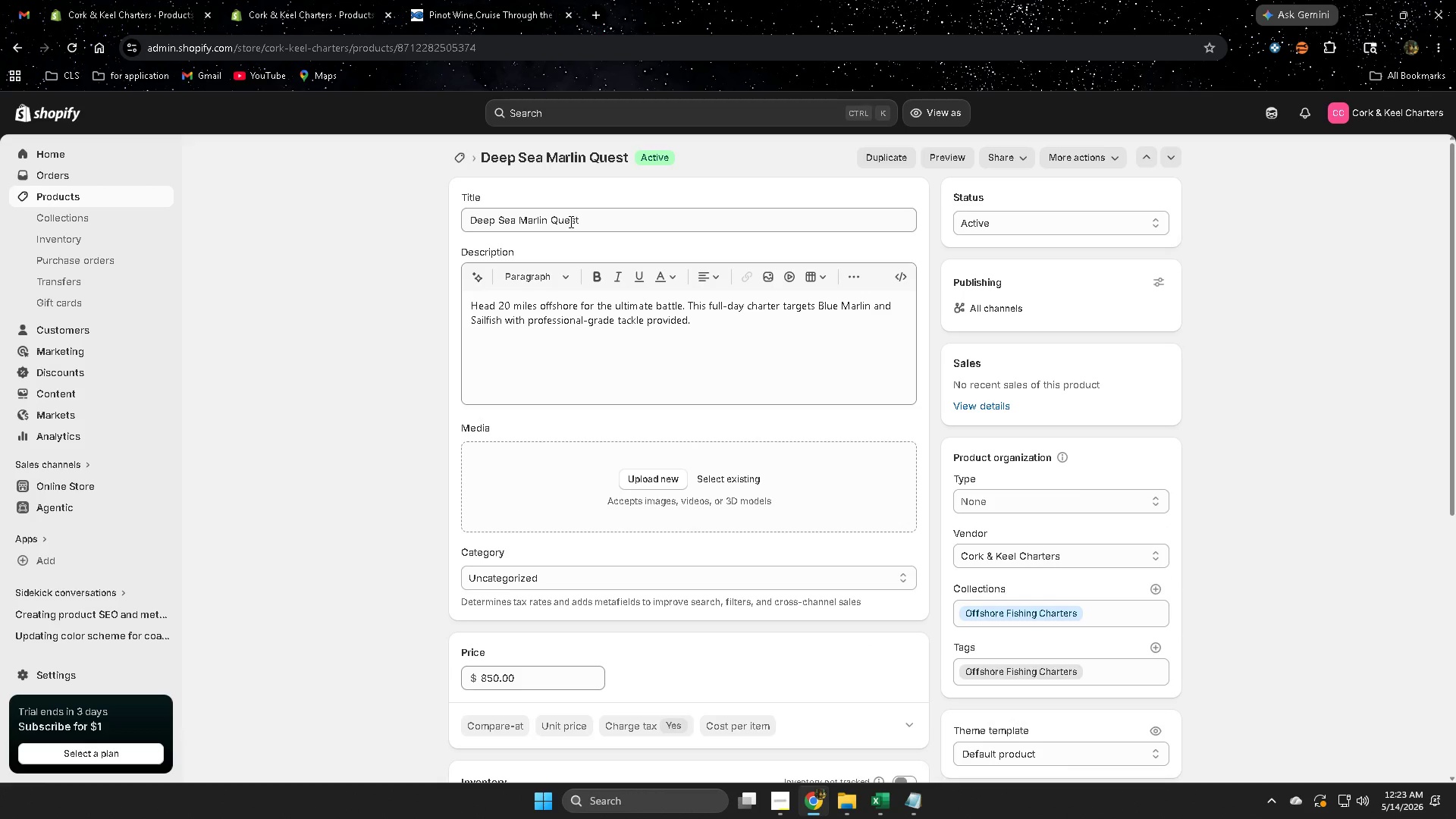 
double_click([570, 221])
 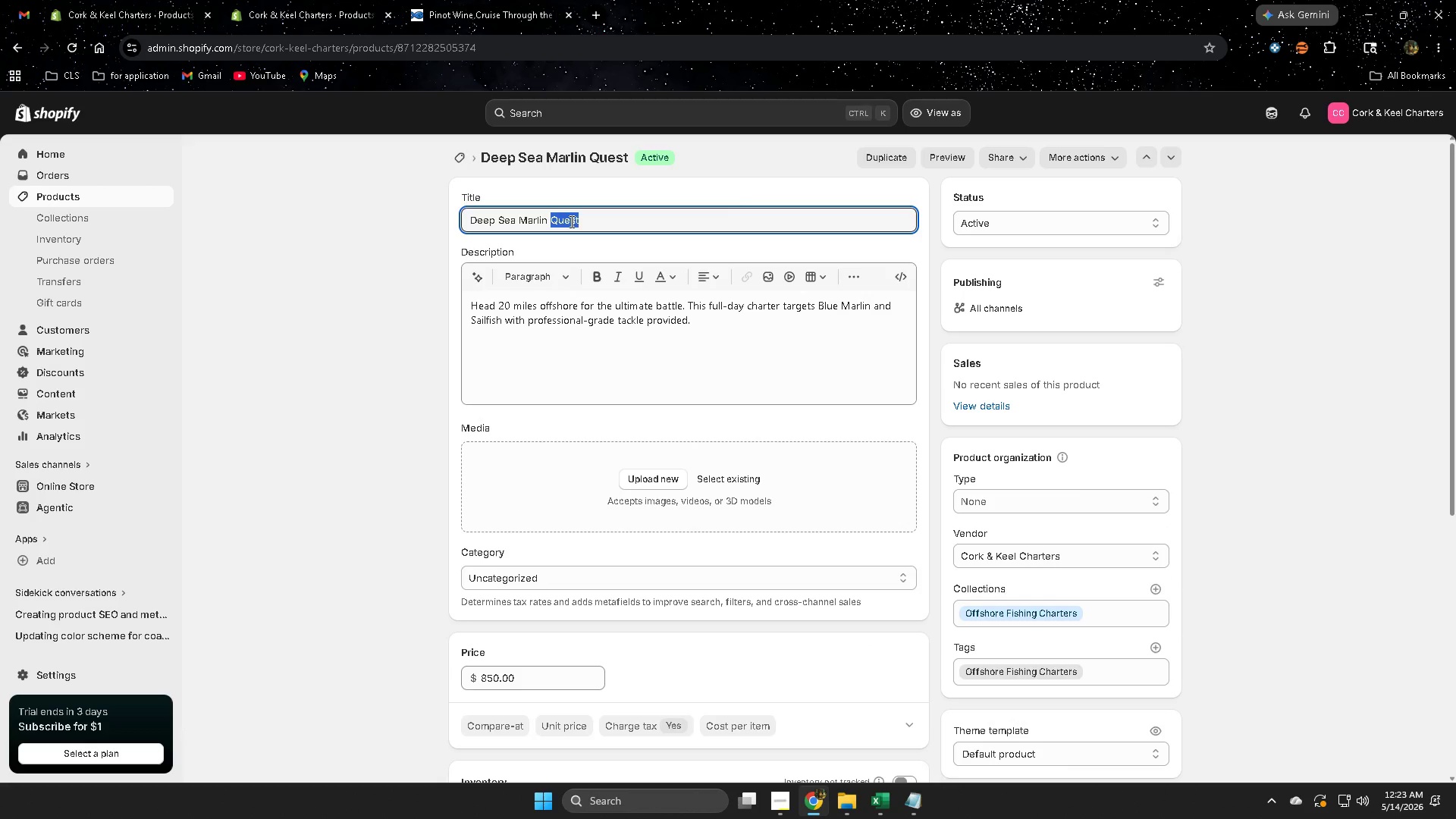 
key(Control+C)
 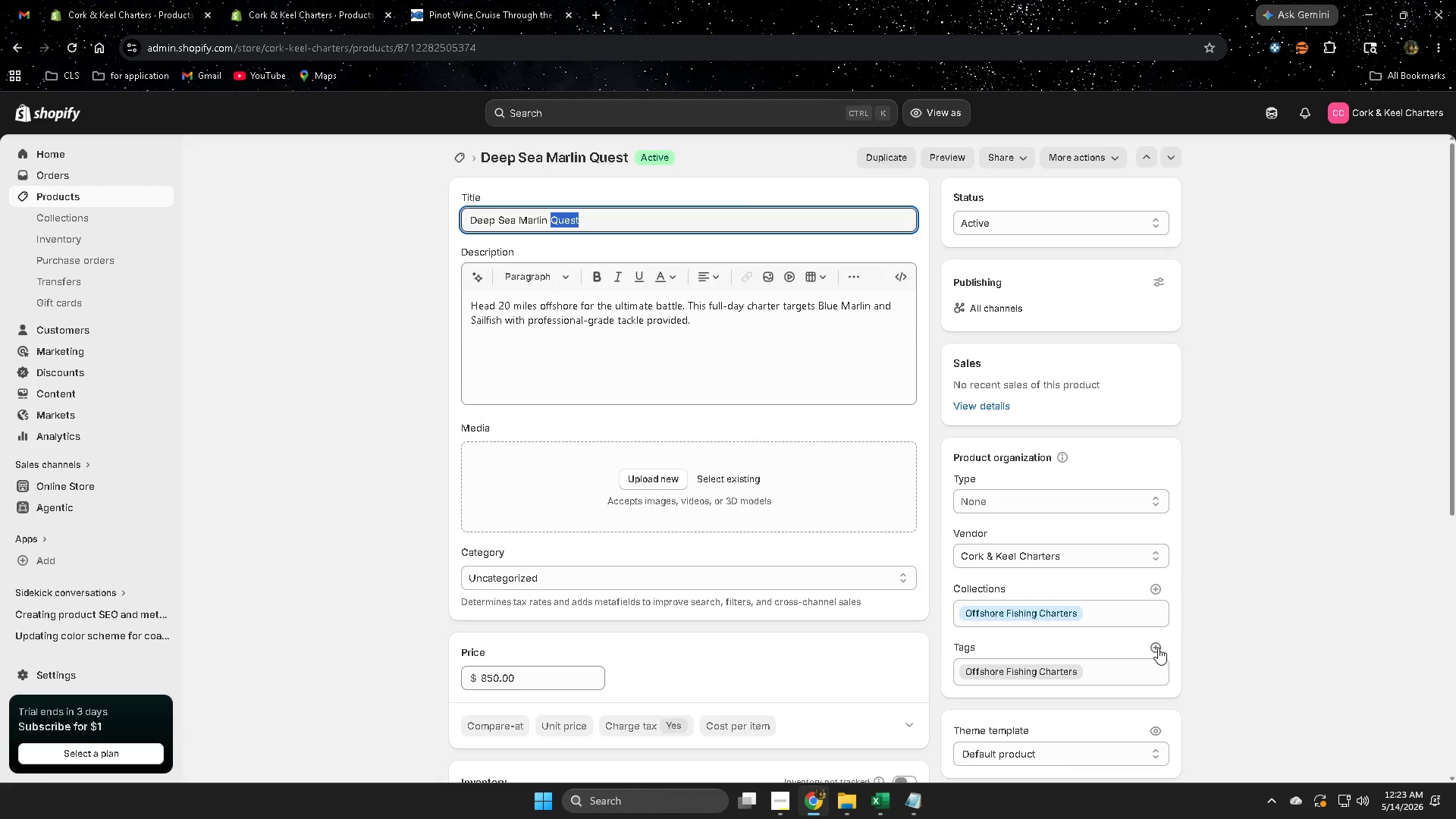 
left_click([1157, 648])
 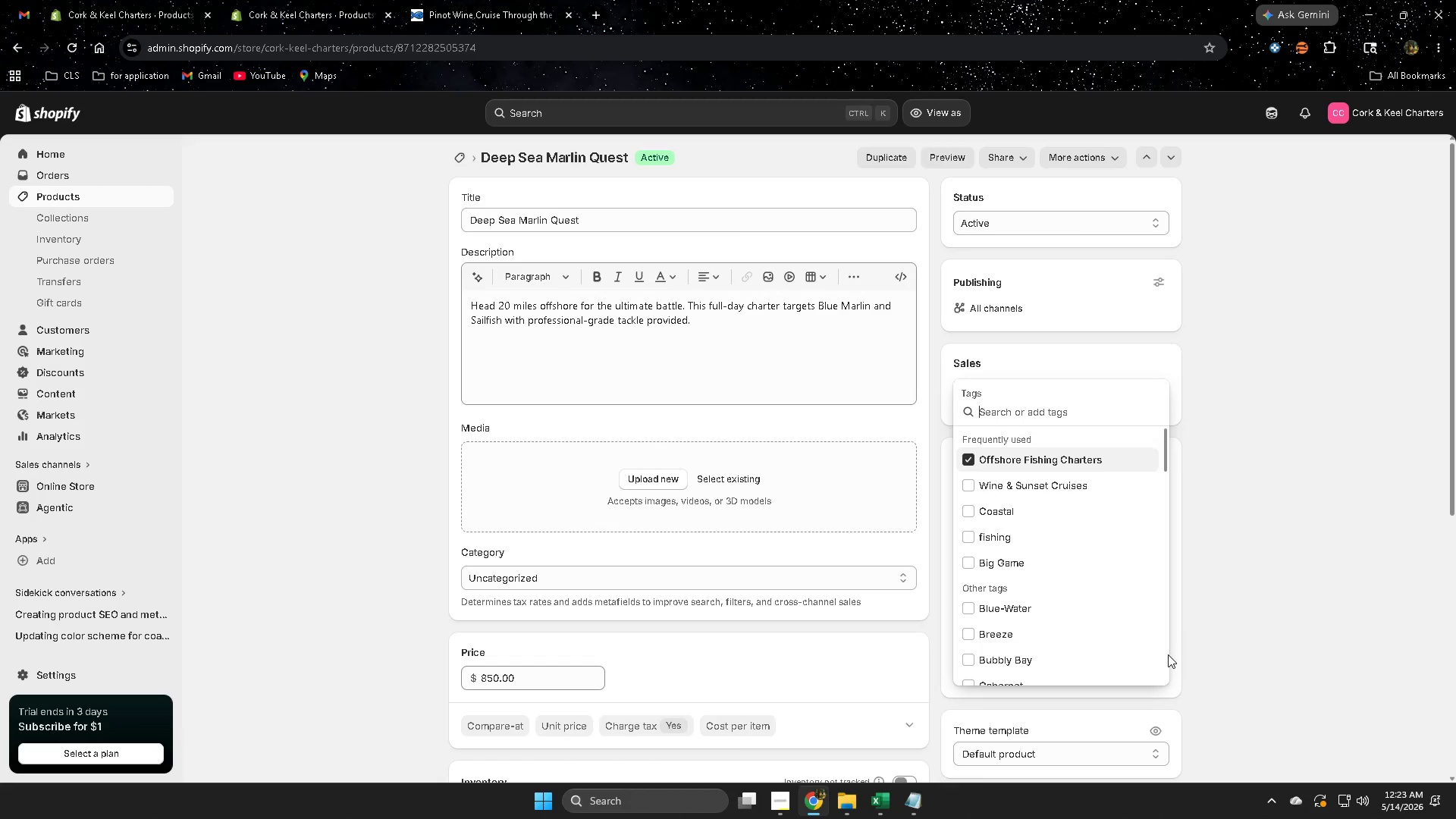 
key(Control+V)
 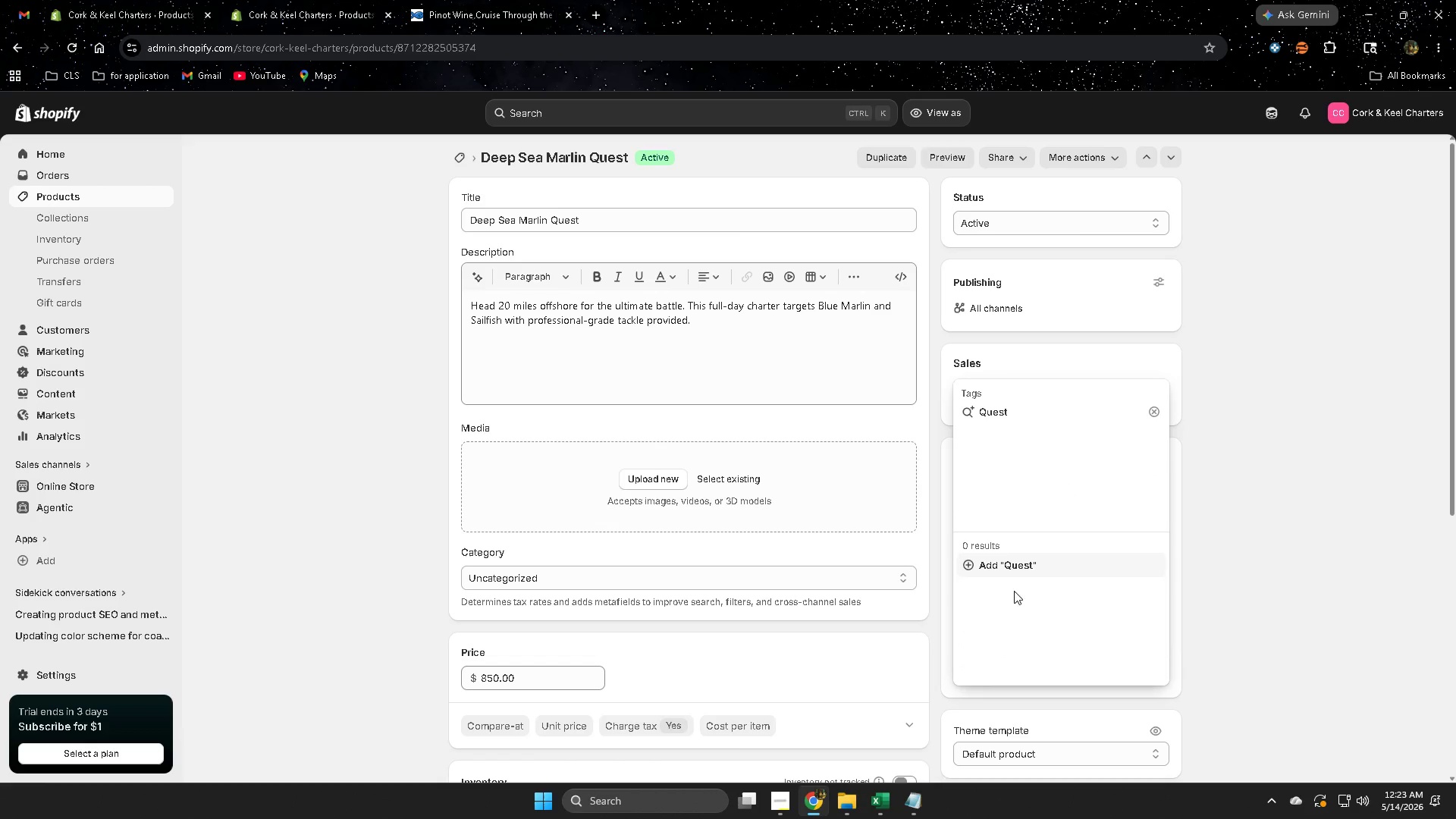 
left_click([1021, 565])
 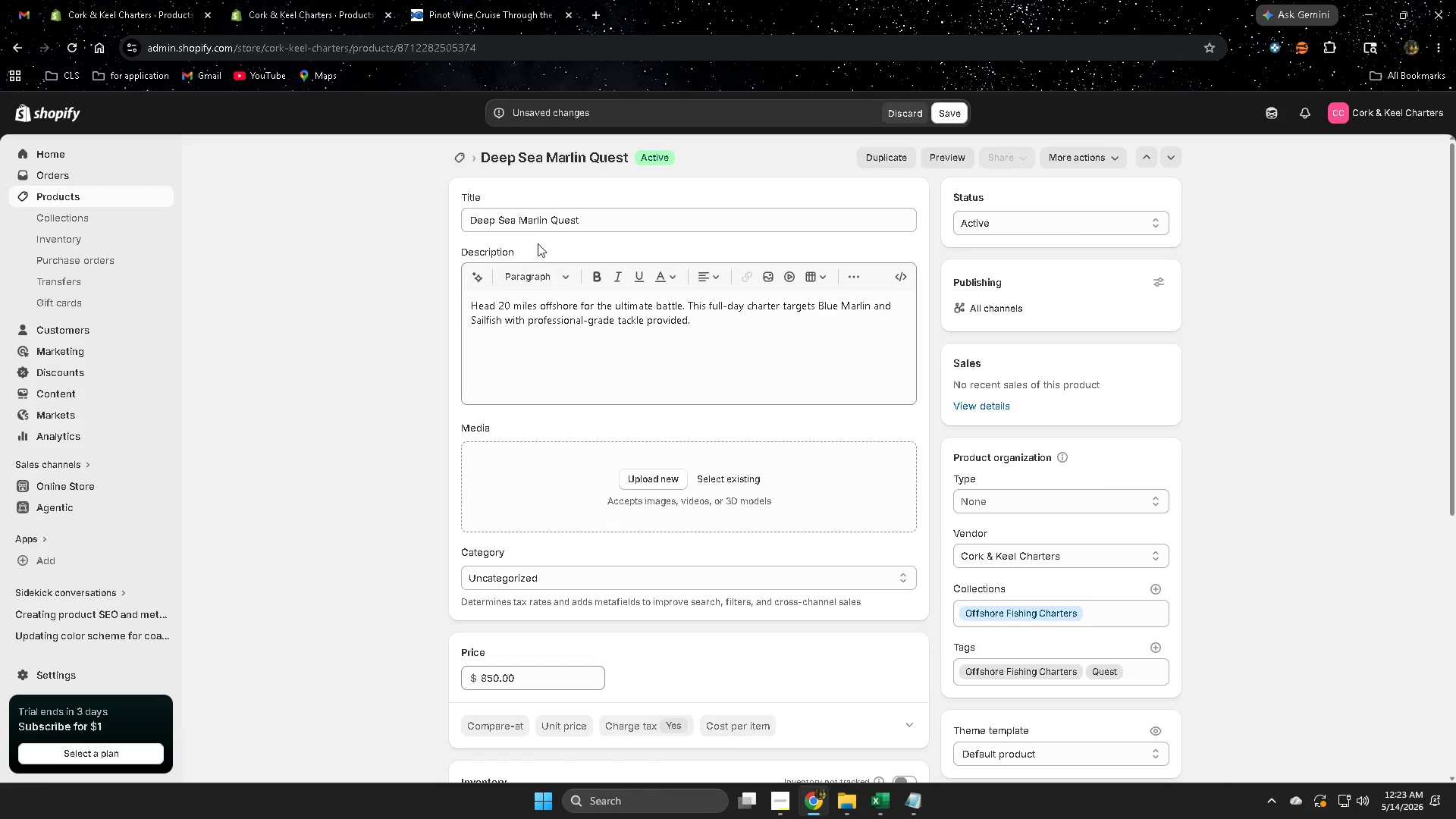 
double_click([532, 225])
 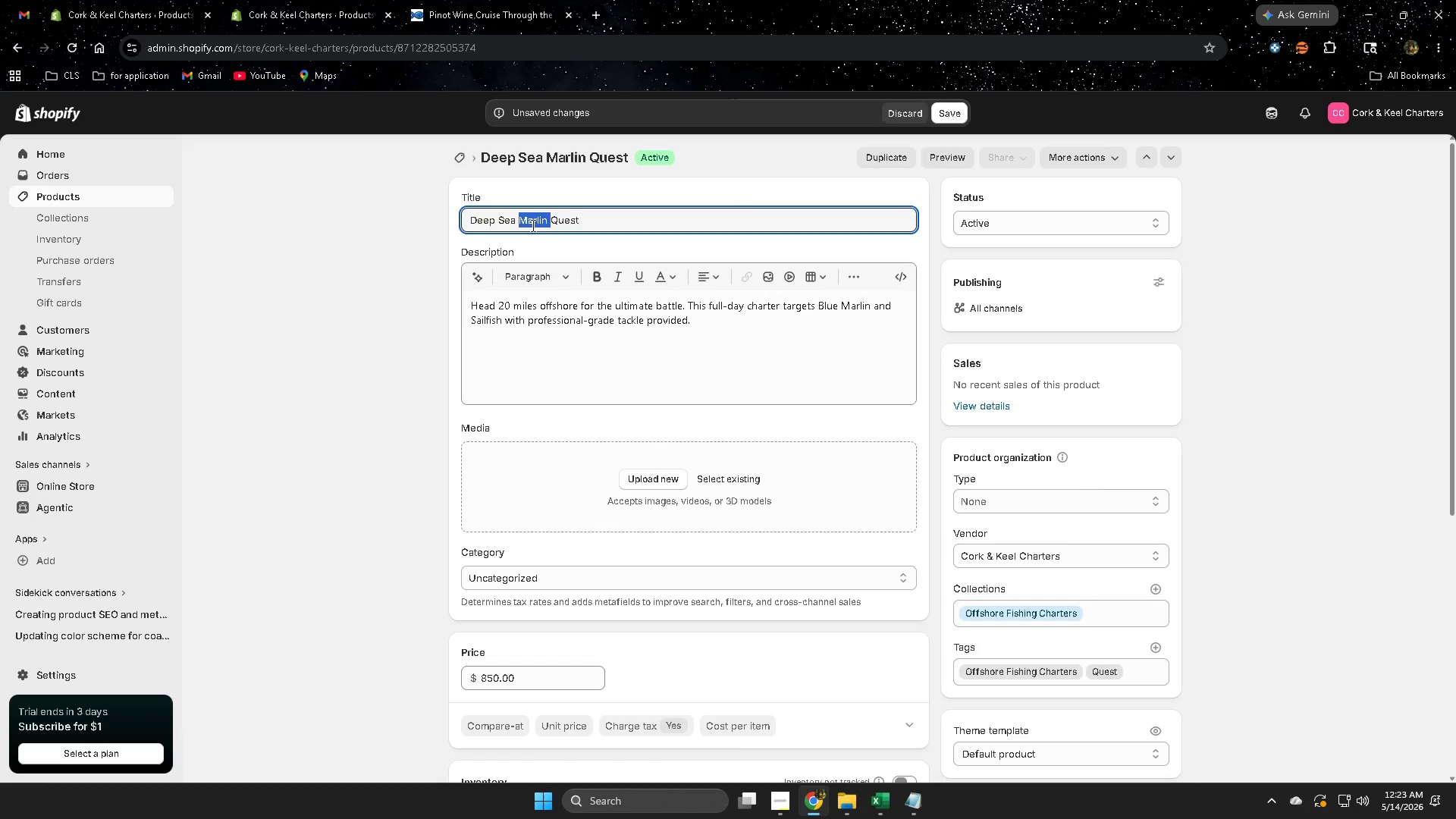 
key(Control+ControlLeft)
 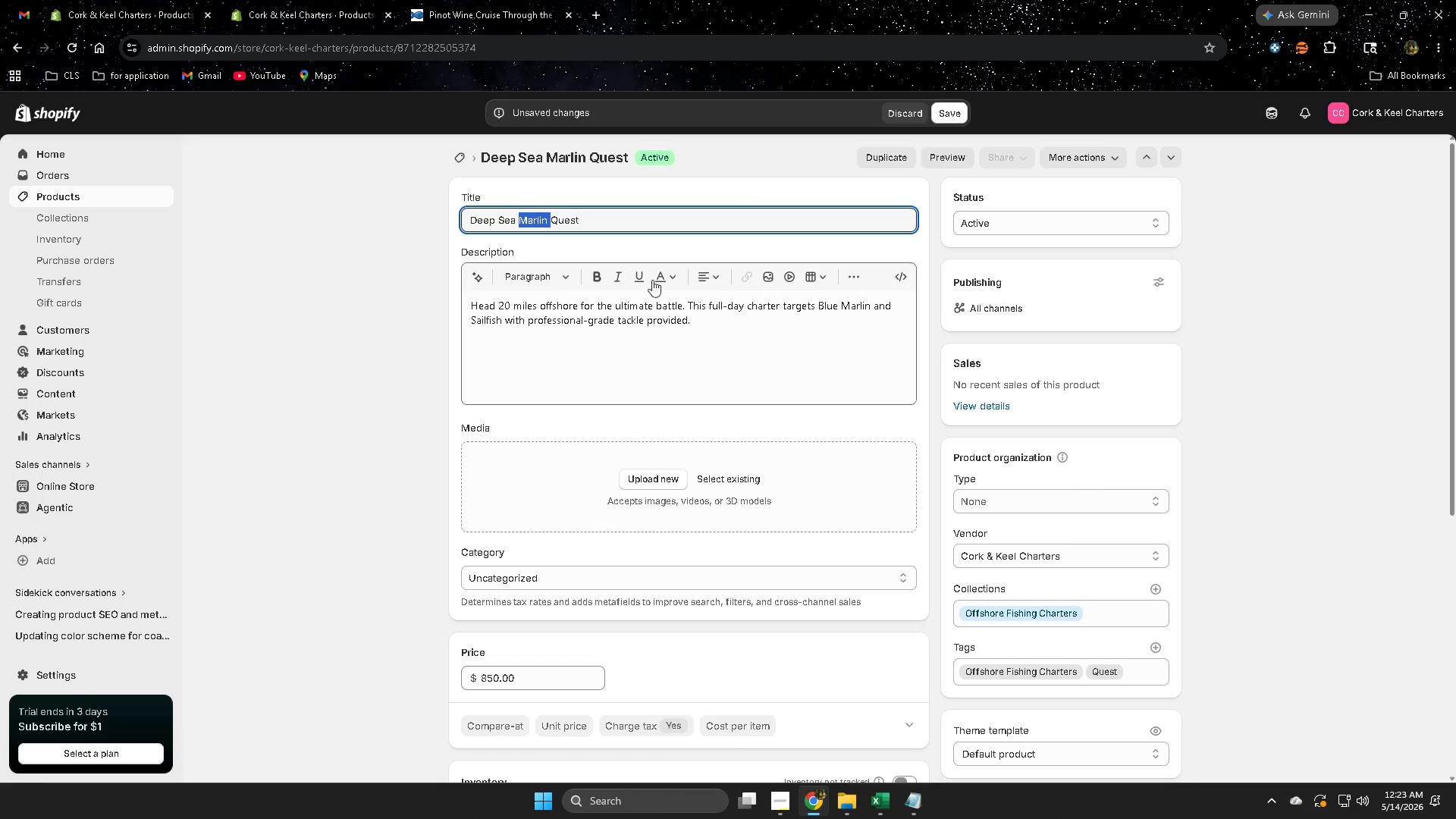 
key(Control+C)
 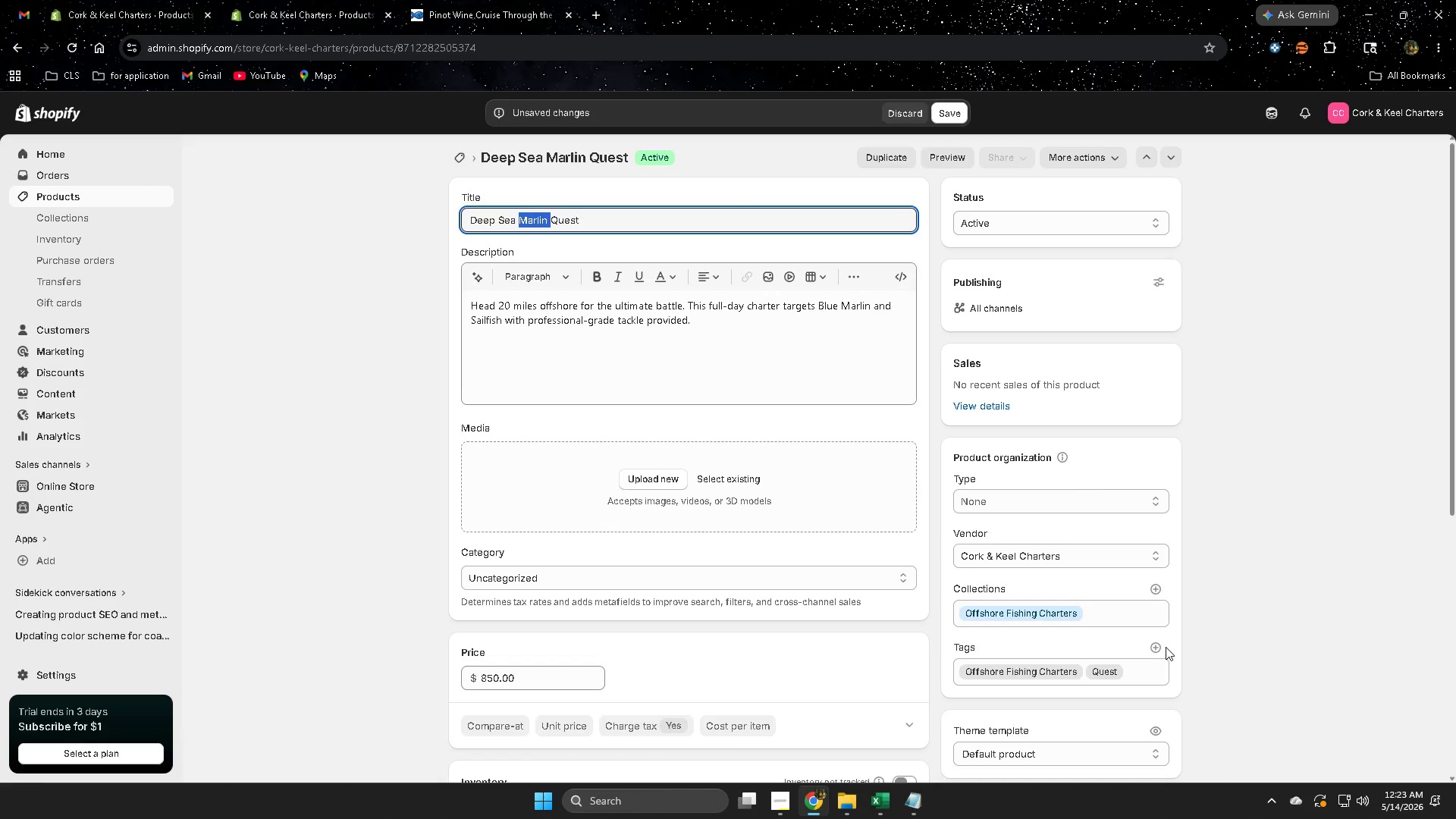 
left_click([1154, 647])
 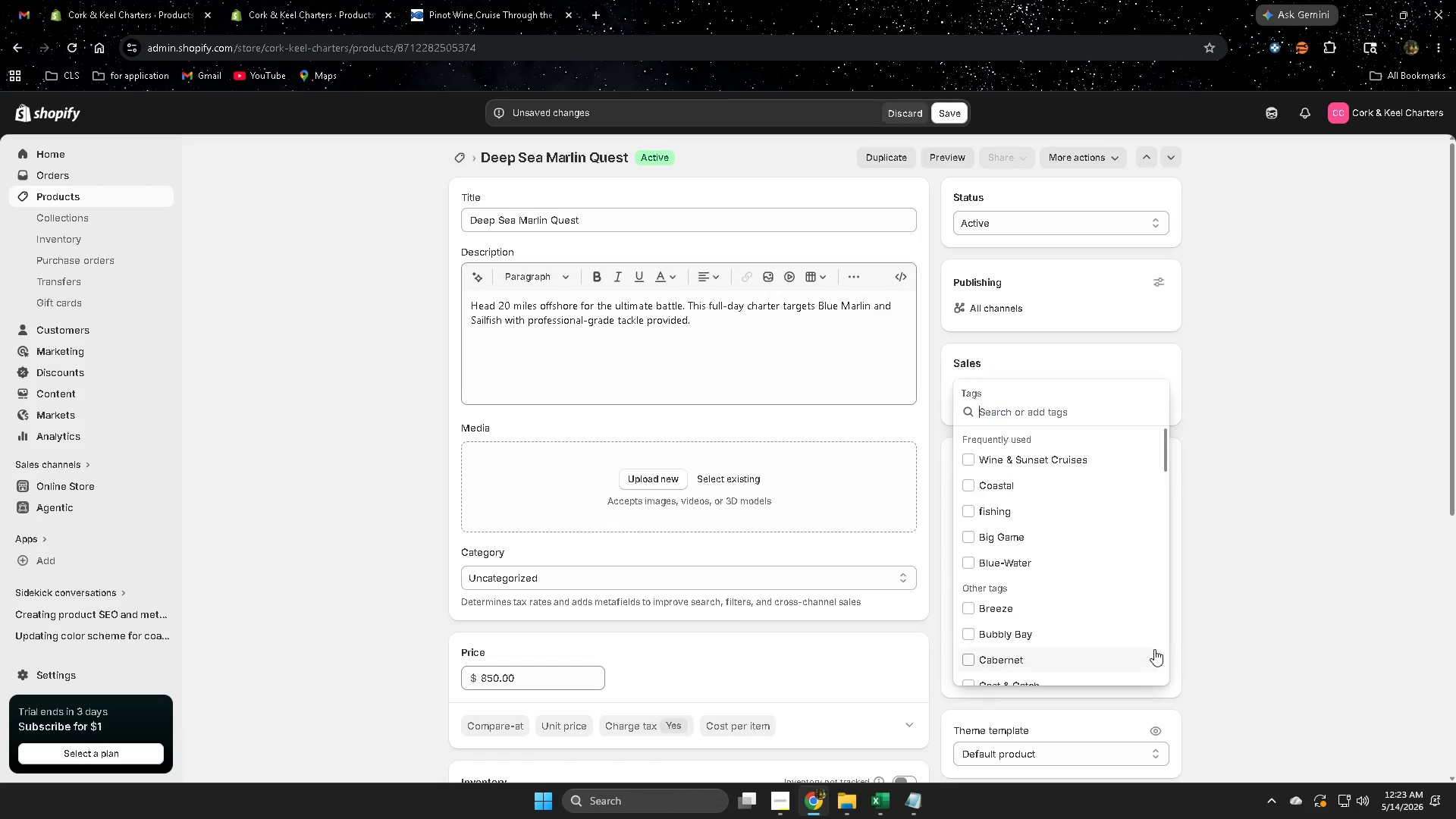 
key(Control+V)
 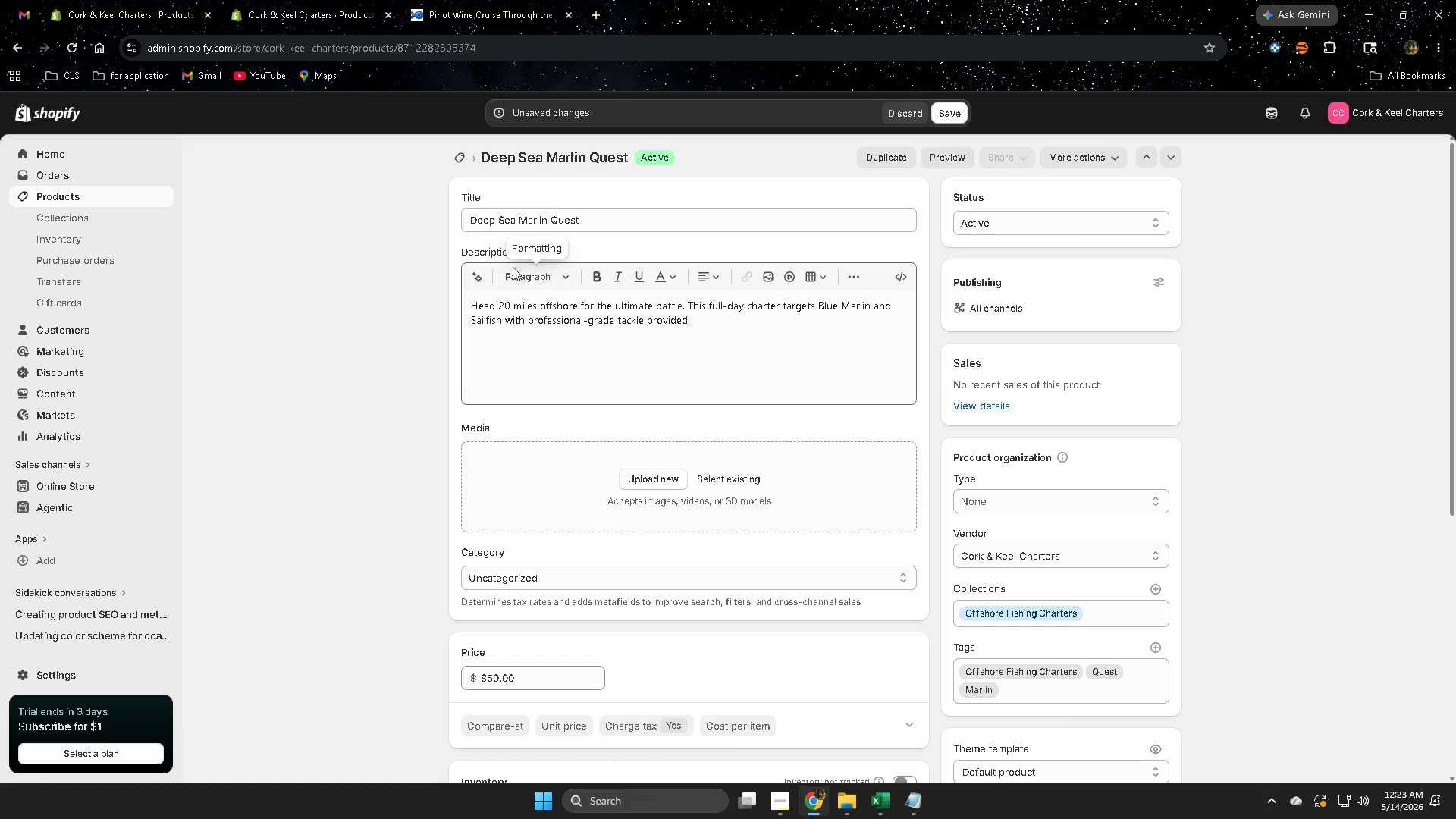 
double_click([504, 220])
 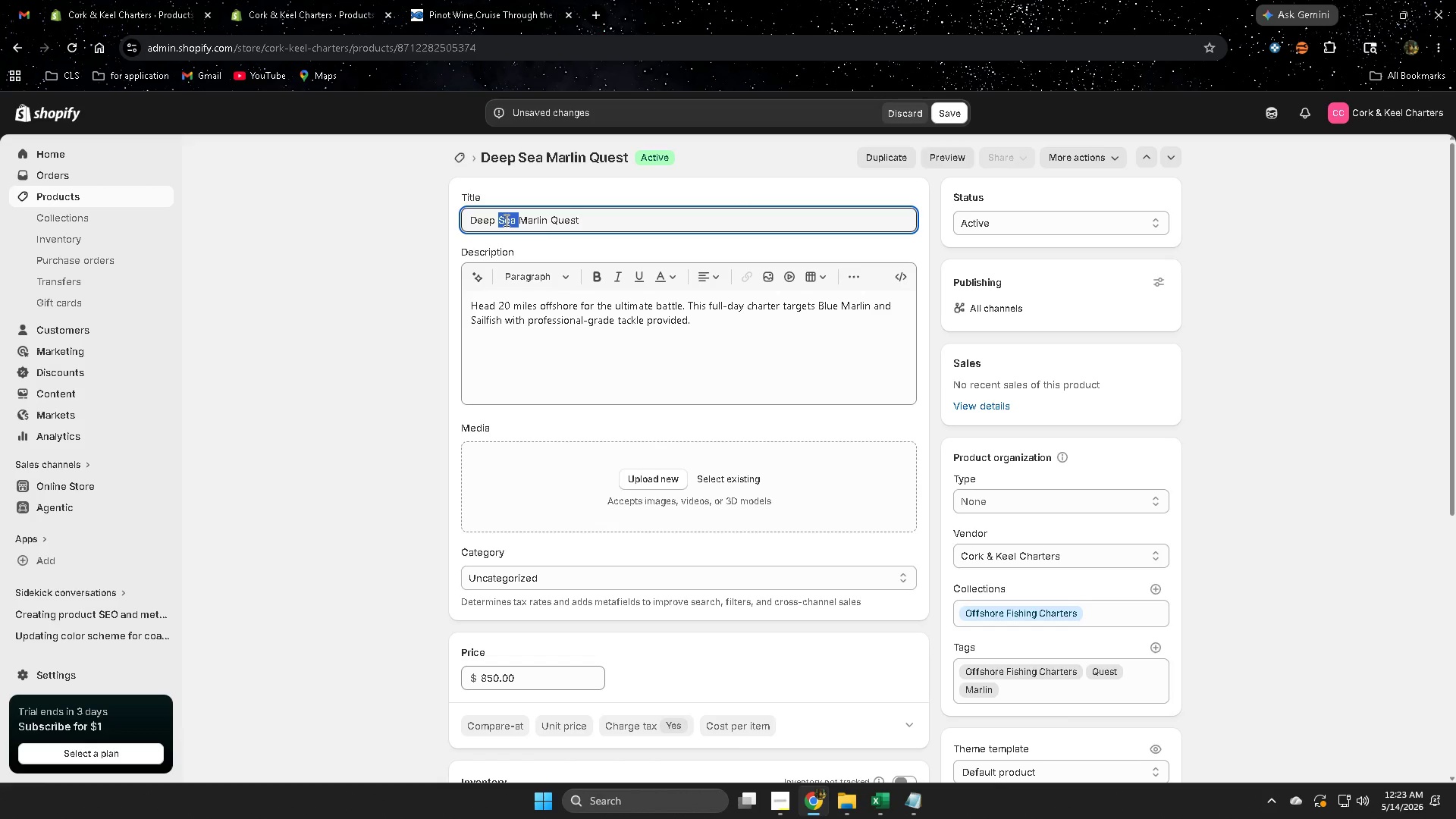 
key(Control+ControlLeft)
 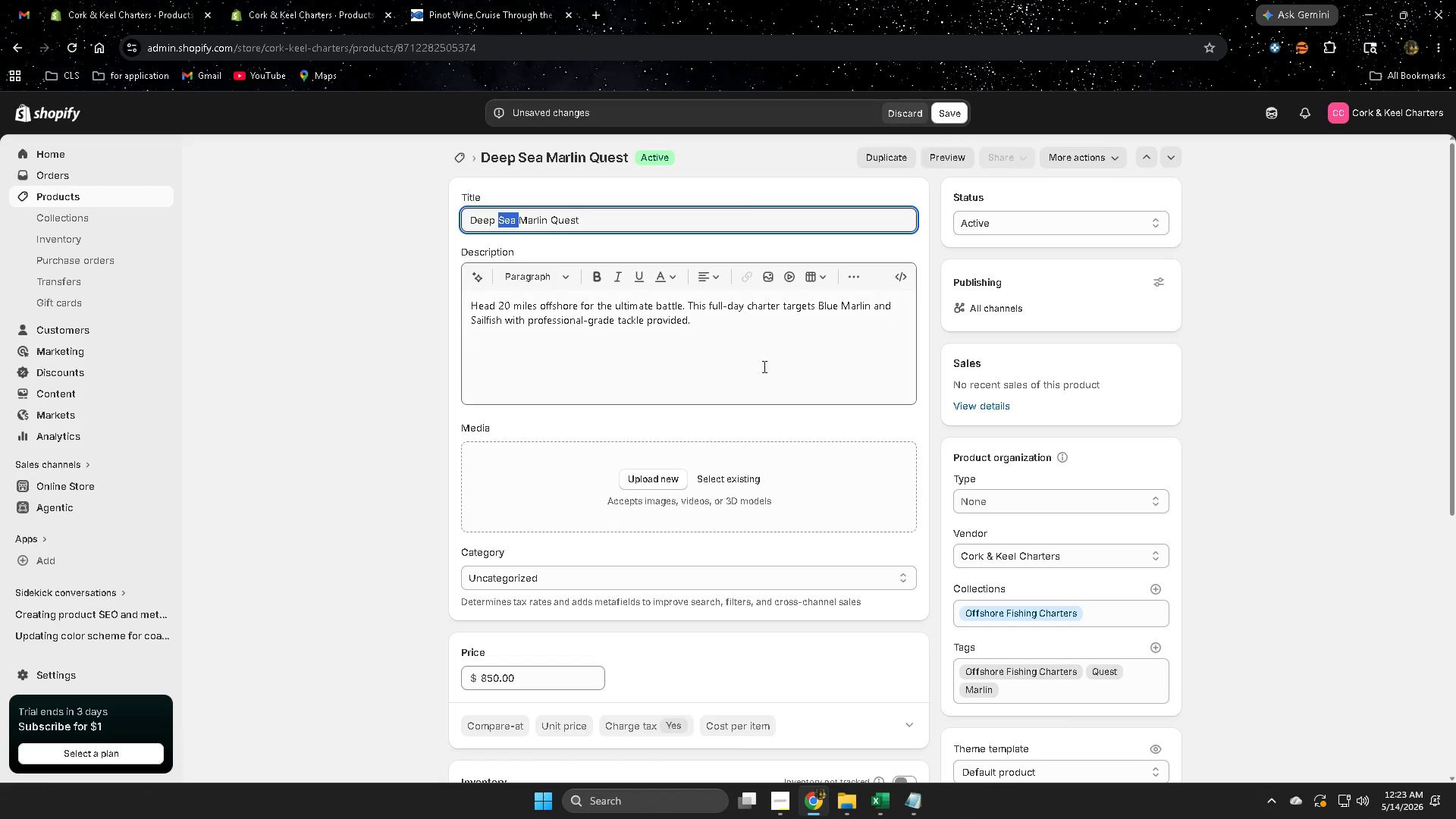 
key(Control+C)
 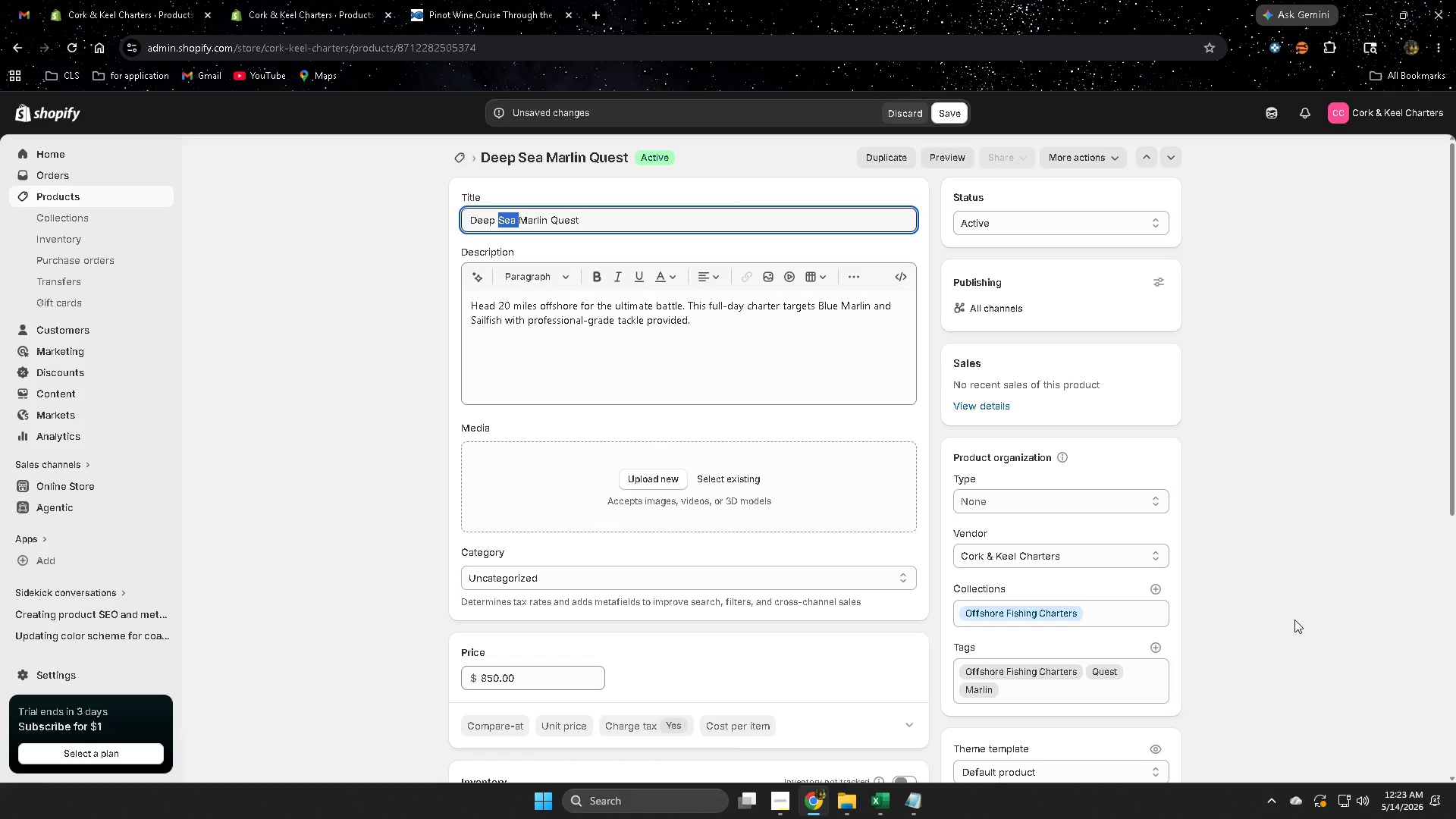 
left_click([1154, 648])
 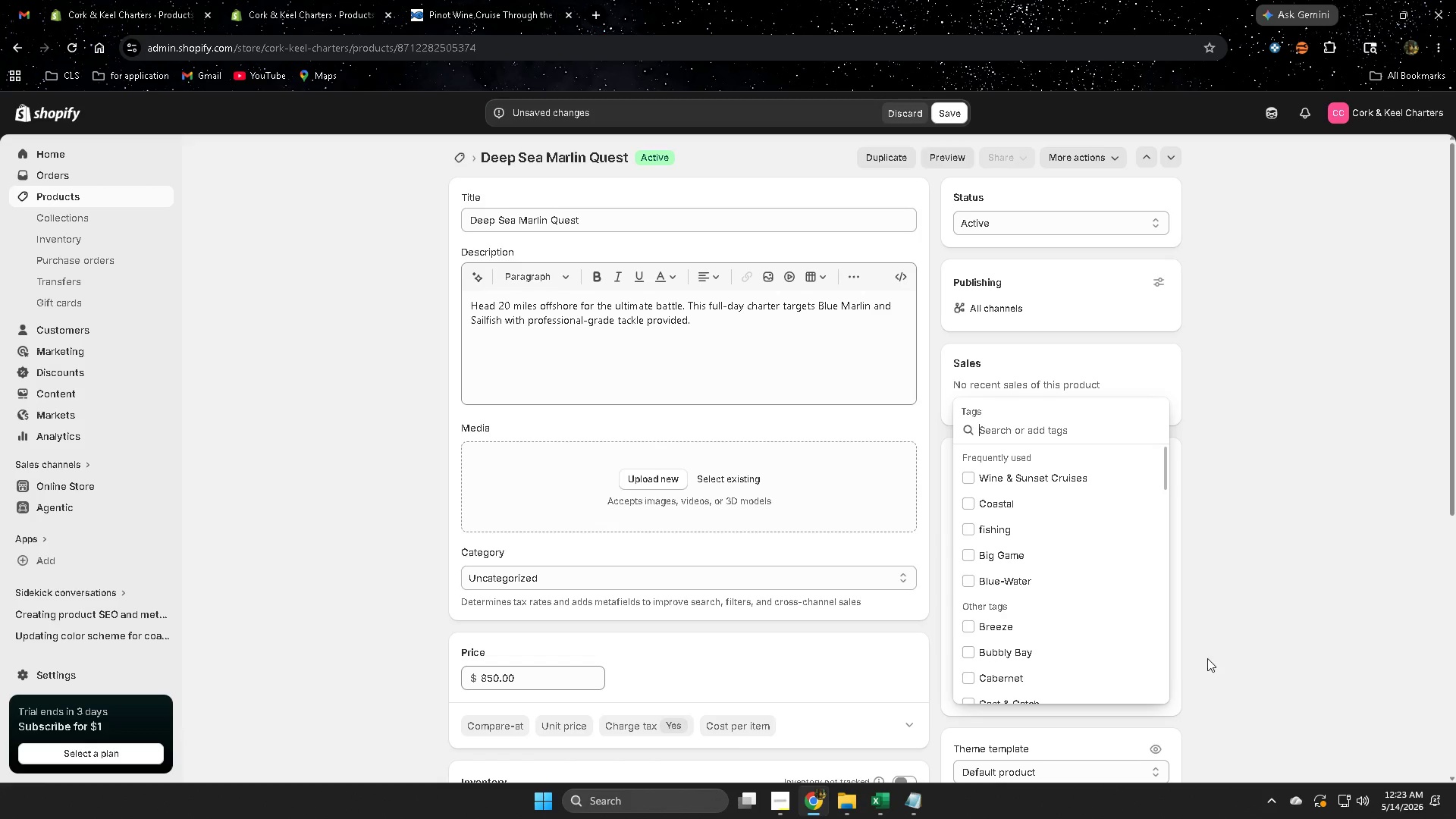 
key(Control+ControlLeft)
 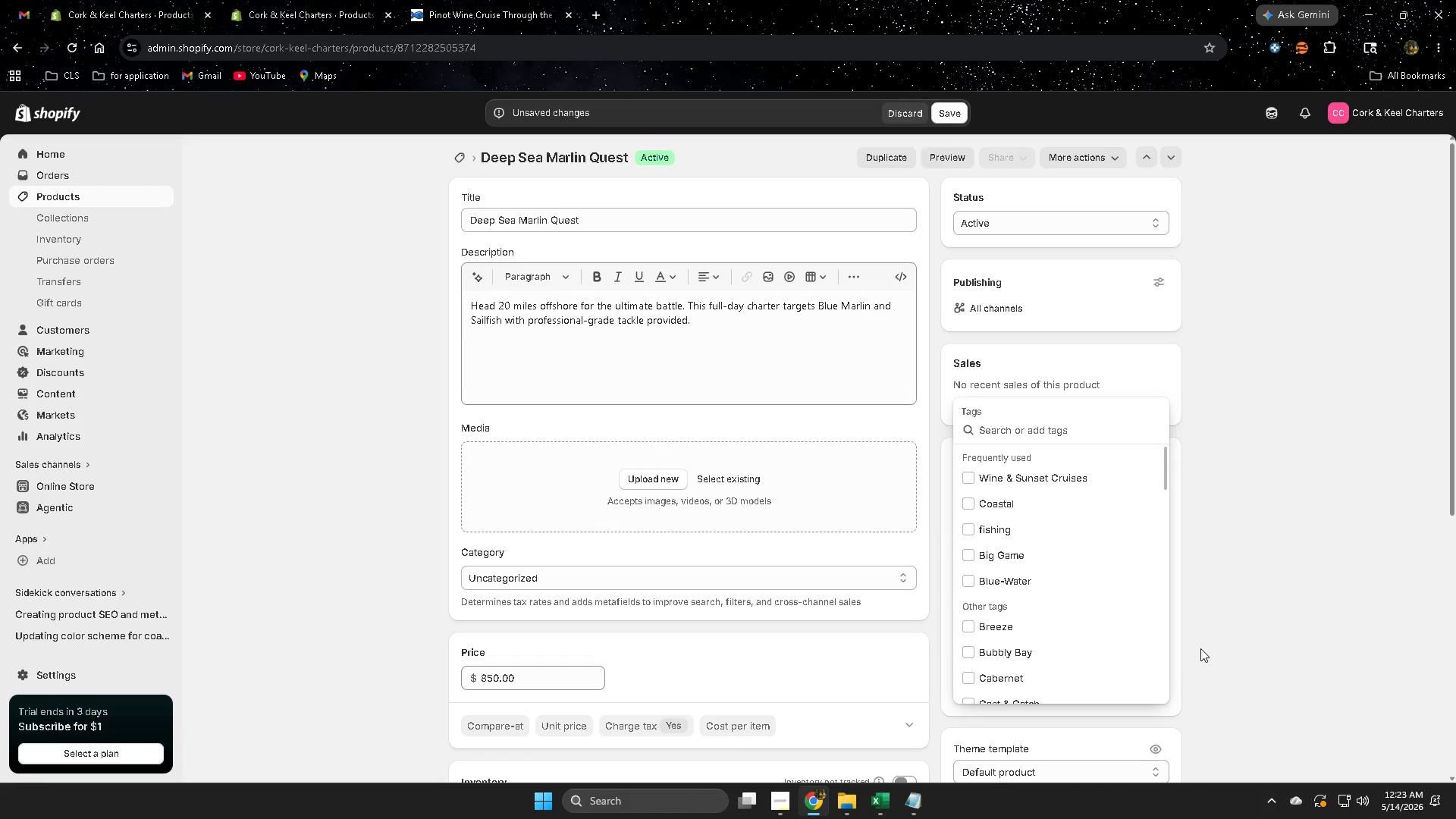 
key(Control+V)
 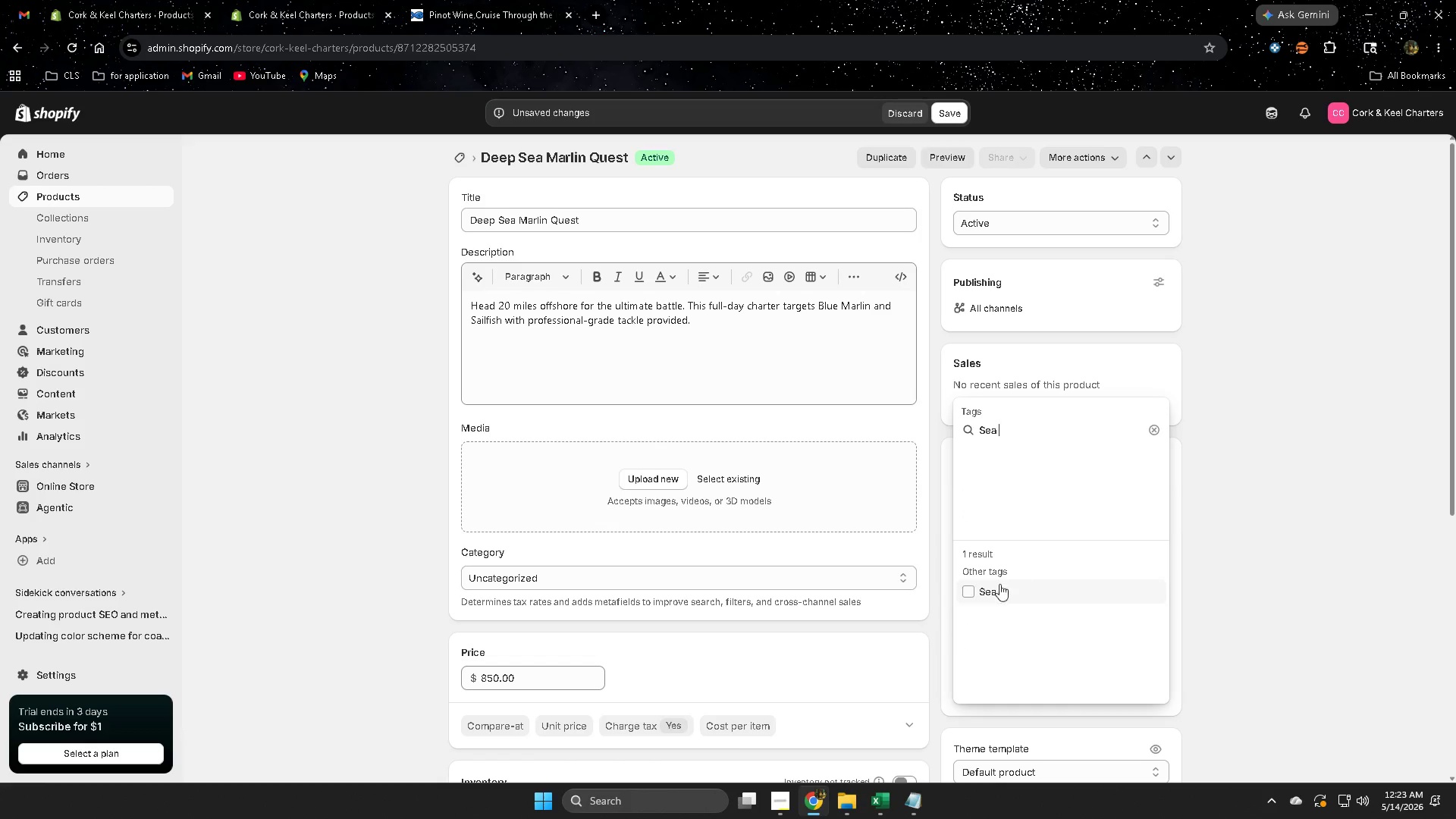 
left_click([988, 595])
 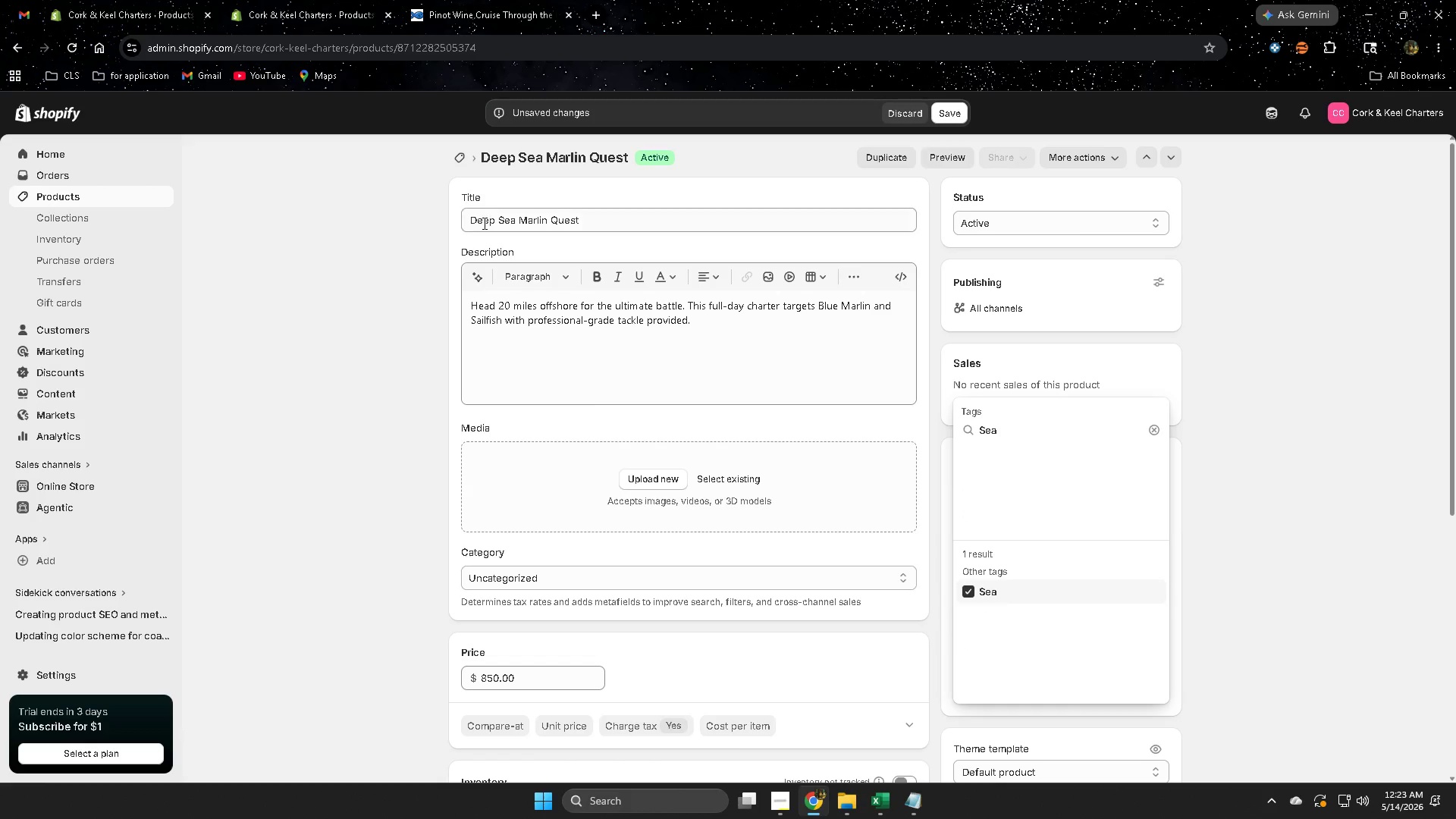 
double_click([482, 221])
 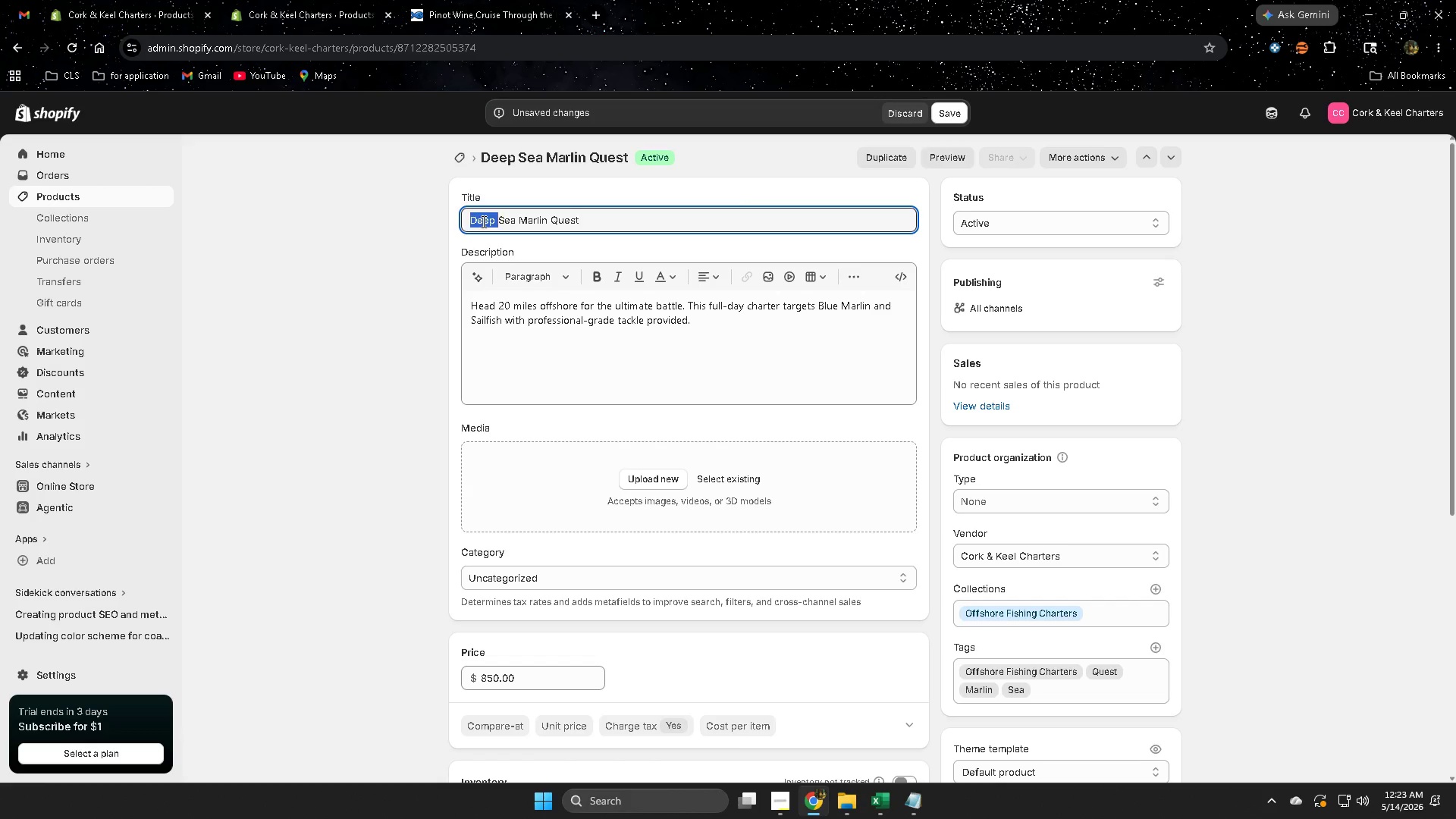 
key(Control+ControlLeft)
 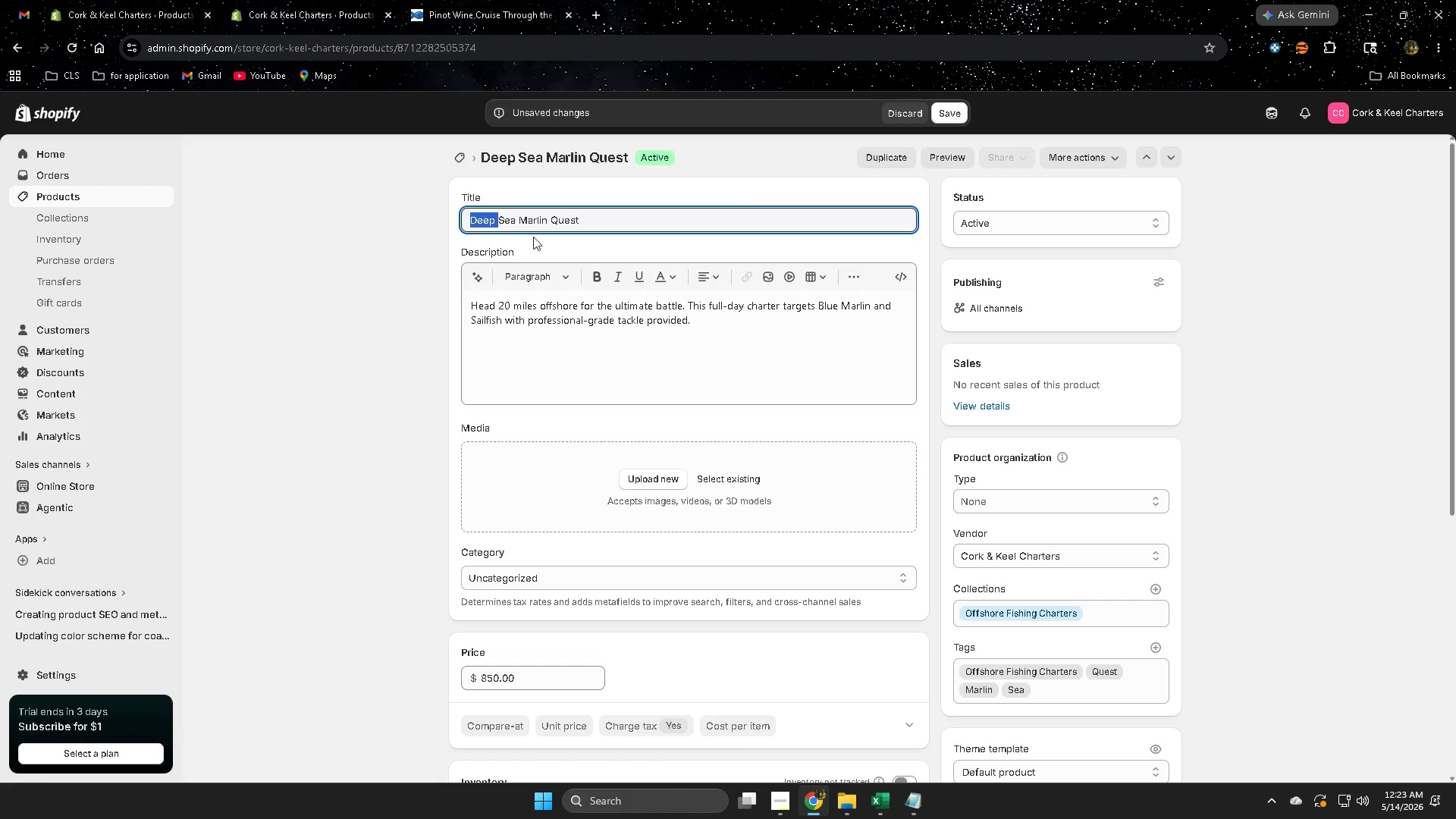 
key(Control+C)
 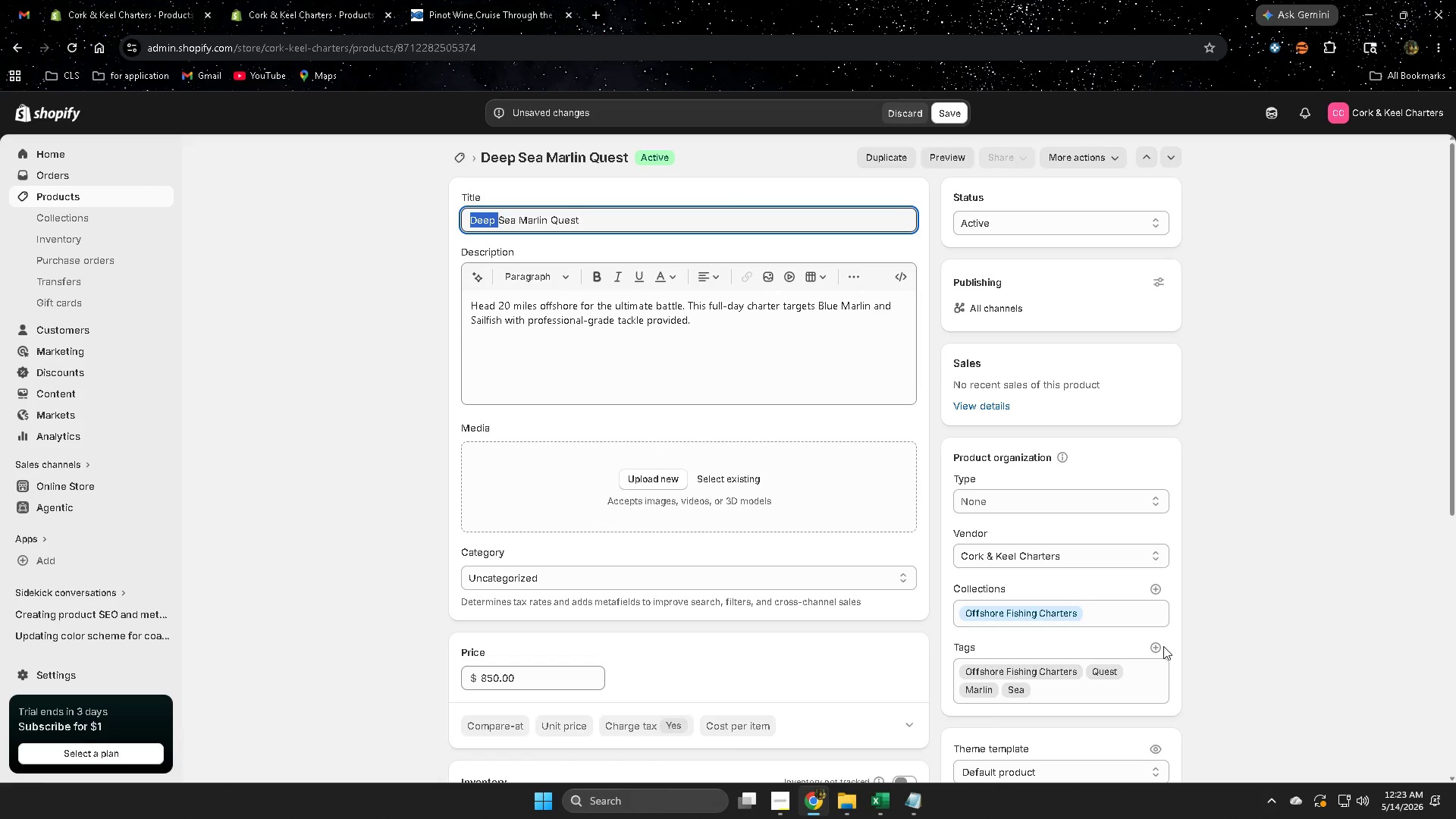 
left_click([1154, 647])
 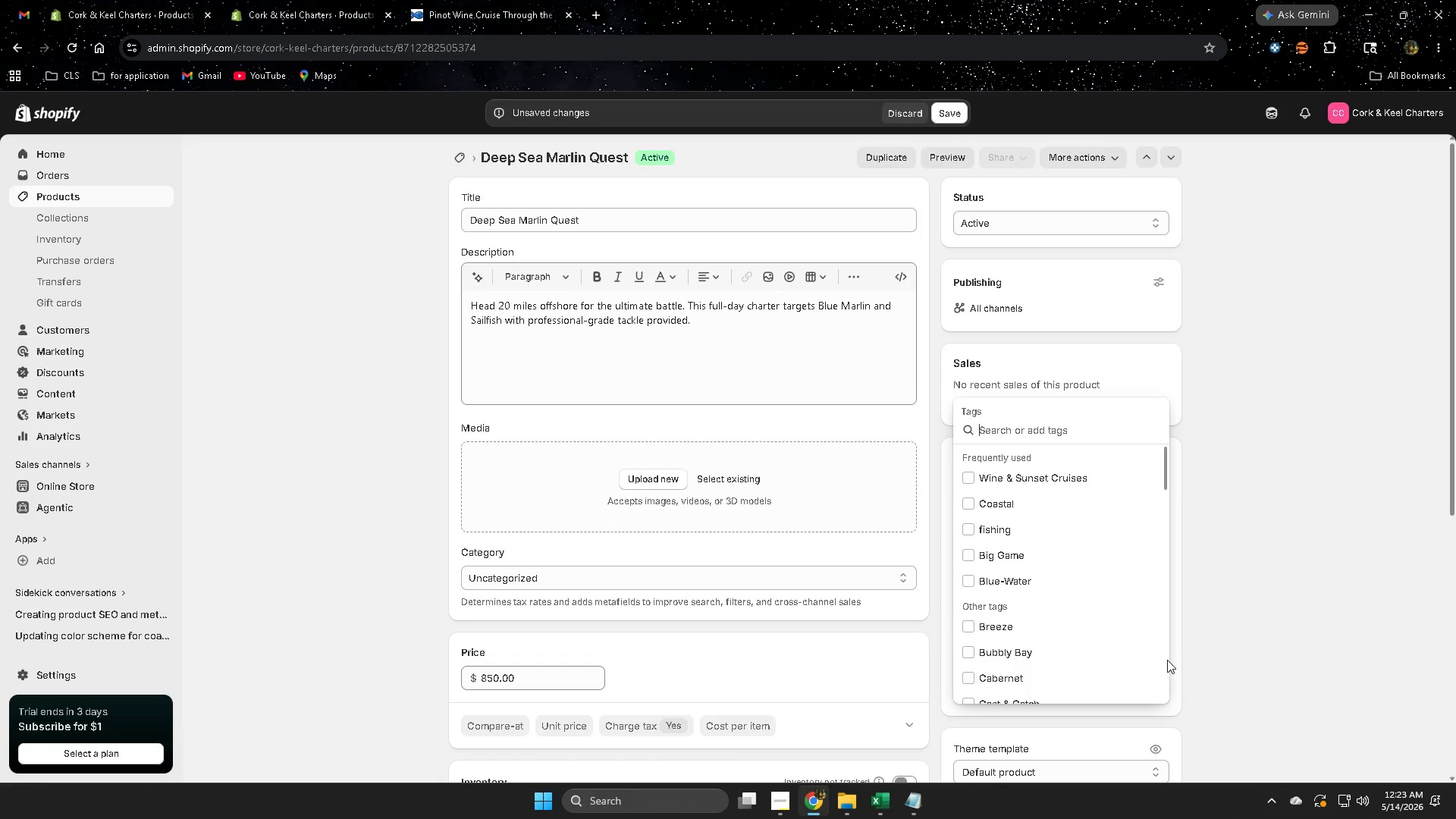 
key(Control+V)
 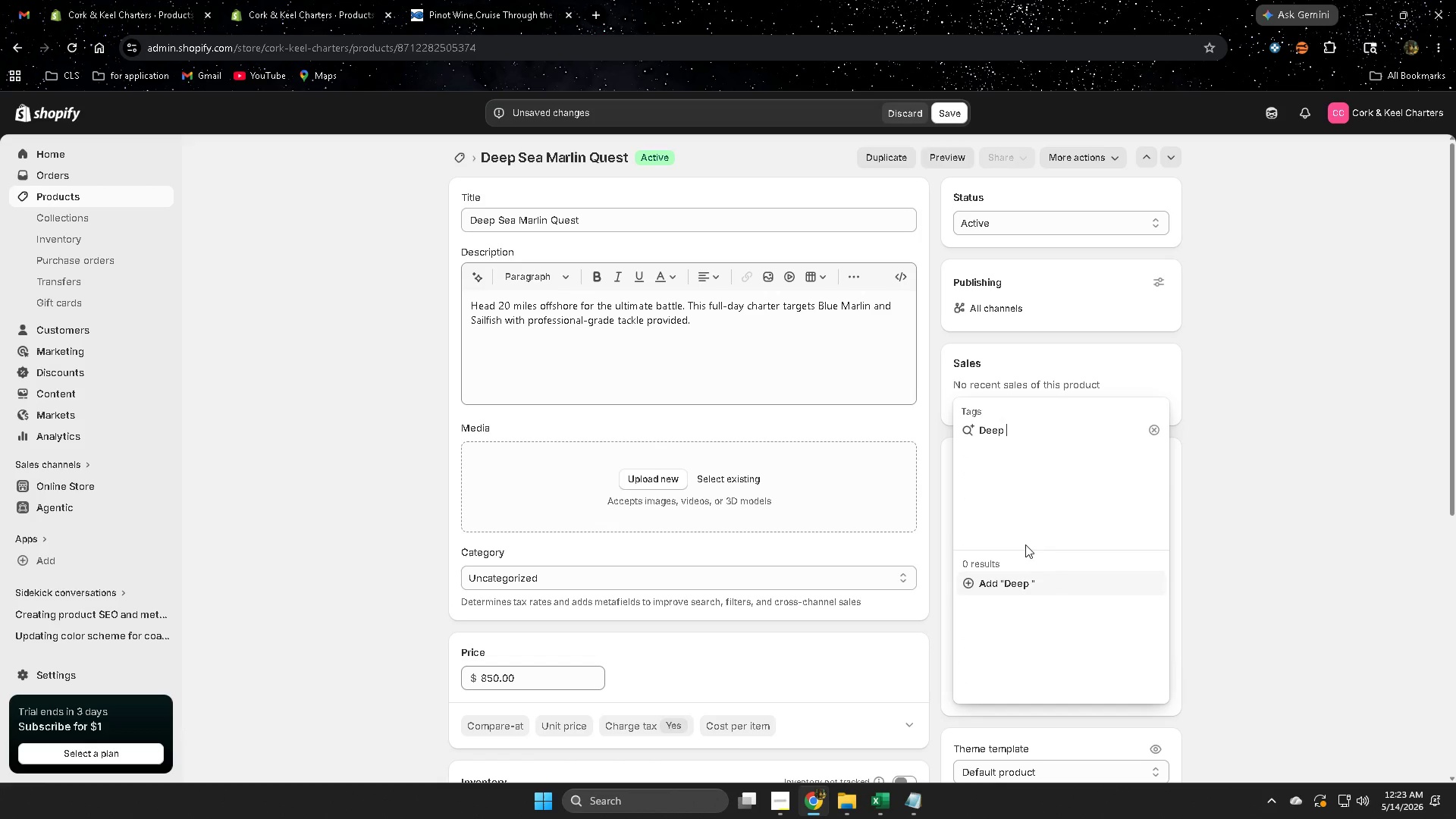 
left_click([1016, 586])
 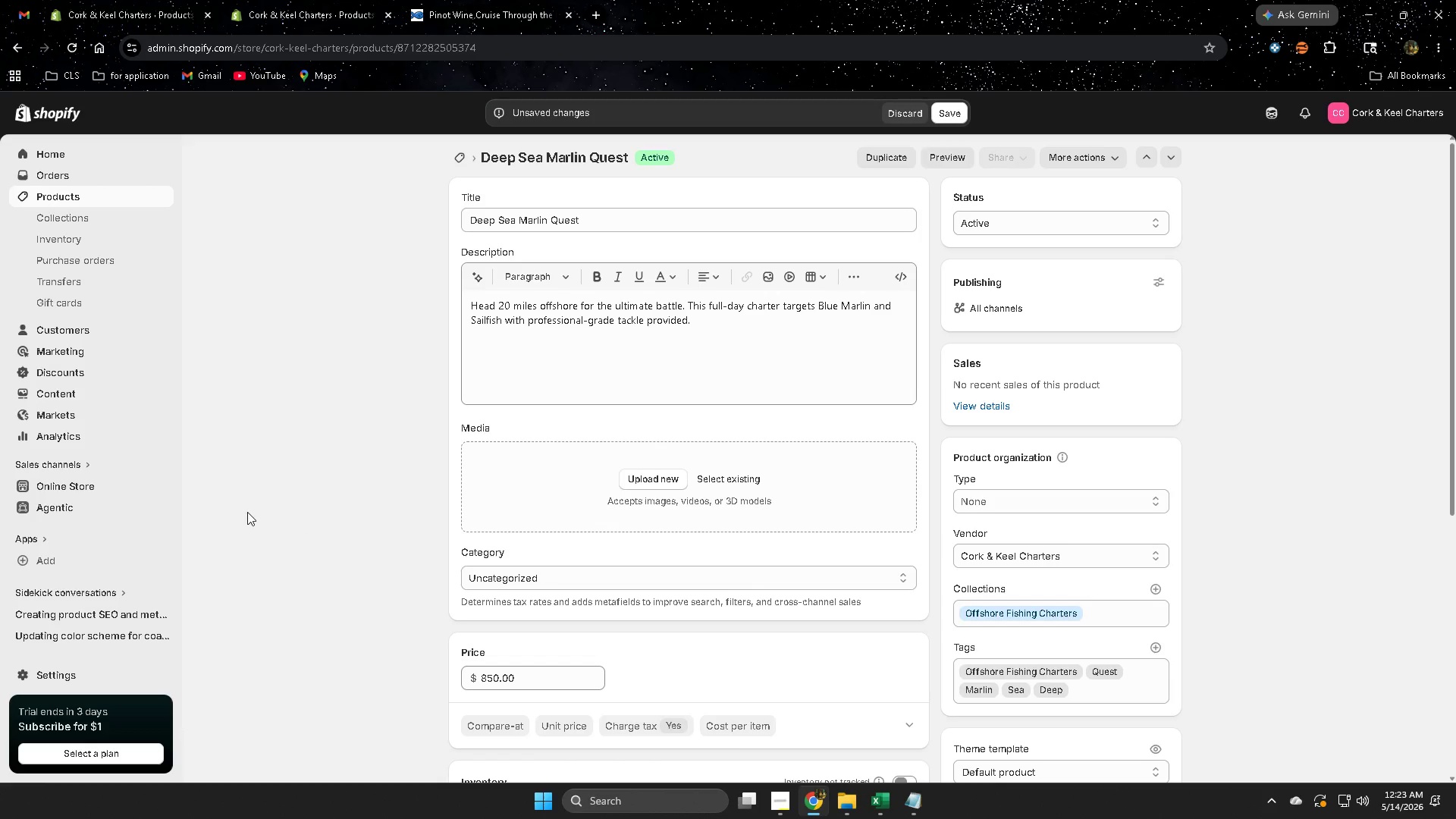 
left_click([246, 506])
 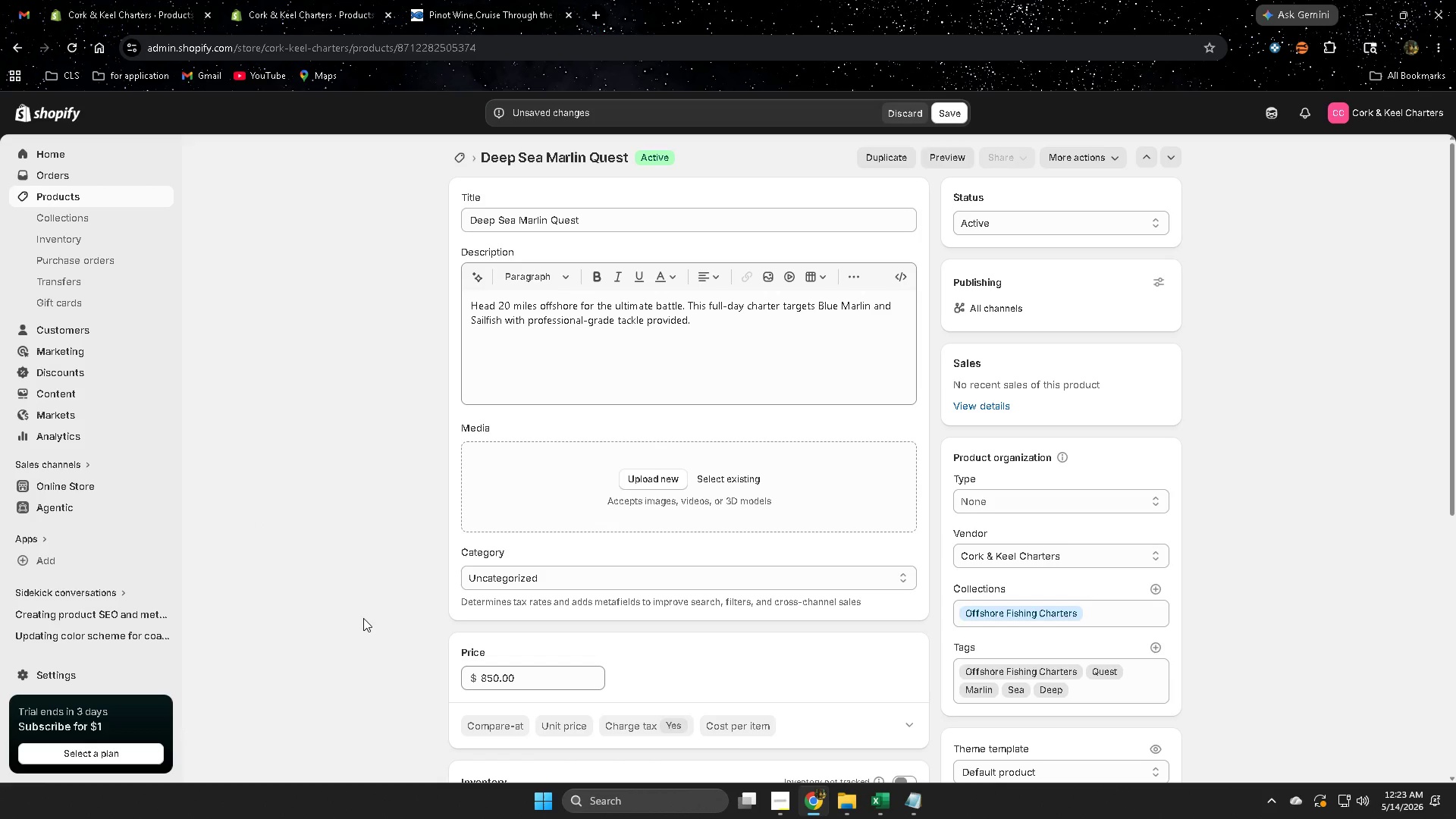 
wait(5.81)
 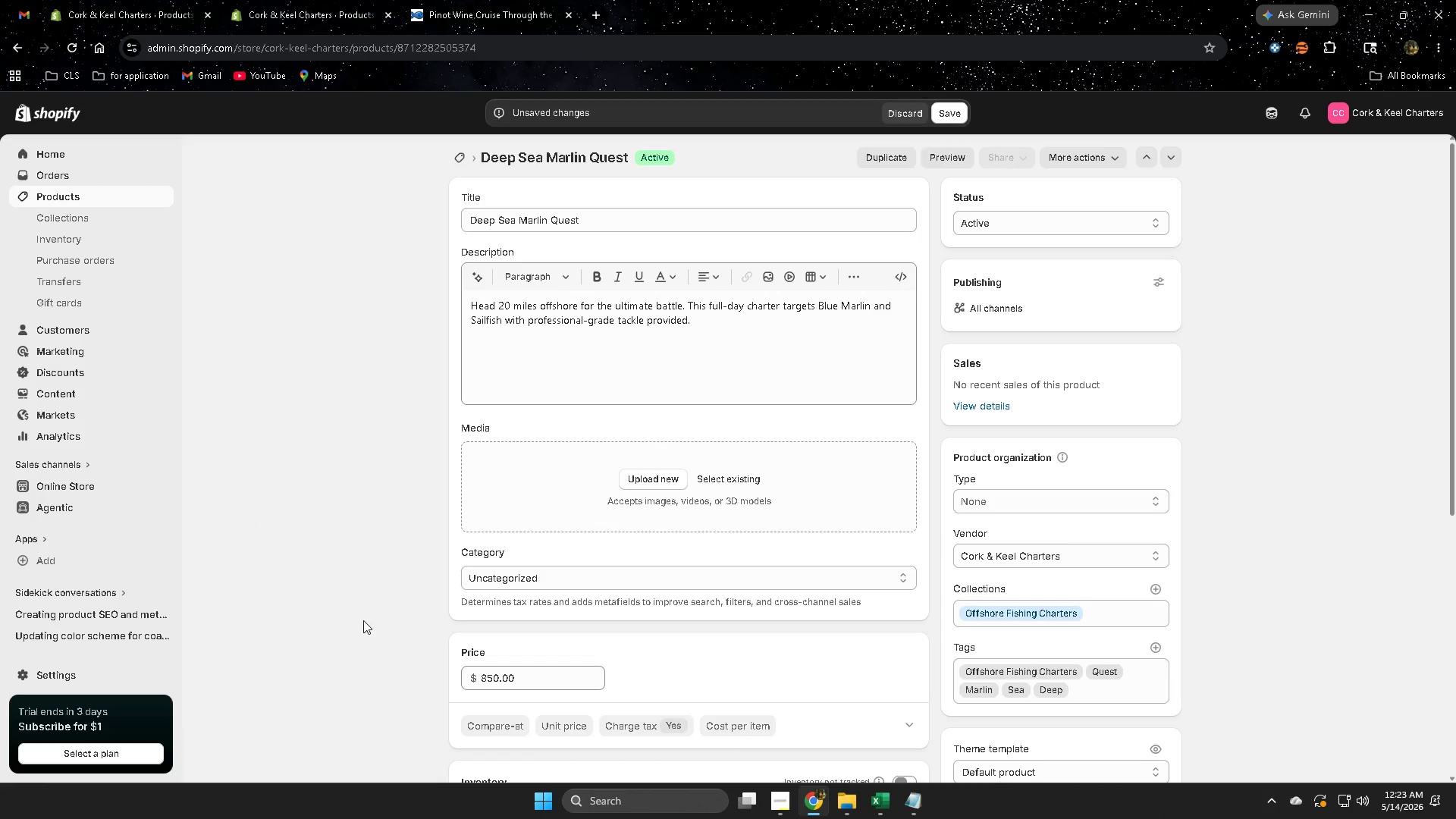 
scroll: coordinate [362, 618], scroll_direction: down, amount: 2.0
 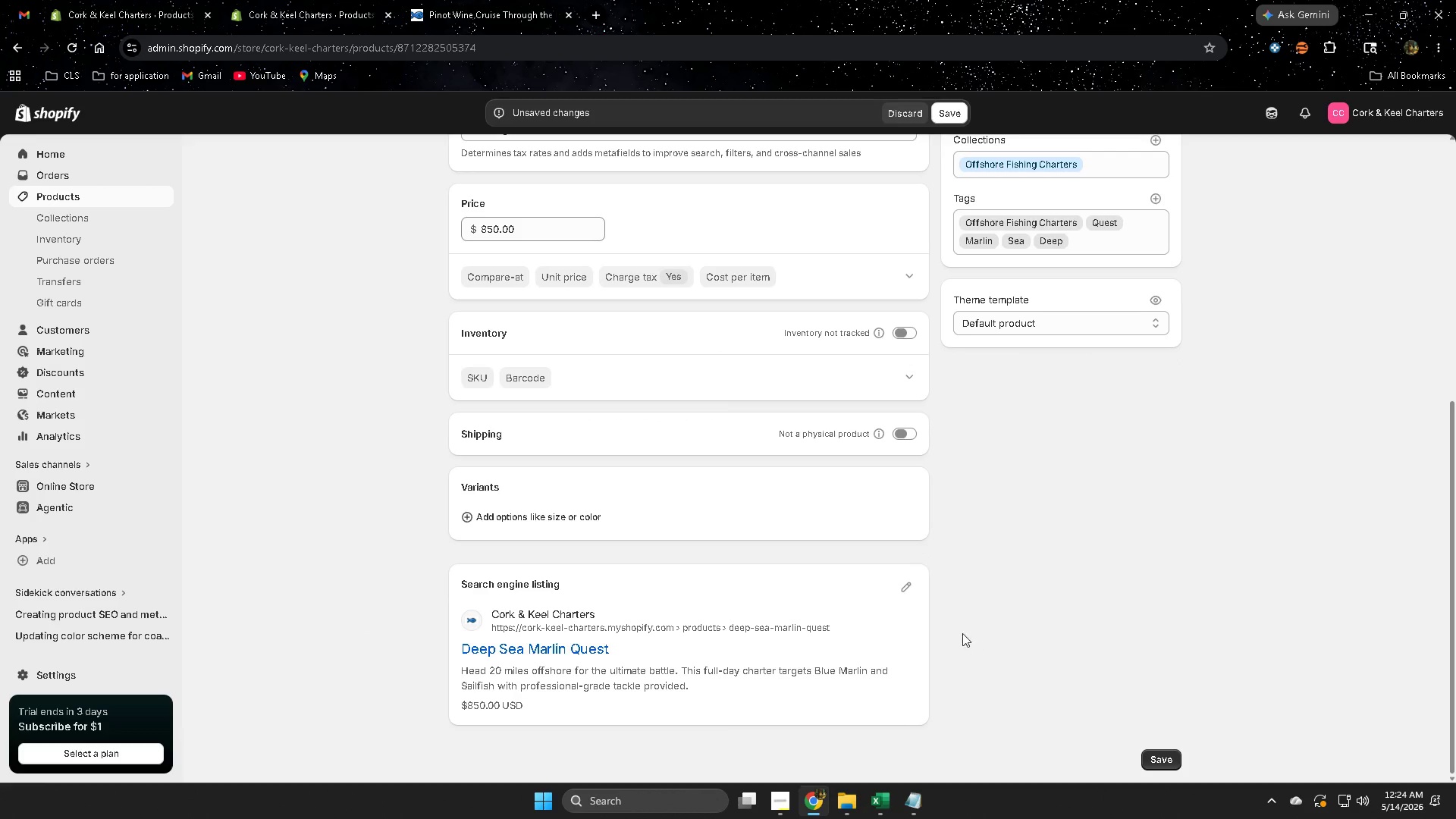 
left_click([908, 592])
 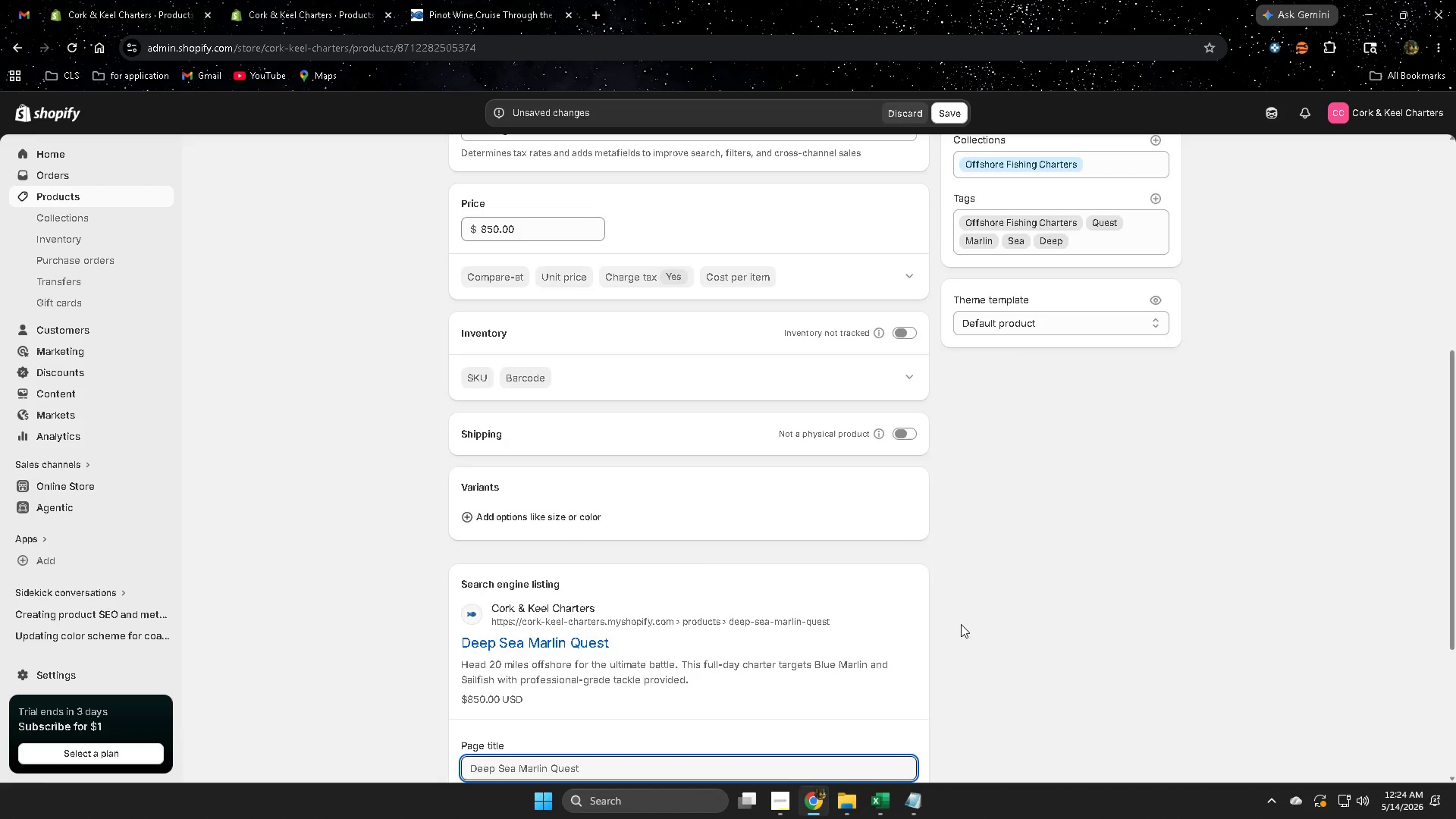 
scroll: coordinate [951, 638], scroll_direction: down, amount: 4.0
 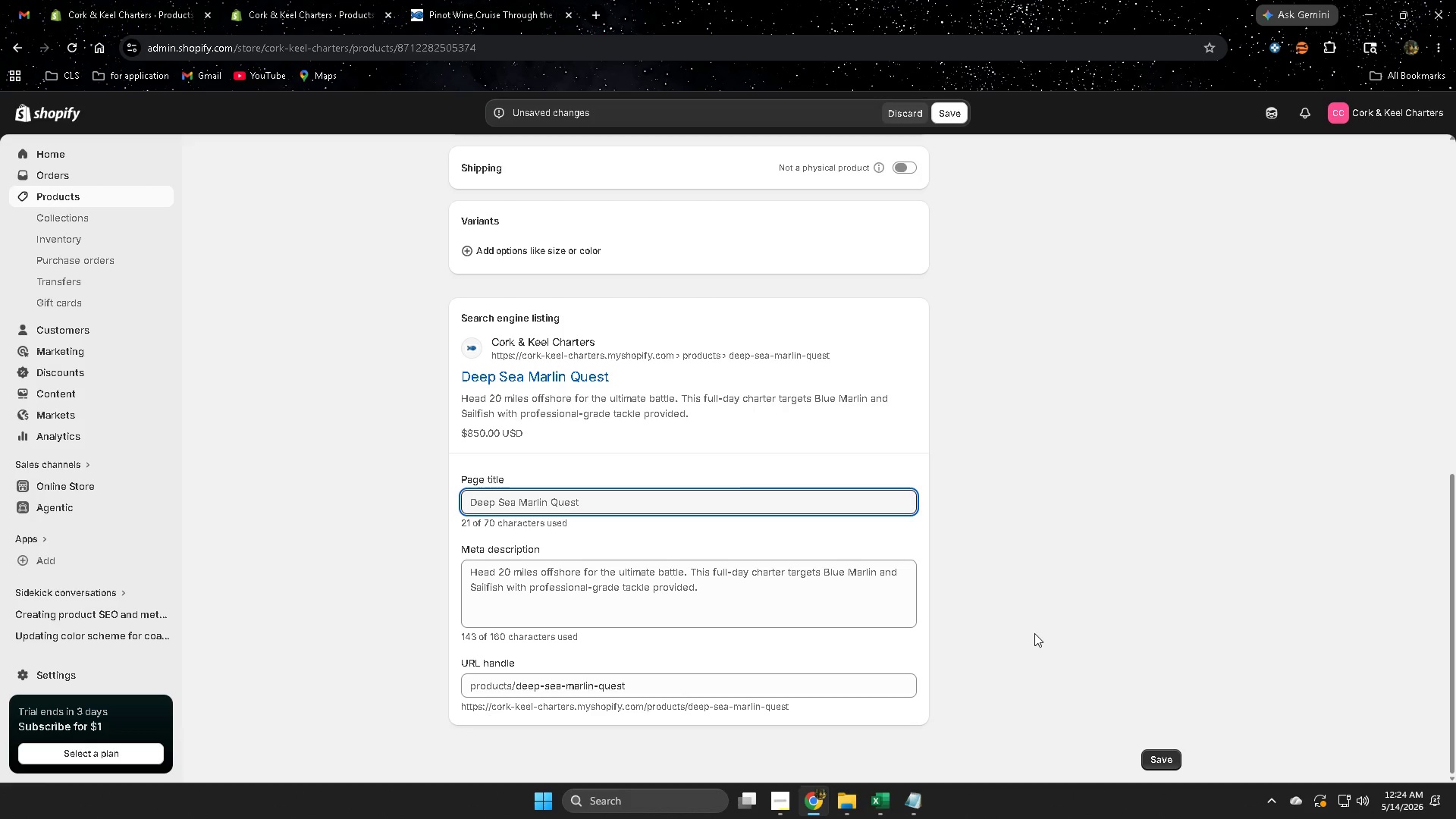 
left_click([1034, 633])
 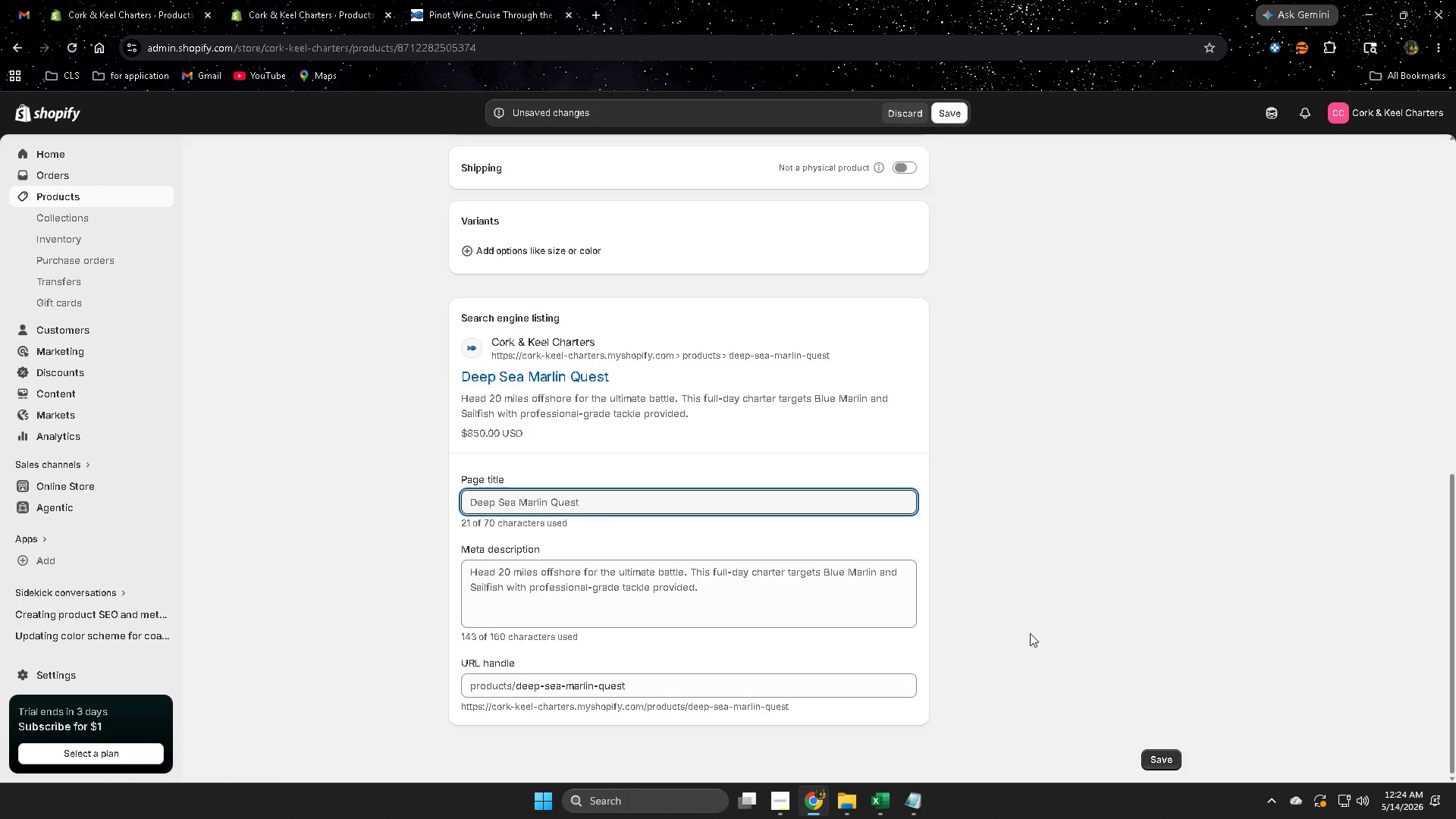 
scroll: coordinate [1028, 633], scroll_direction: up, amount: 12.0
 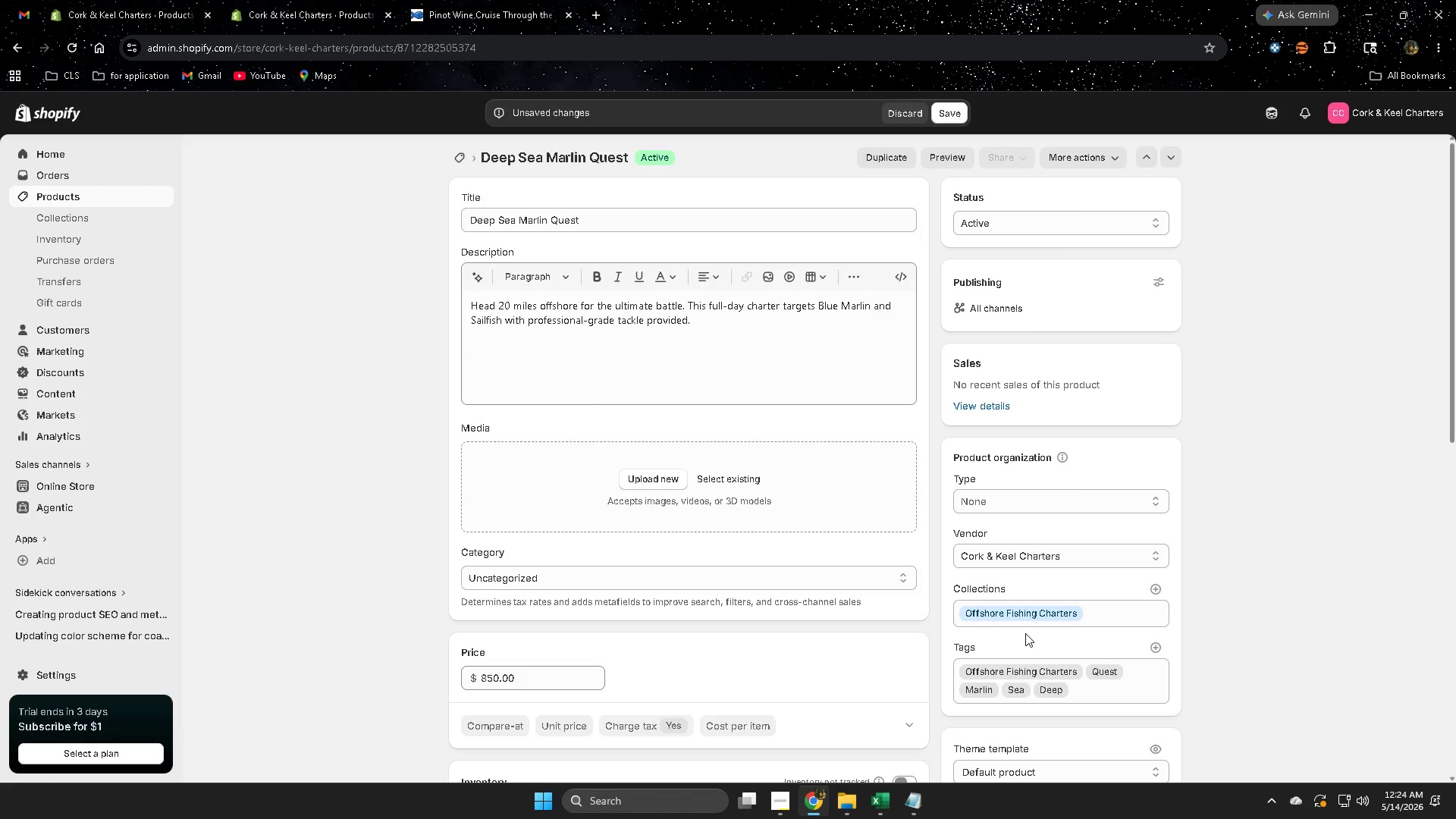 
scroll: coordinate [1021, 633], scroll_direction: down, amount: 3.0
 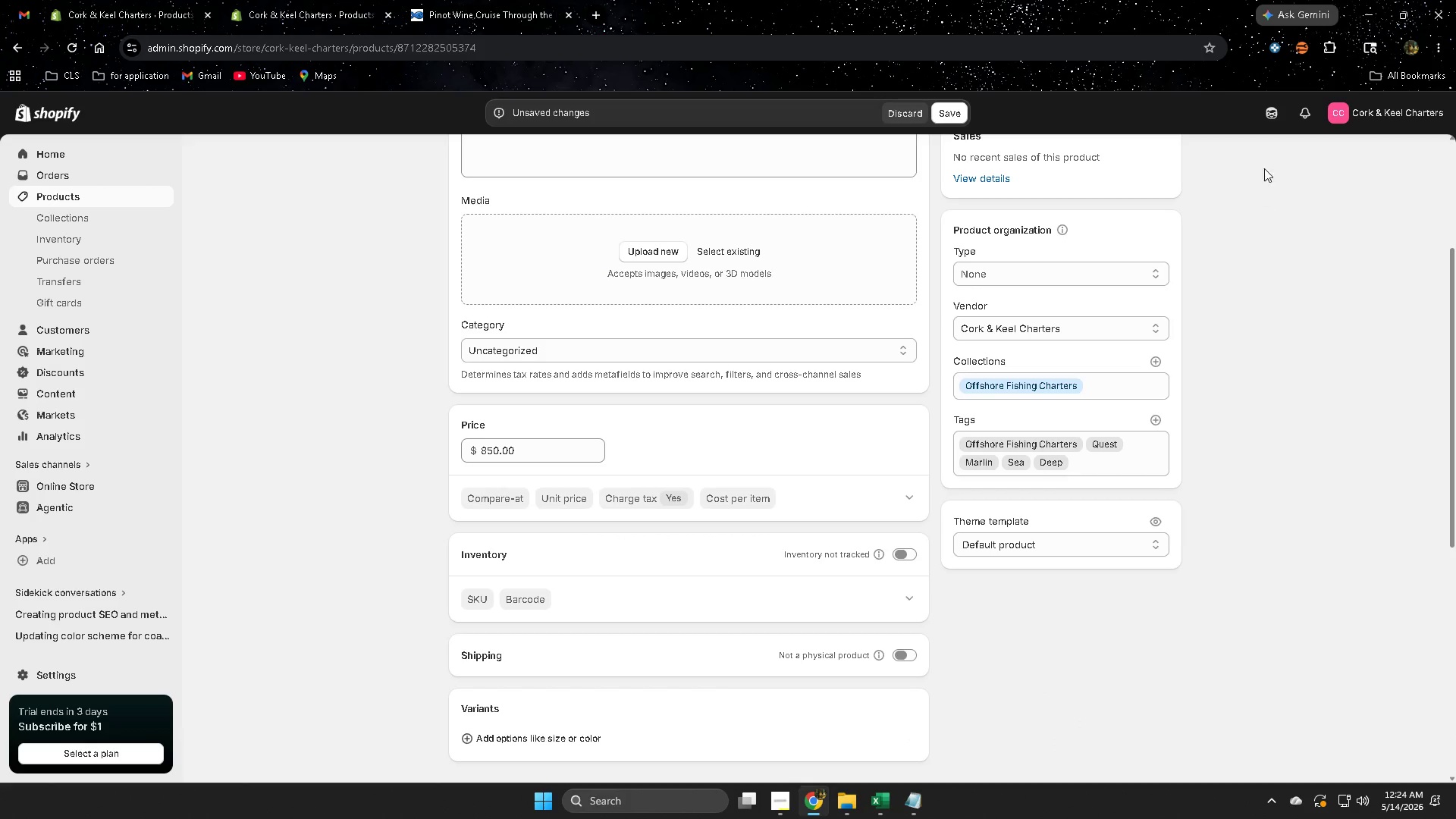 
left_click([1276, 110])
 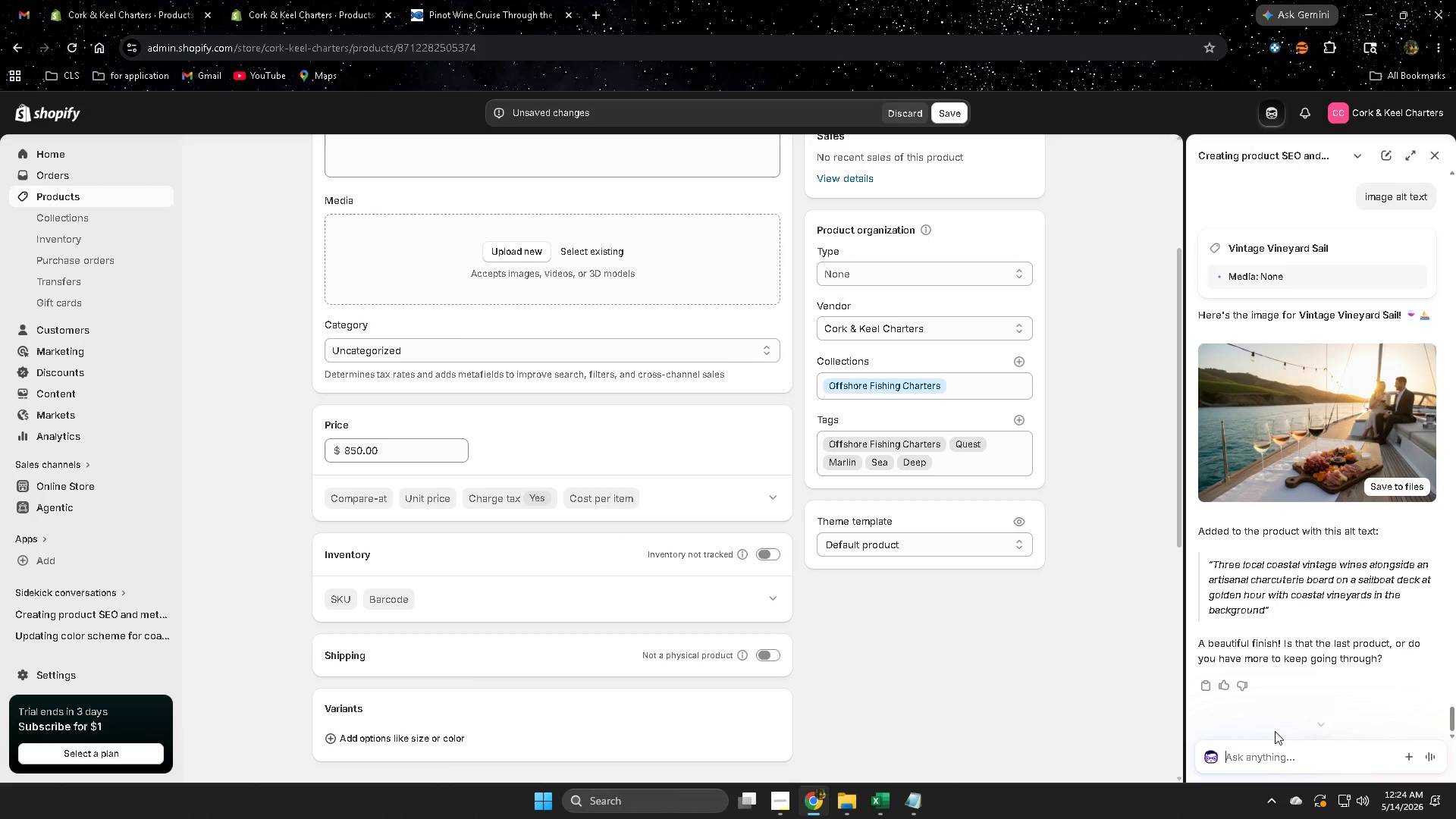 
left_click([1266, 755])
 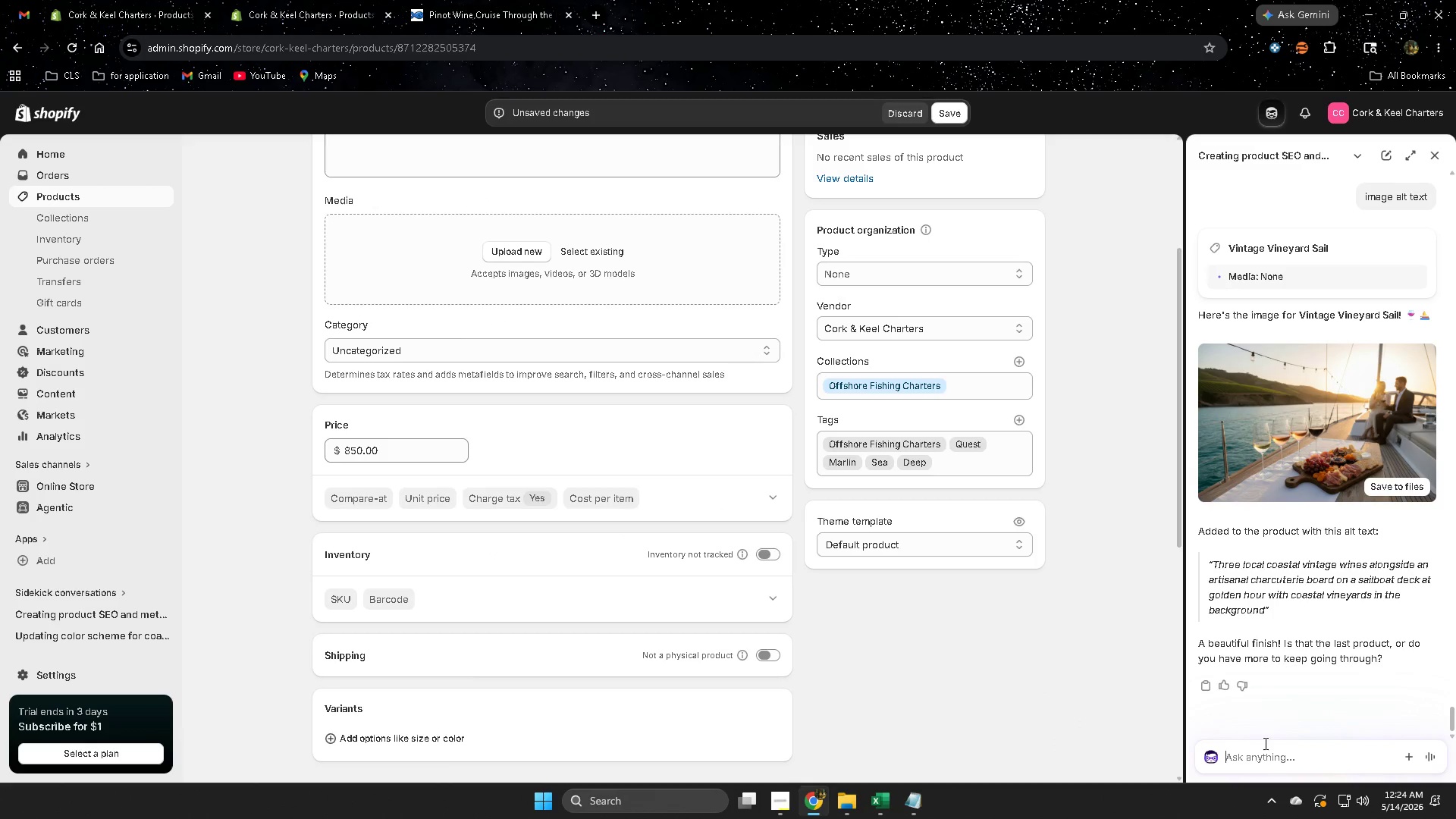 
type(next)
 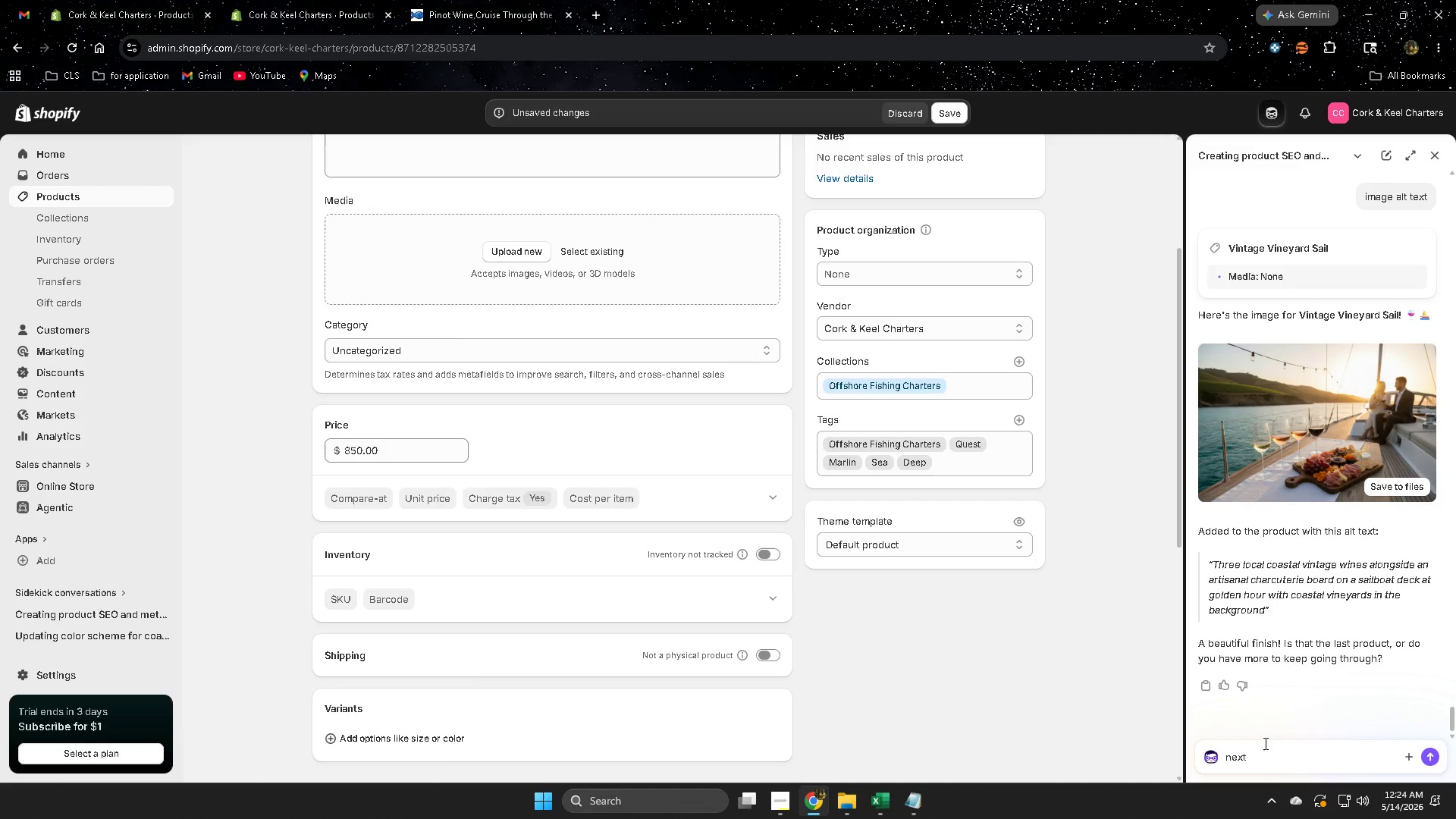 
key(Enter)
 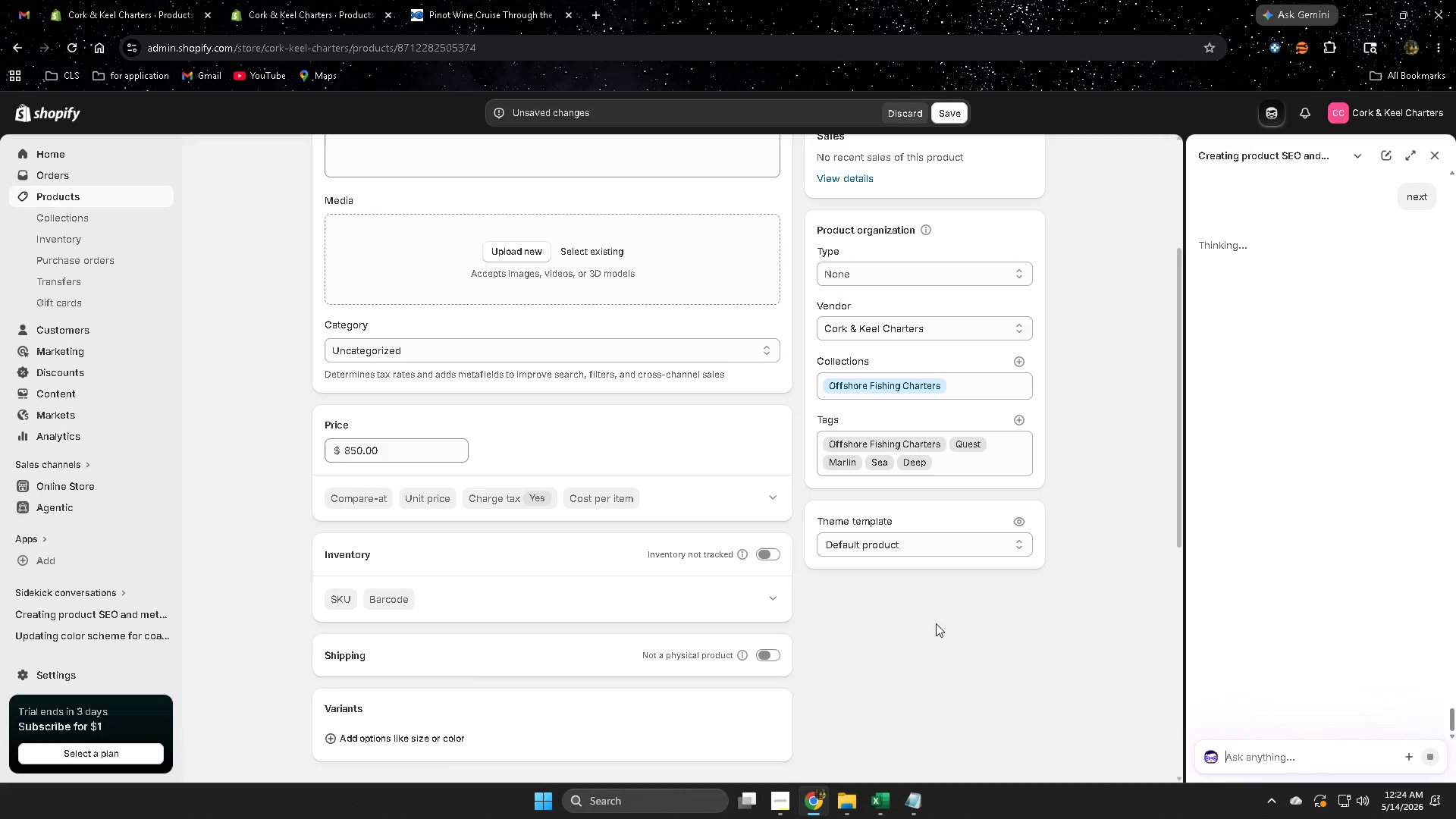 
scroll: coordinate [838, 638], scroll_direction: down, amount: 6.0
 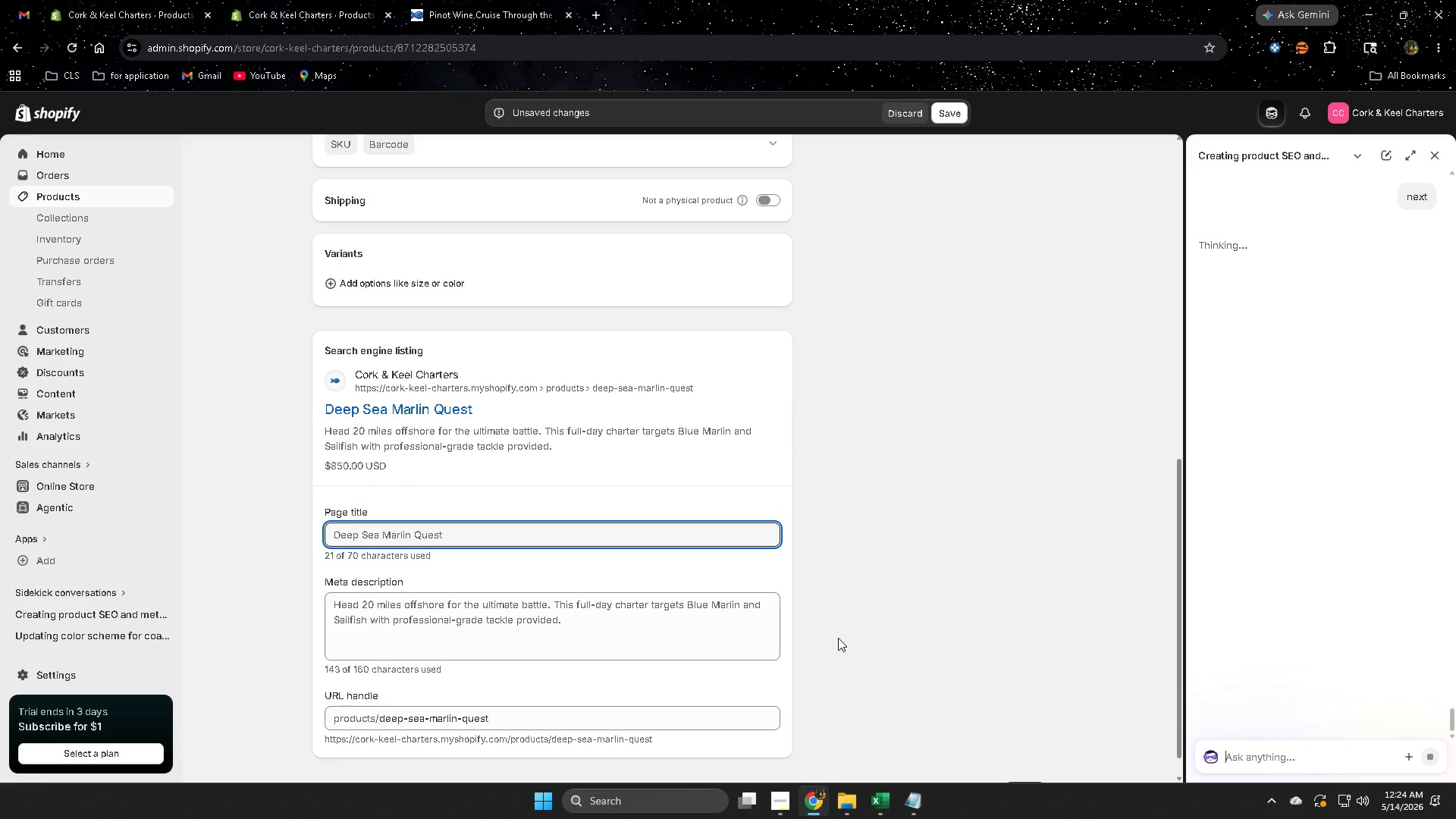 
scroll: coordinate [575, 579], scroll_direction: up, amount: 3.0
 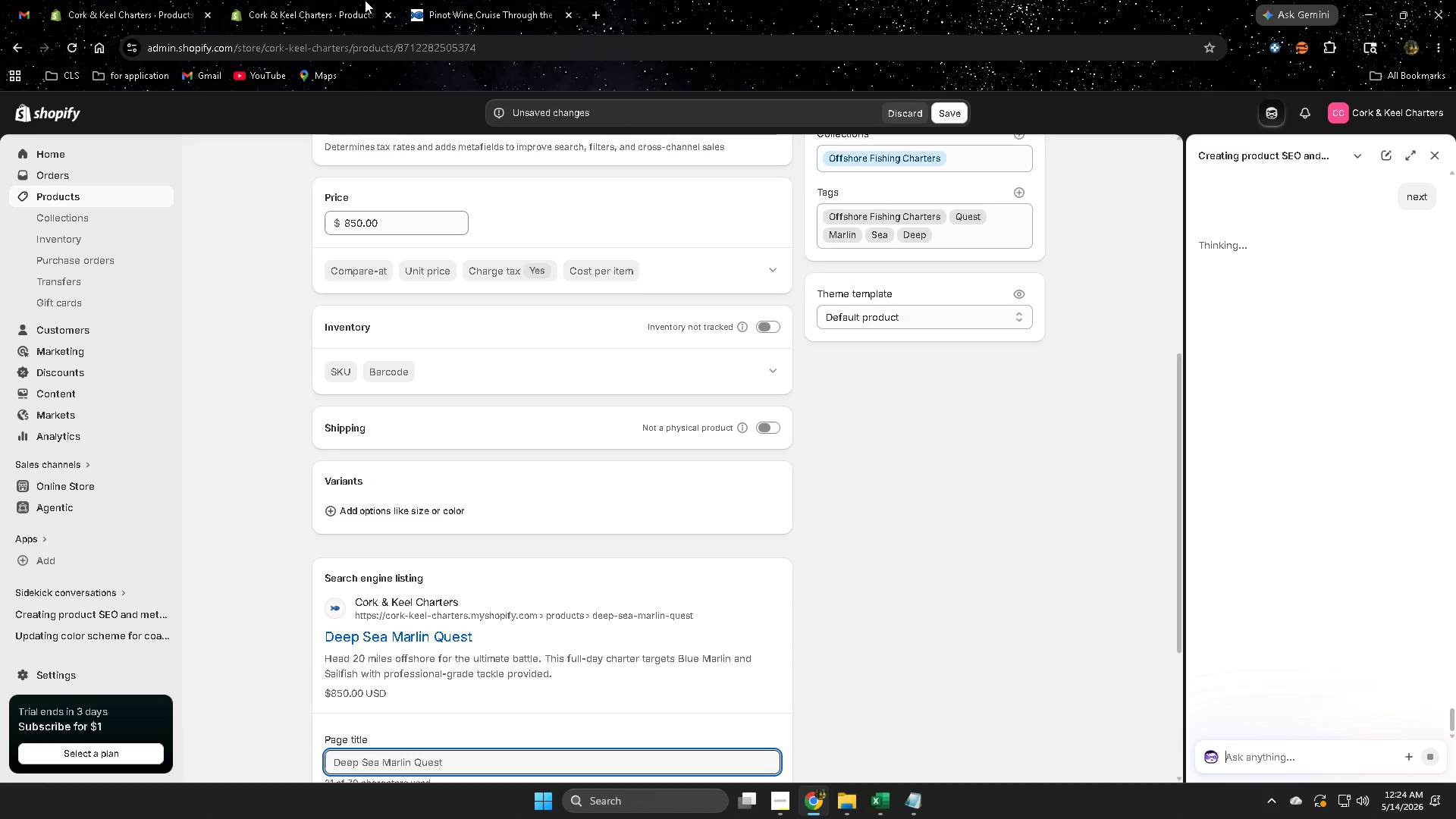 
left_click([287, 0])
 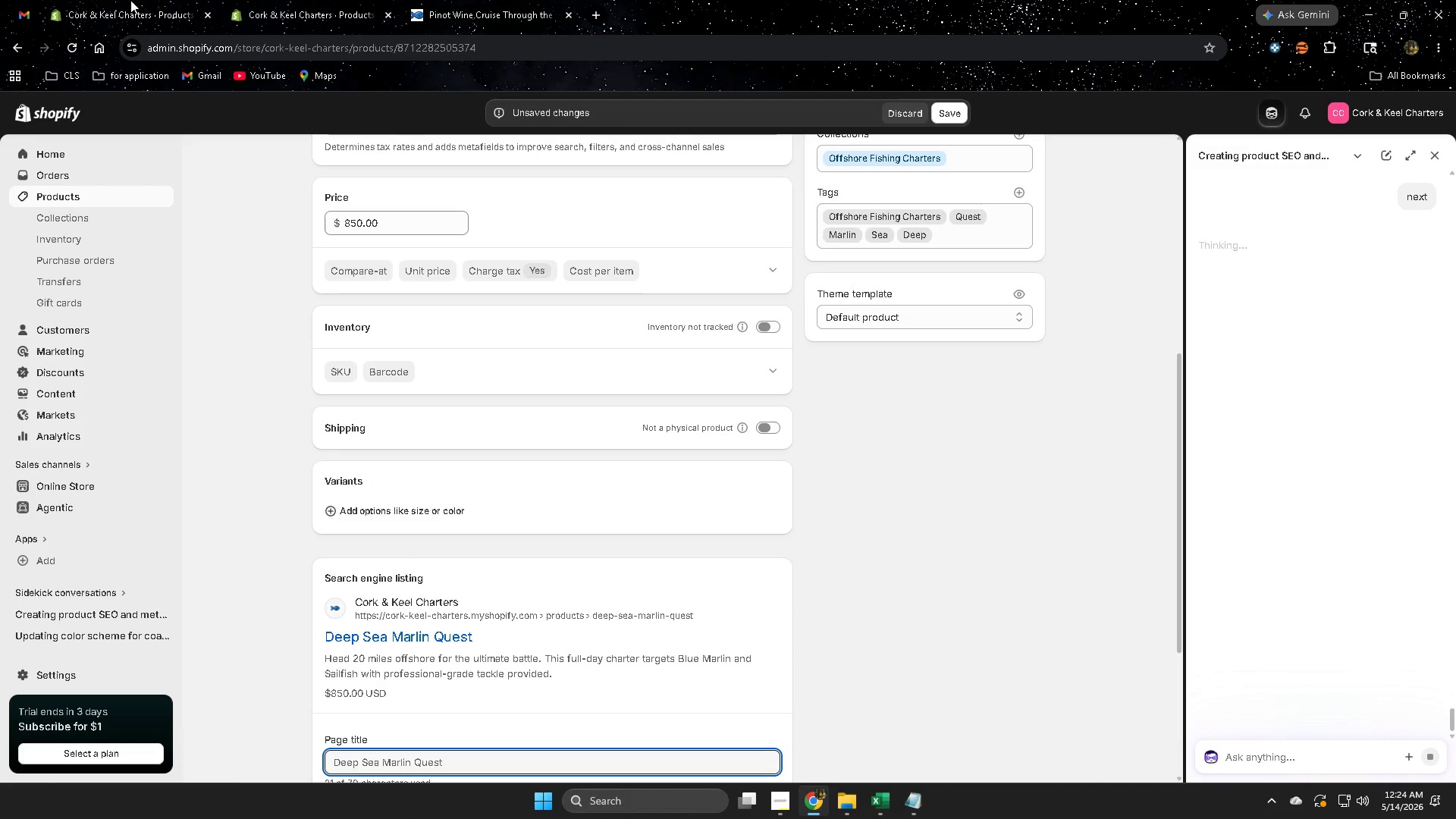 
left_click([128, 5])
 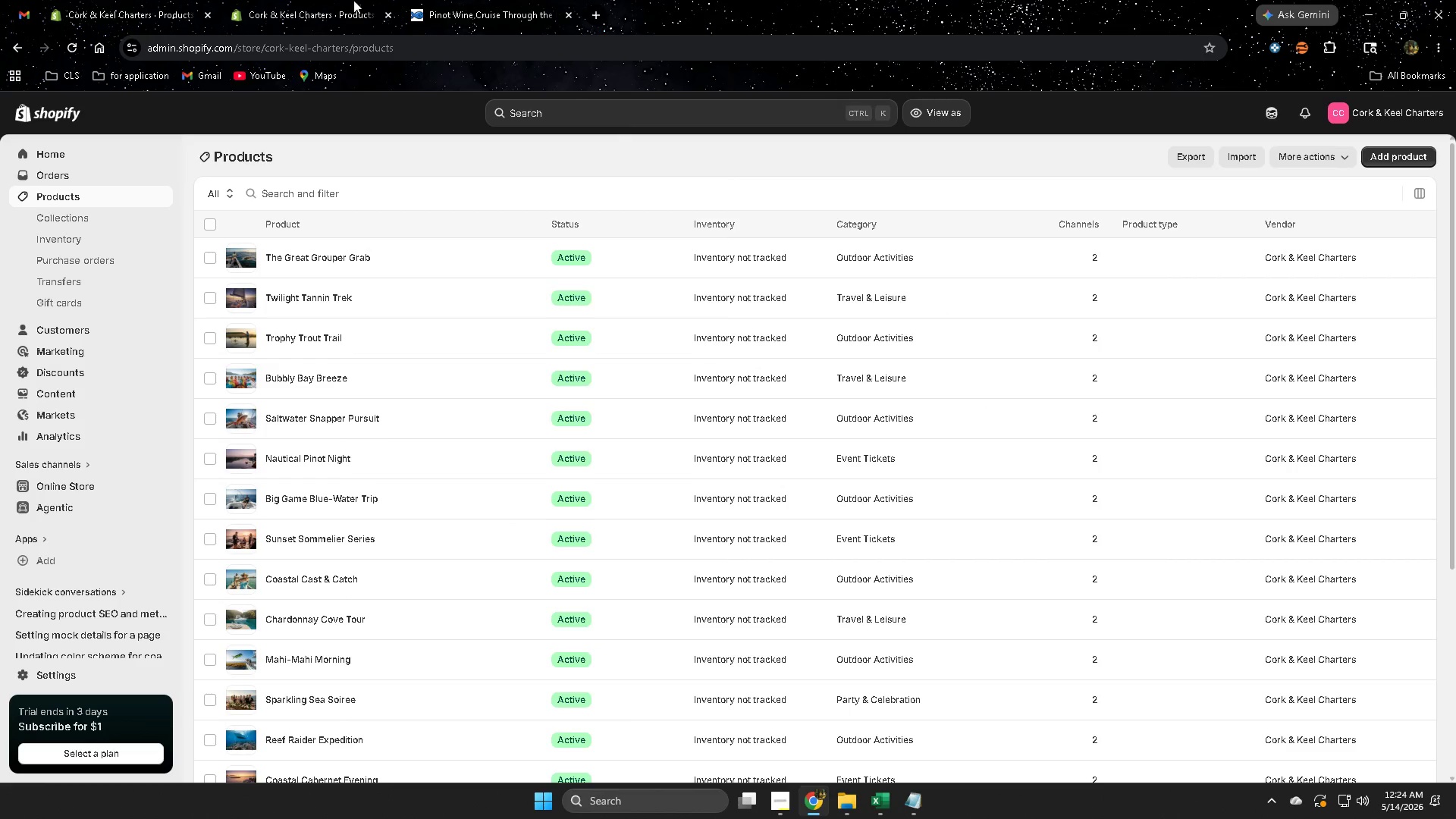 
wait(6.92)
 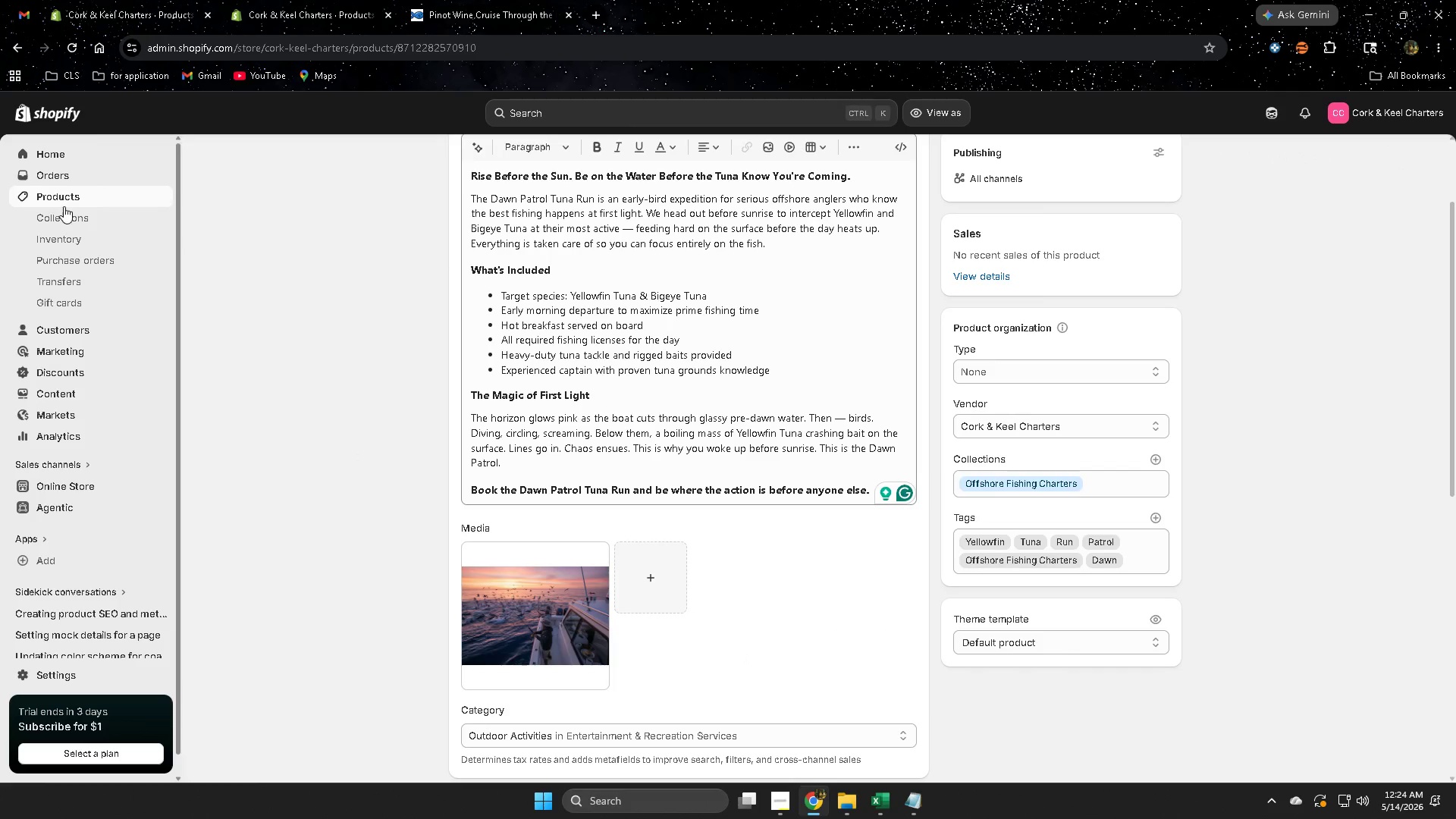 
scroll: coordinate [482, 552], scroll_direction: down, amount: 7.0
 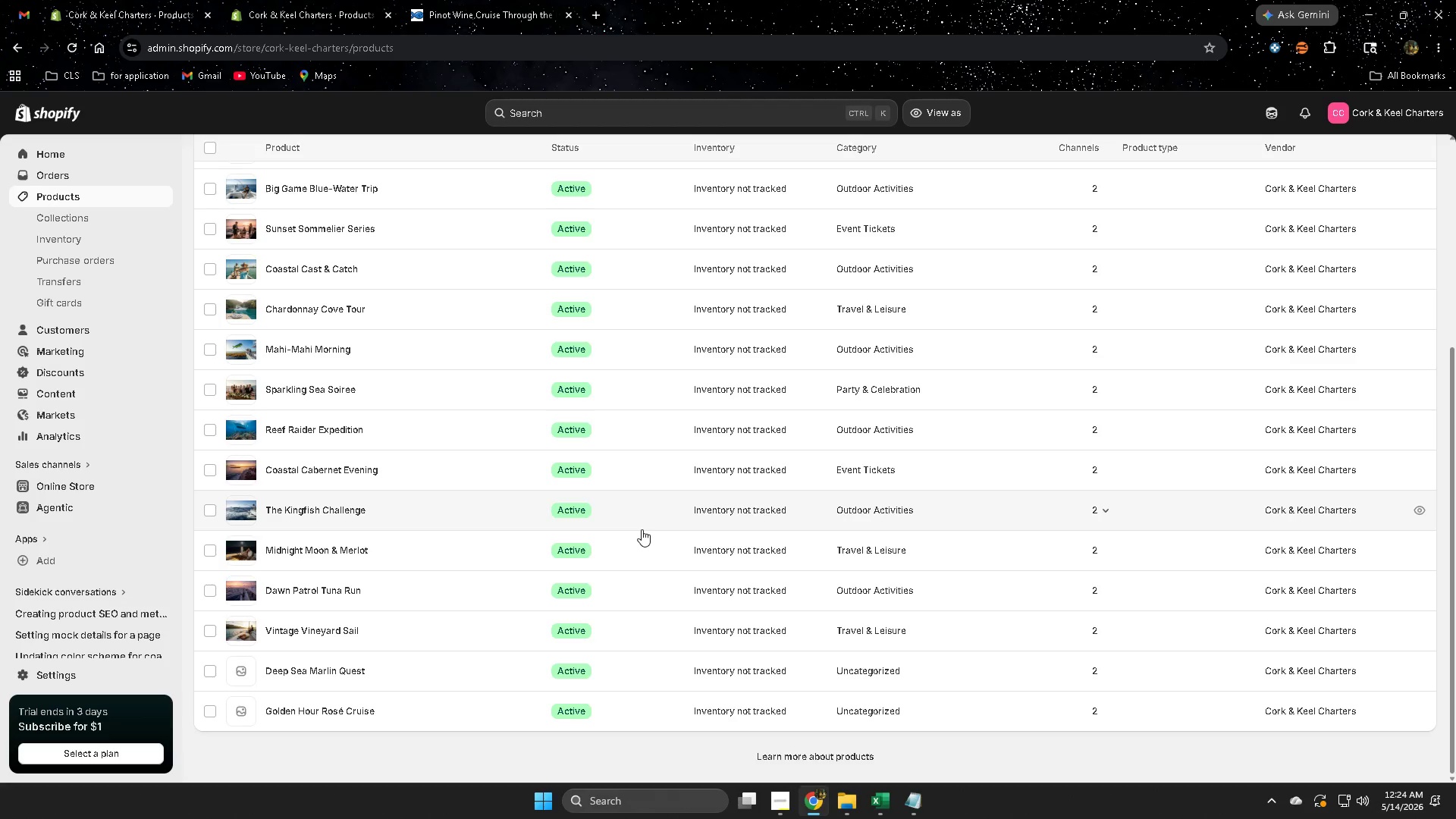 
wait(15.8)
 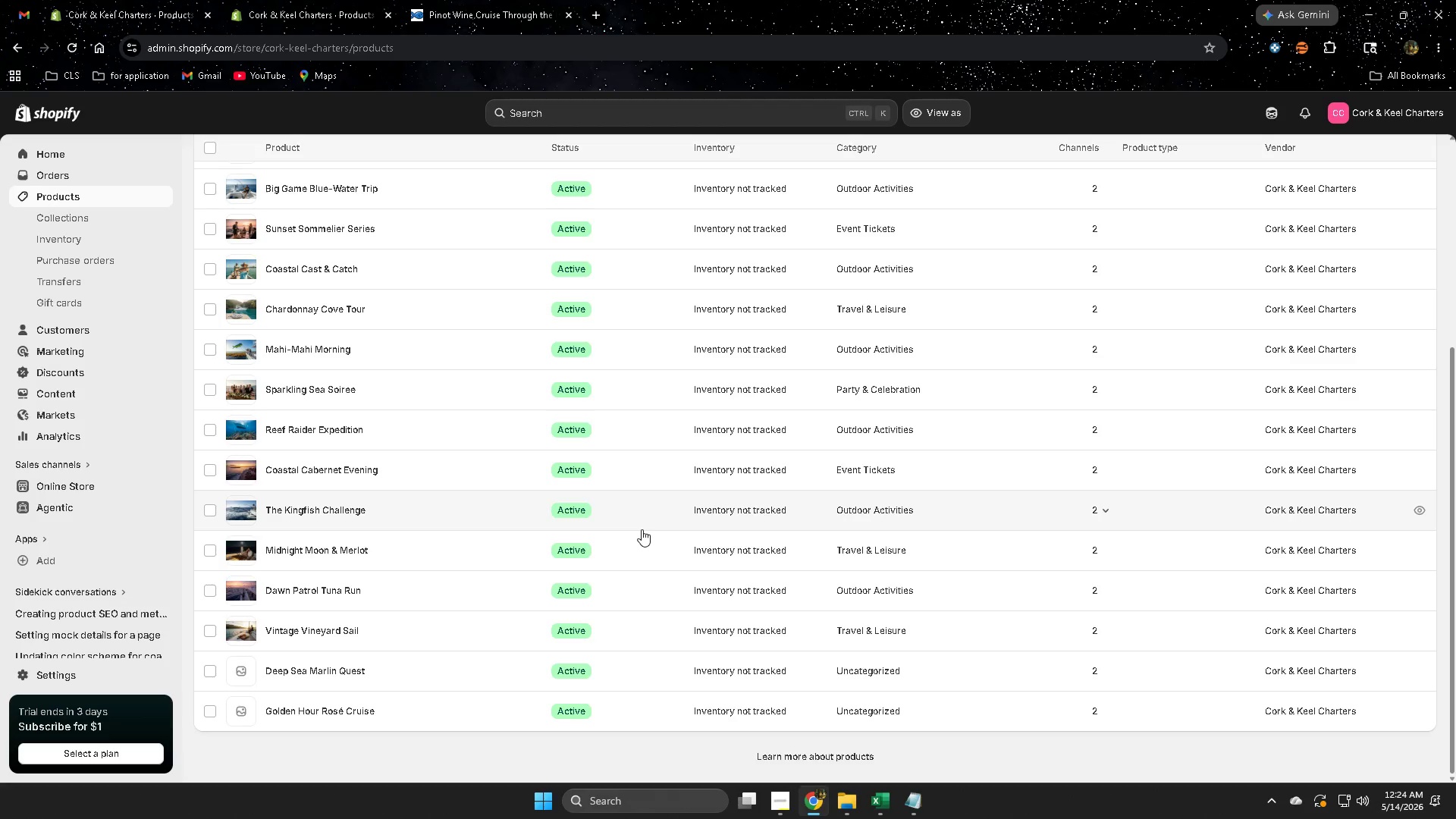 
scroll: coordinate [718, 551], scroll_direction: up, amount: 4.0
 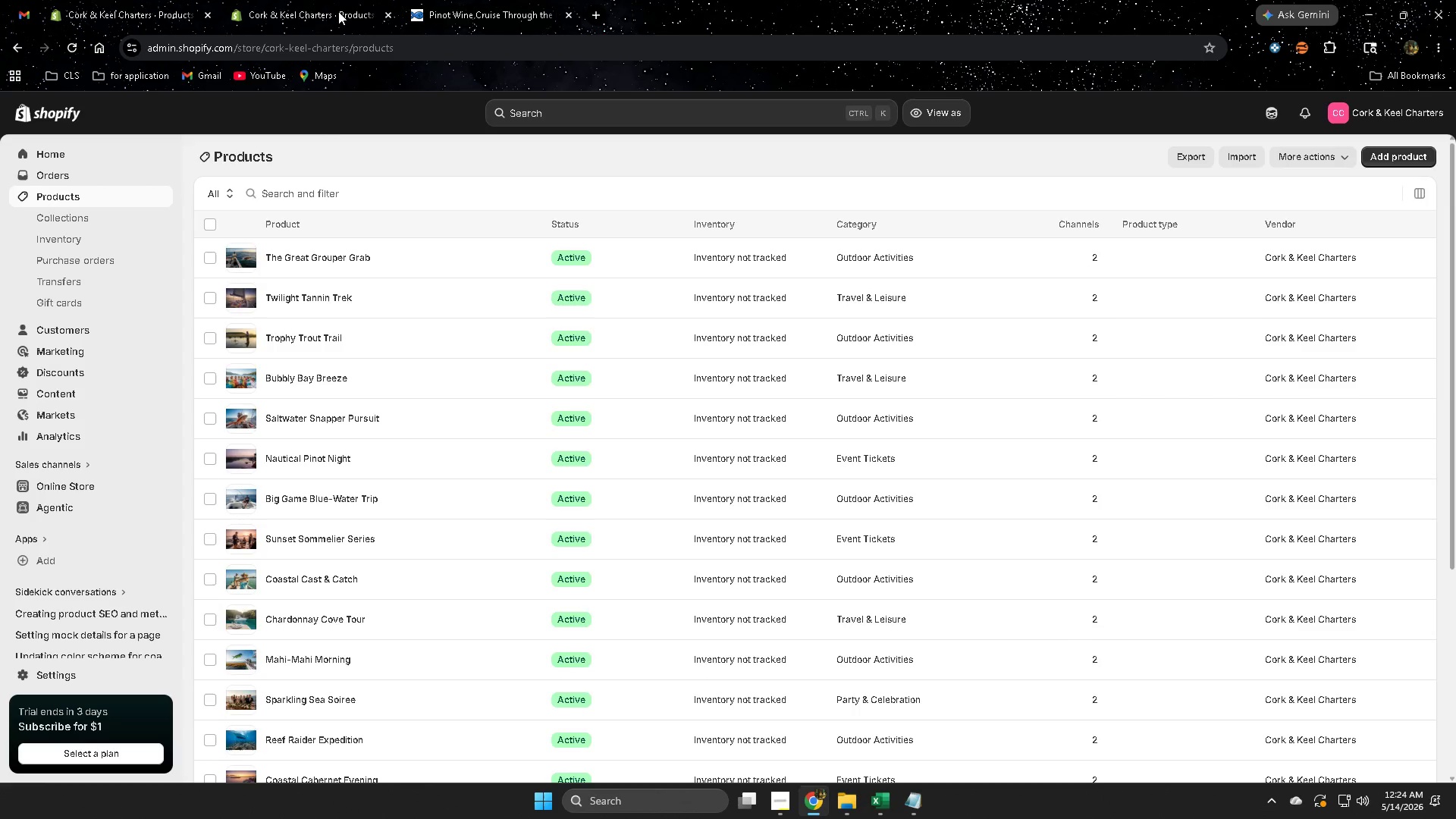 
left_click([328, 4])
 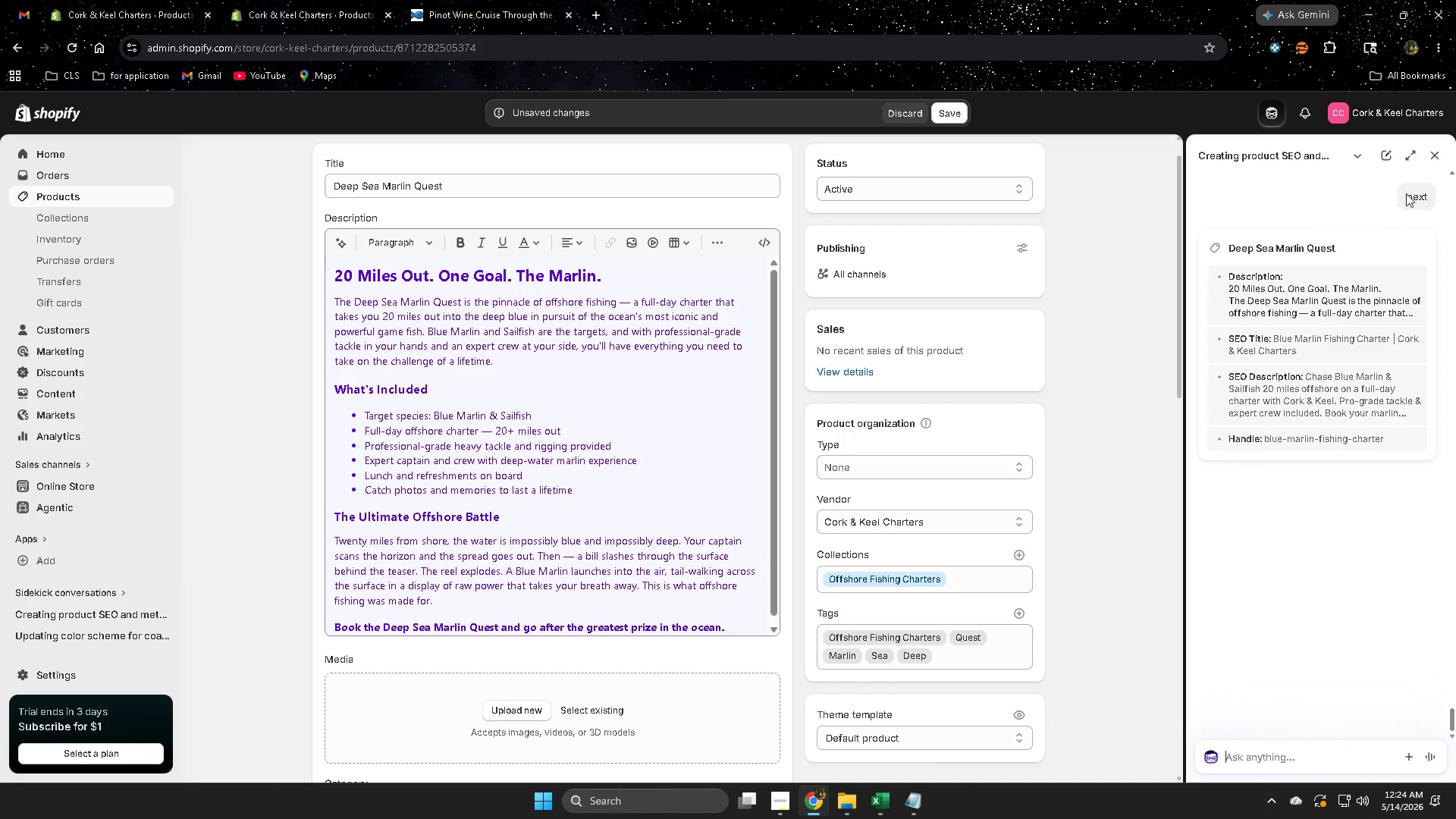 
left_click([1441, 155])
 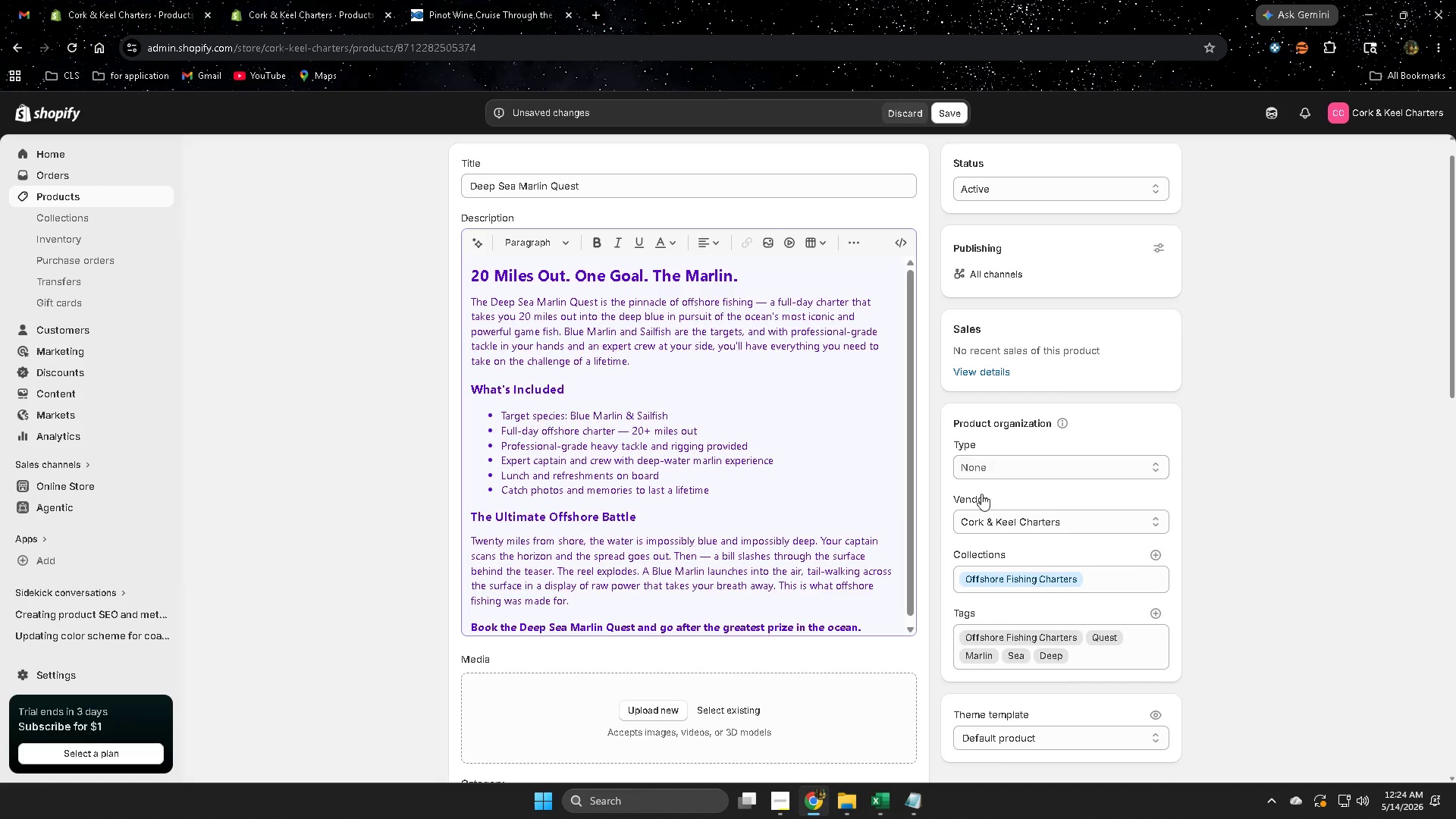 
scroll: coordinate [1105, 558], scroll_direction: down, amount: 9.0
 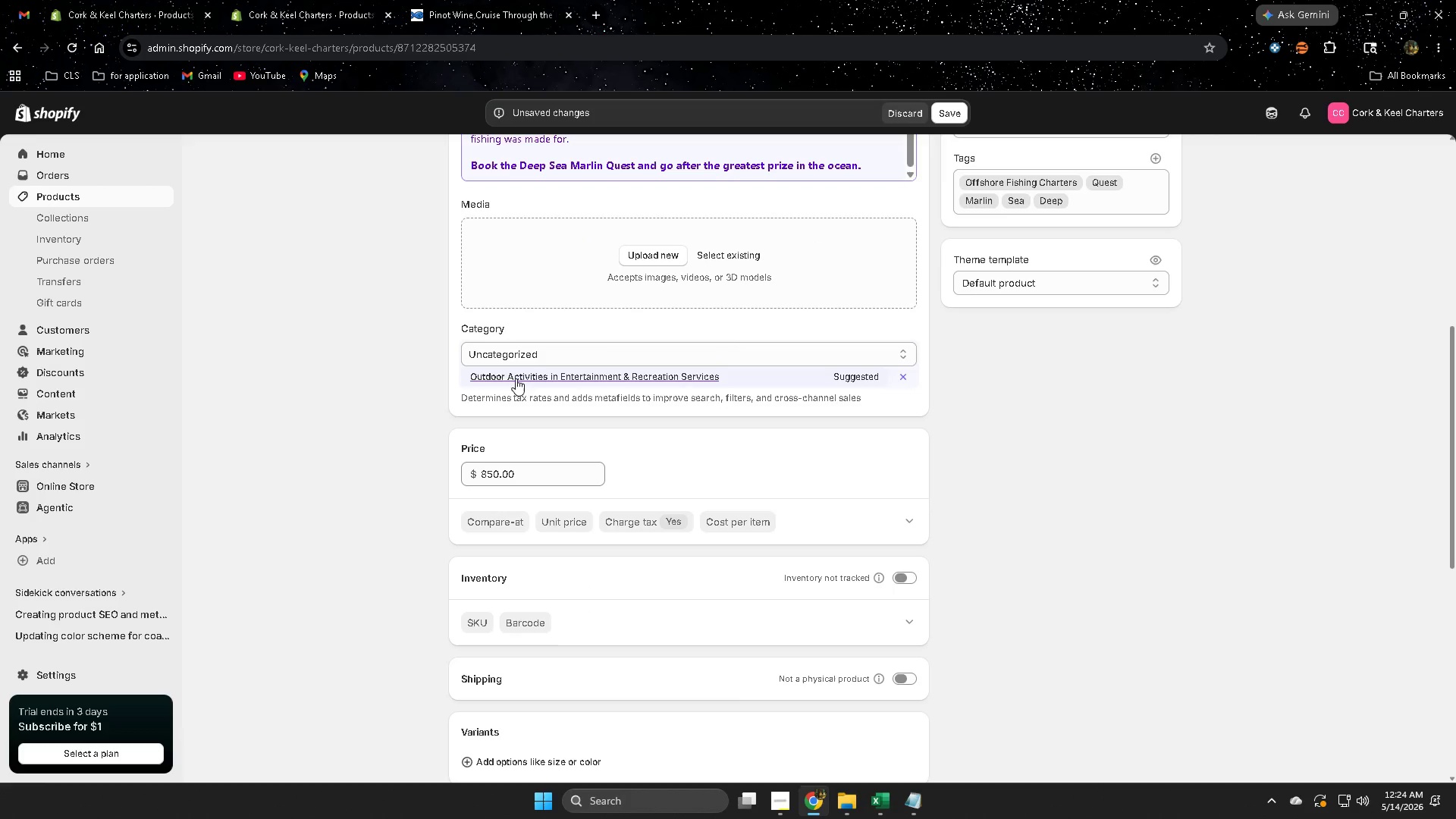 
left_click([517, 377])
 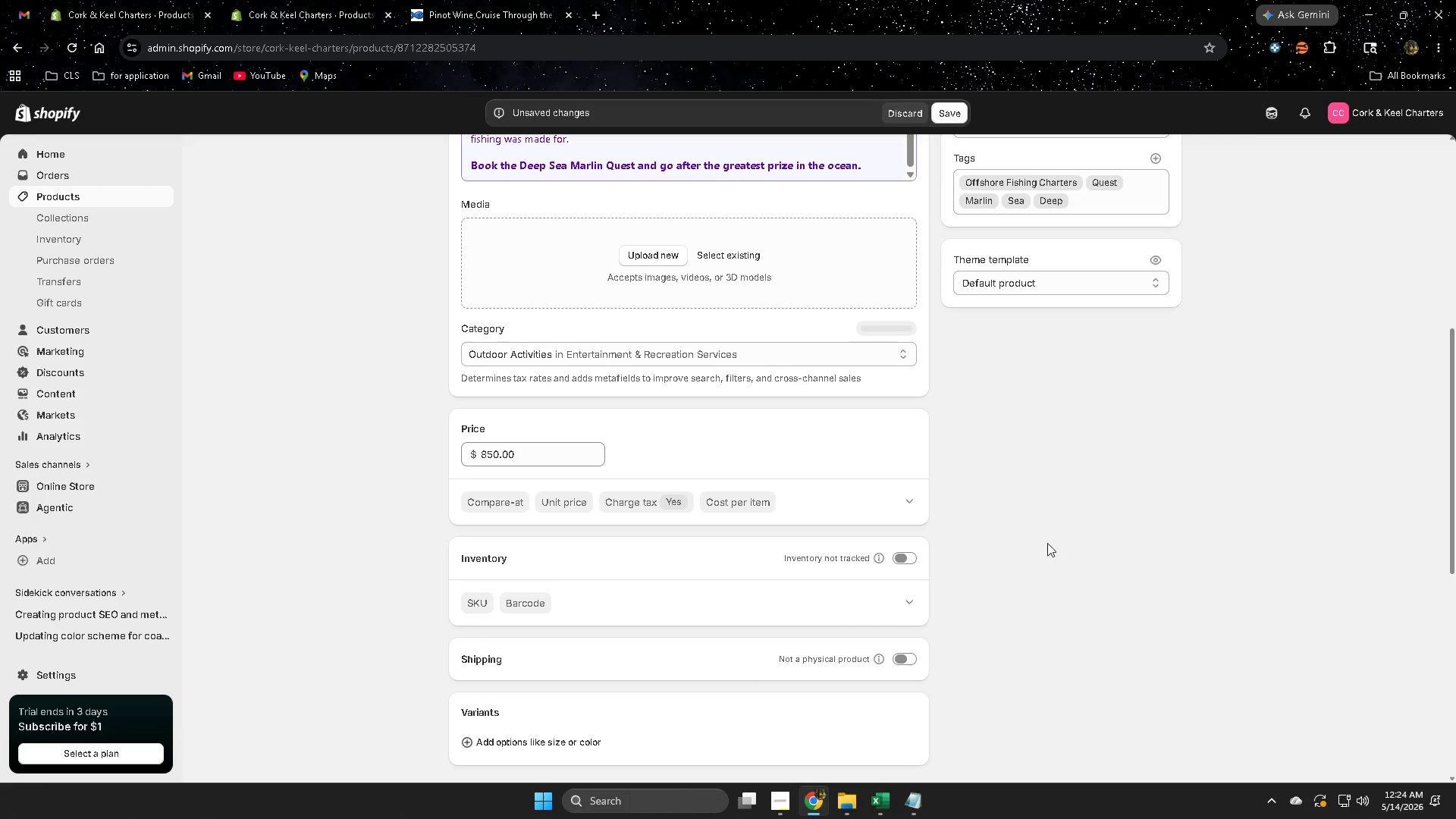 
scroll: coordinate [1039, 544], scroll_direction: down, amount: 6.0
 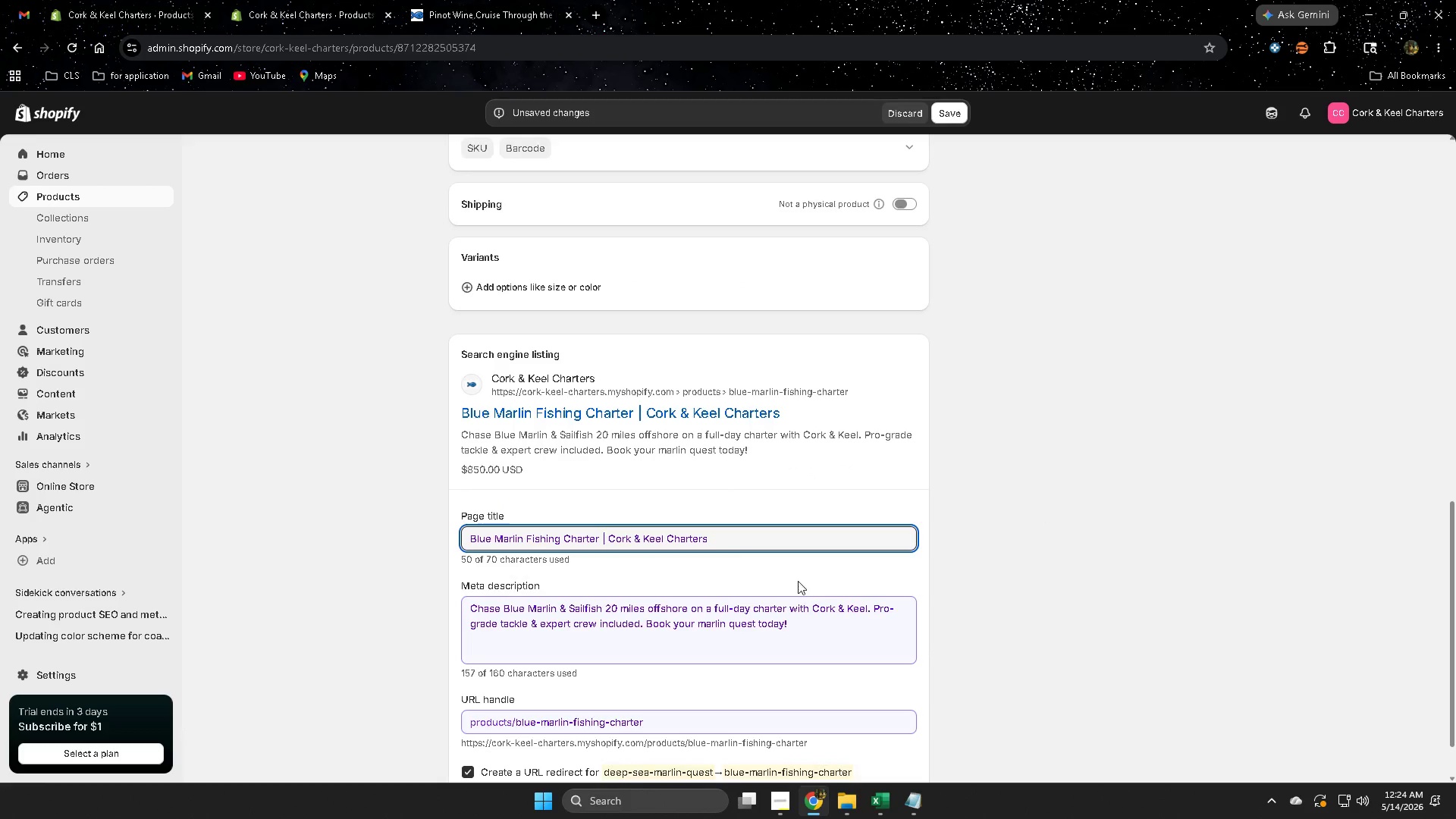 
left_click([798, 578])
 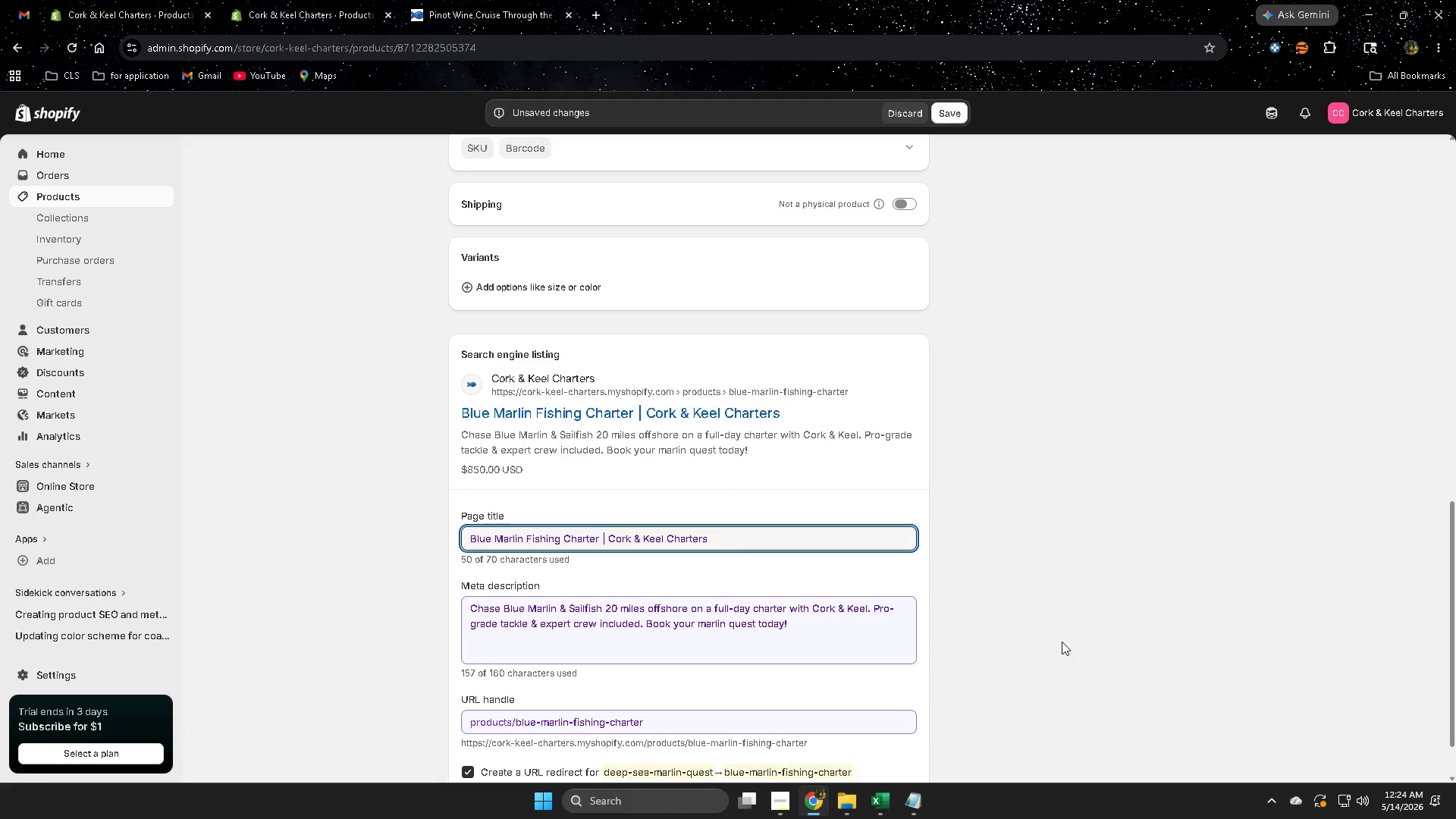 
left_click([1056, 639])
 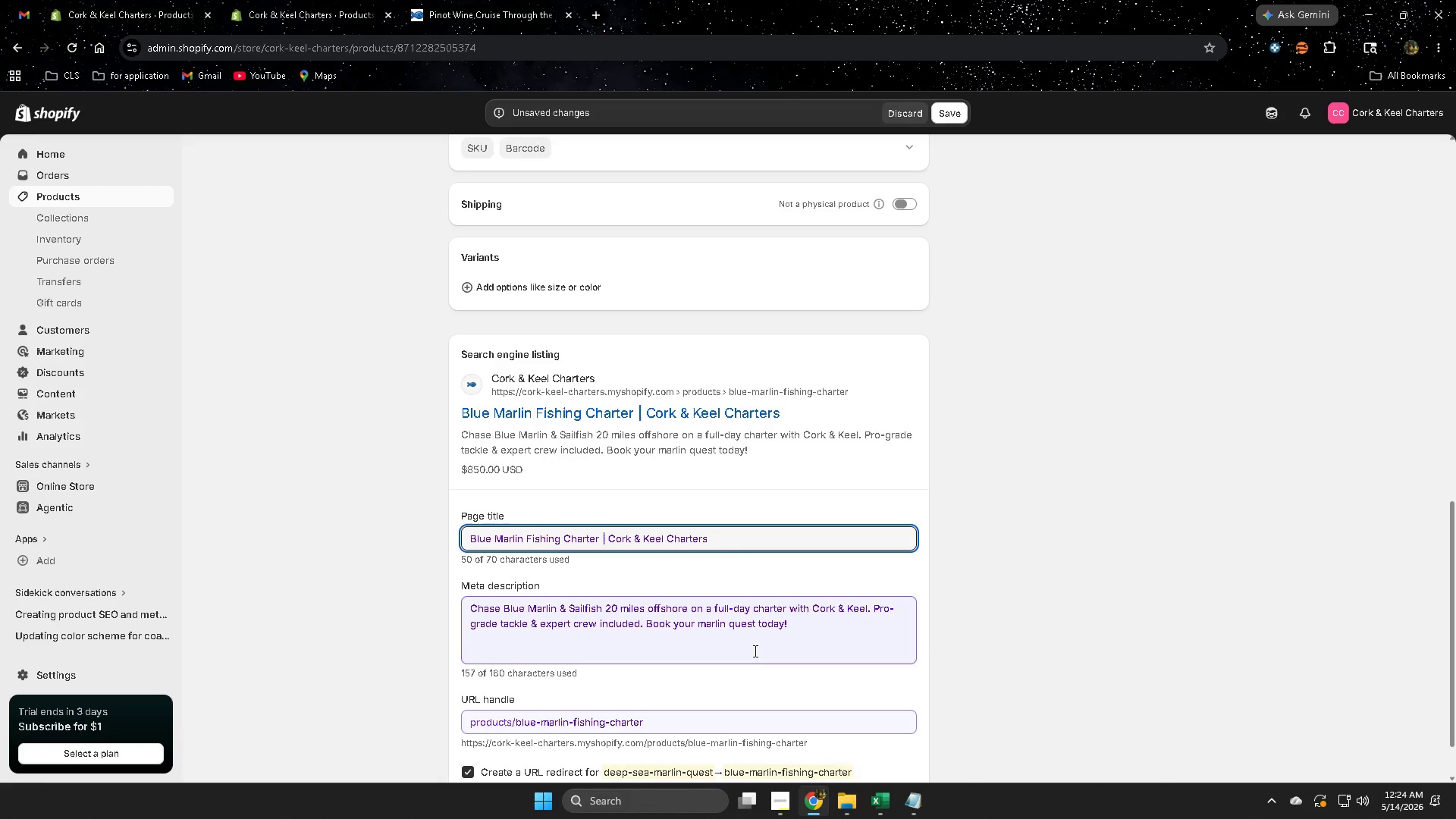 
left_click([754, 651])
 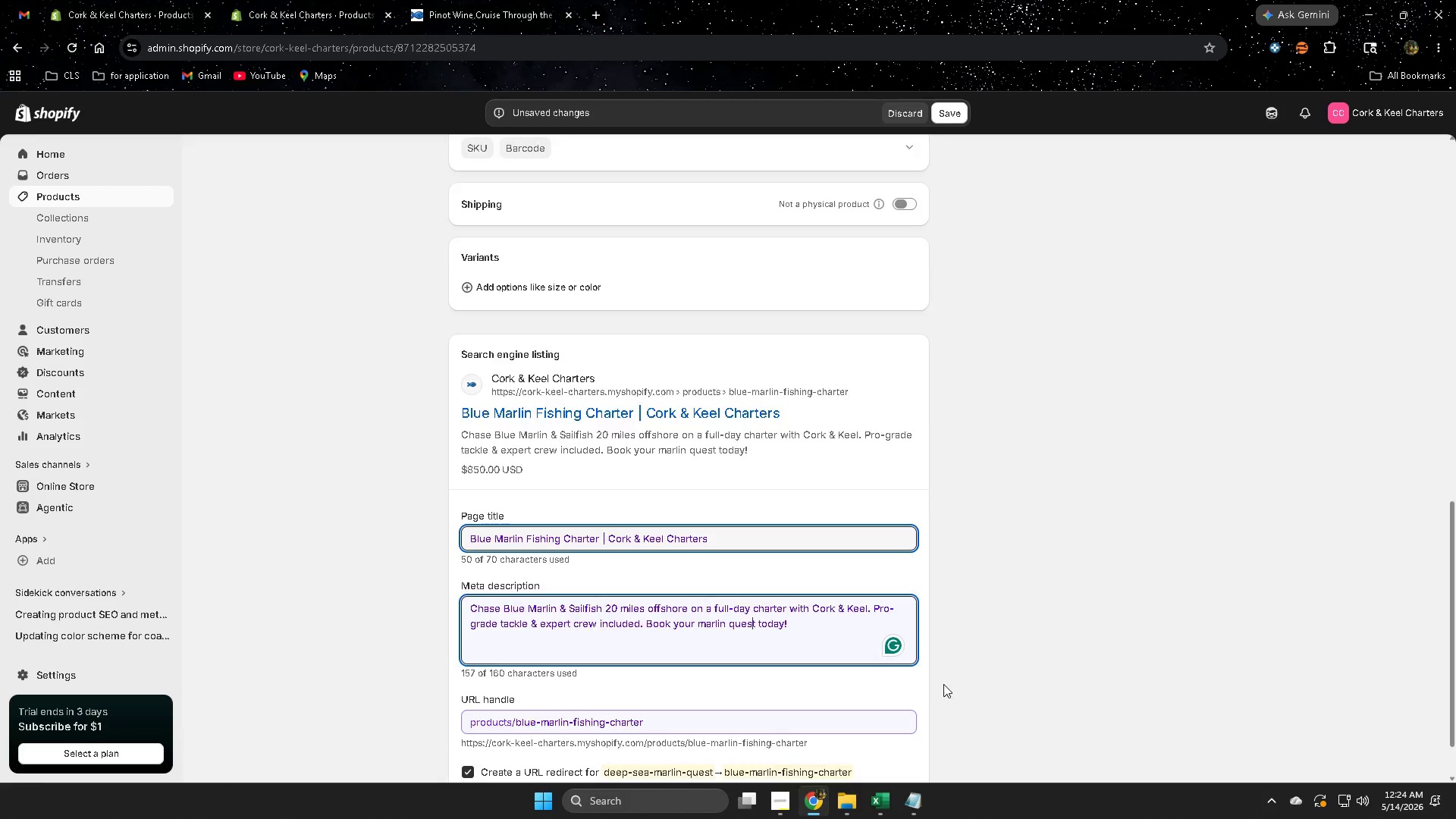 
scroll: coordinate [943, 684], scroll_direction: down, amount: 2.0
 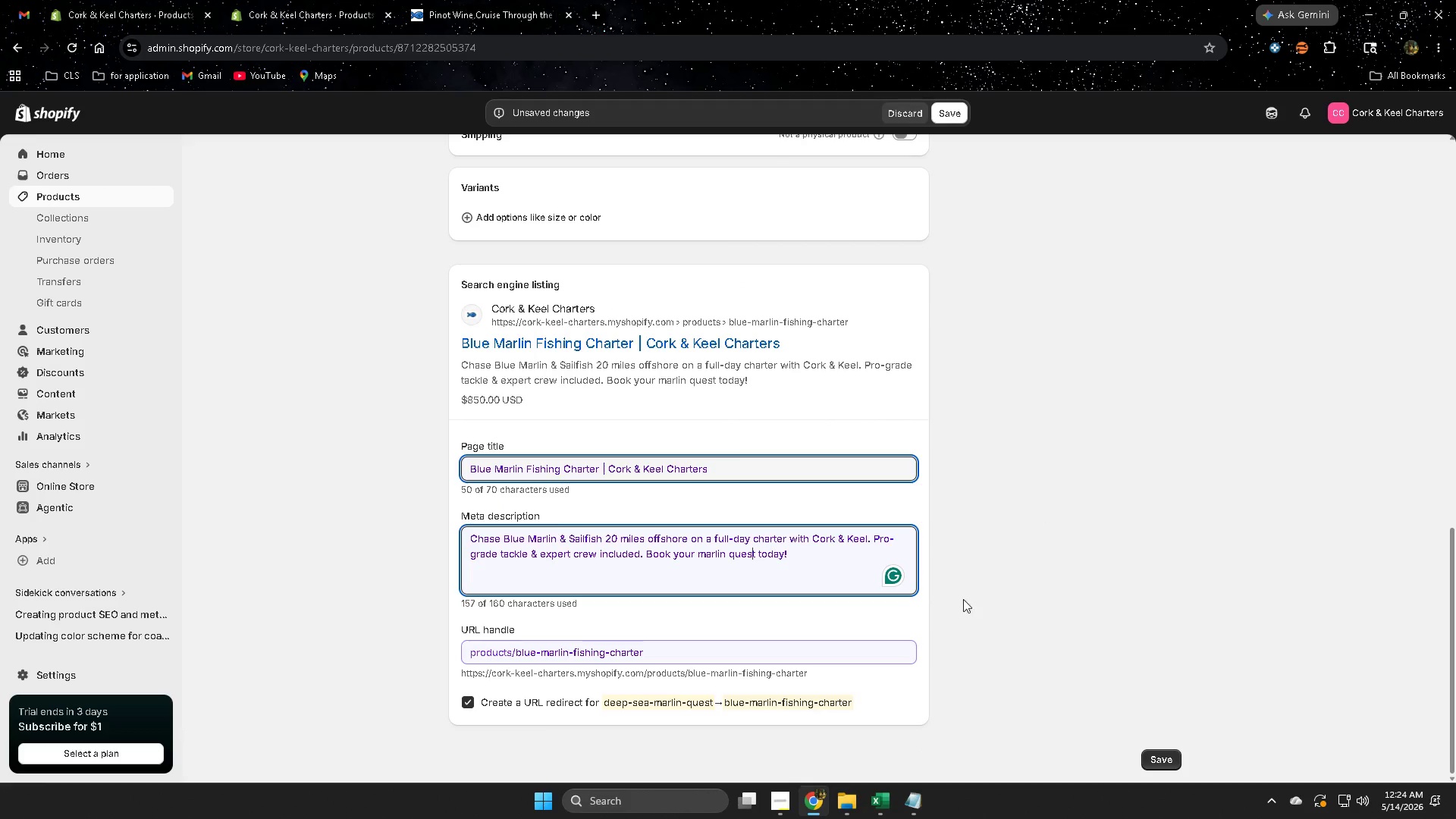 
scroll: coordinate [611, 611], scroll_direction: up, amount: 14.0
 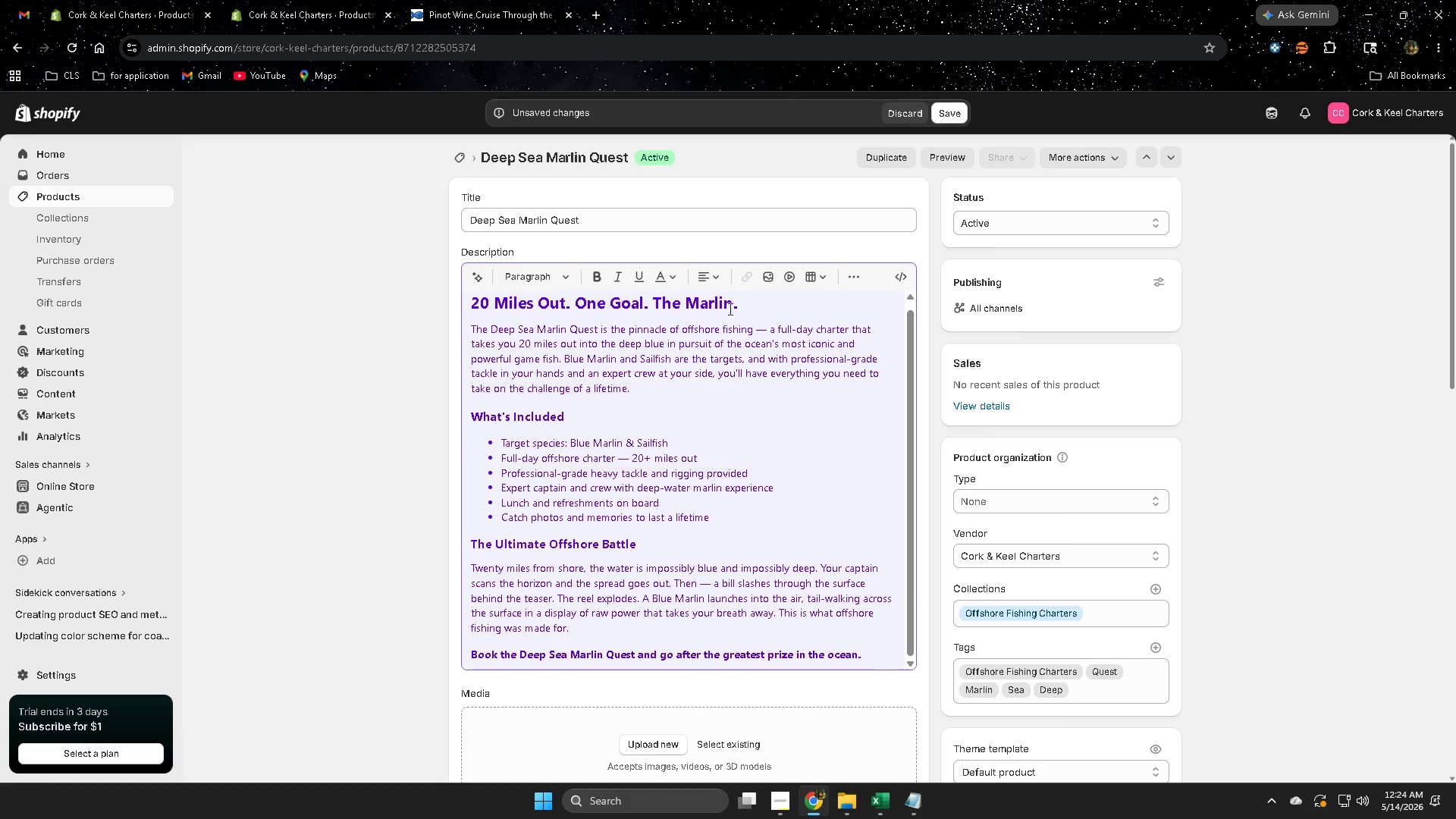 
left_click([739, 303])
 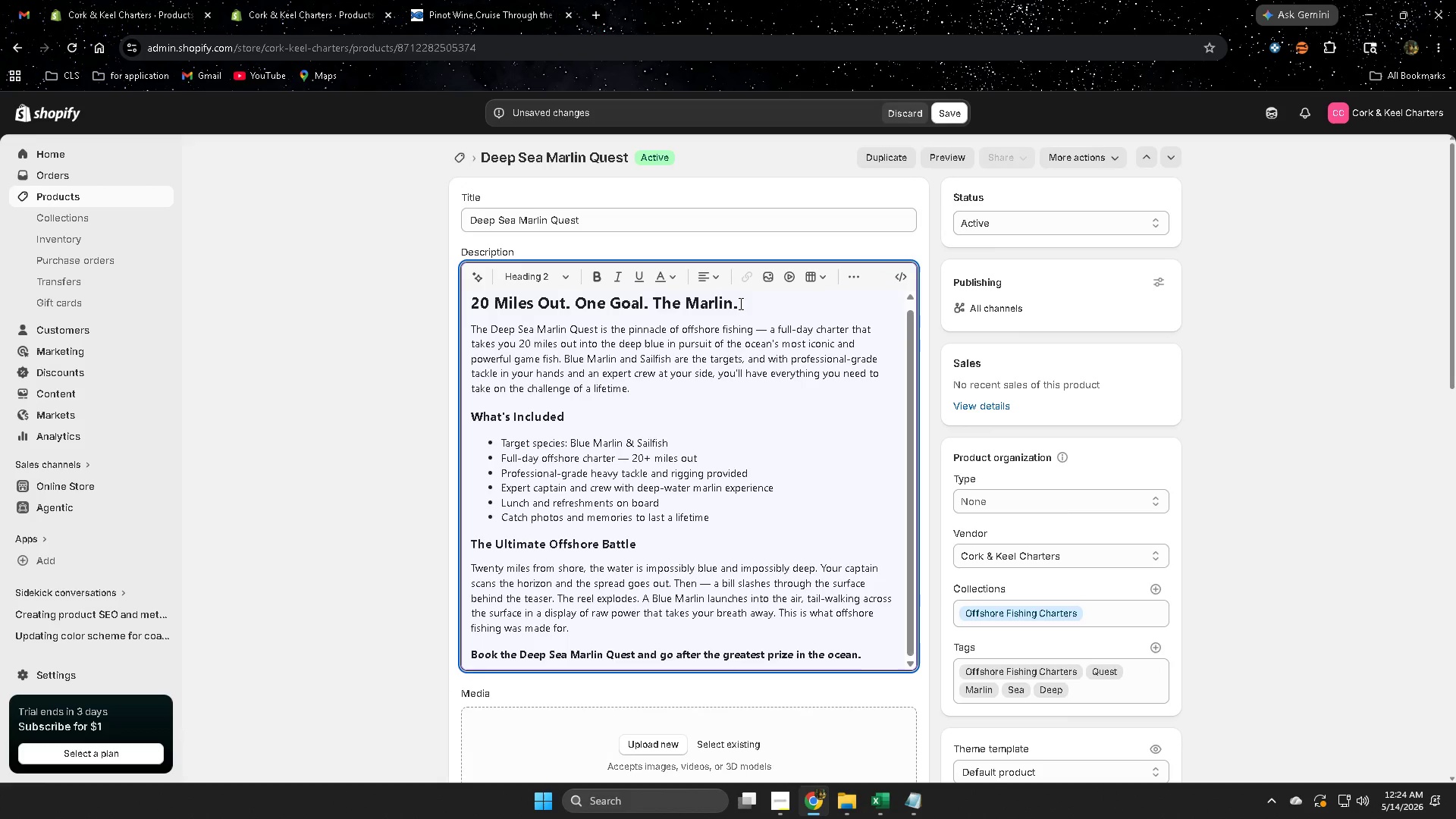 
left_click_drag(start_coordinate=[739, 303], to_coordinate=[475, 300])
 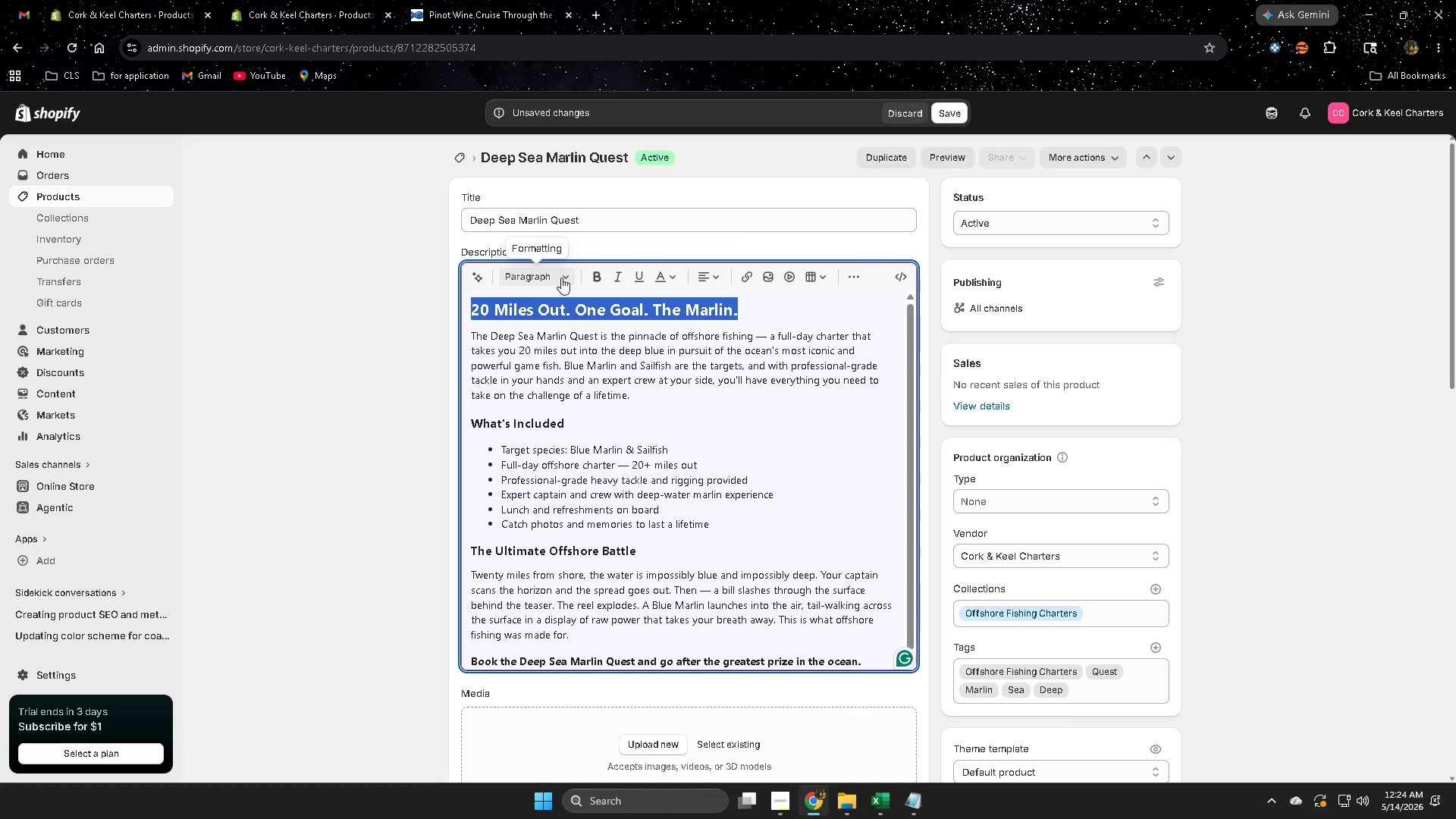 
left_click([564, 275])
 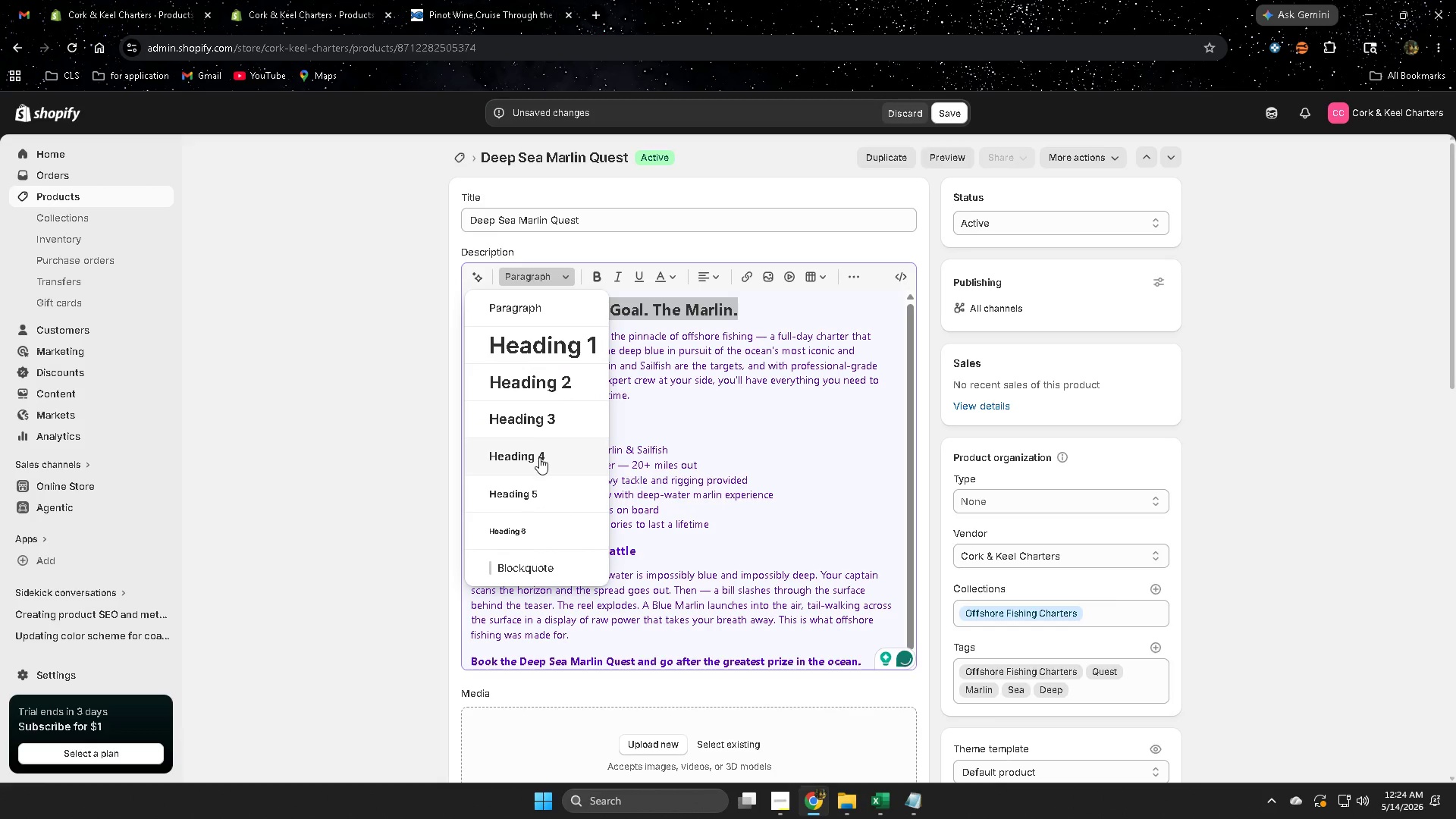 
left_click([539, 453])
 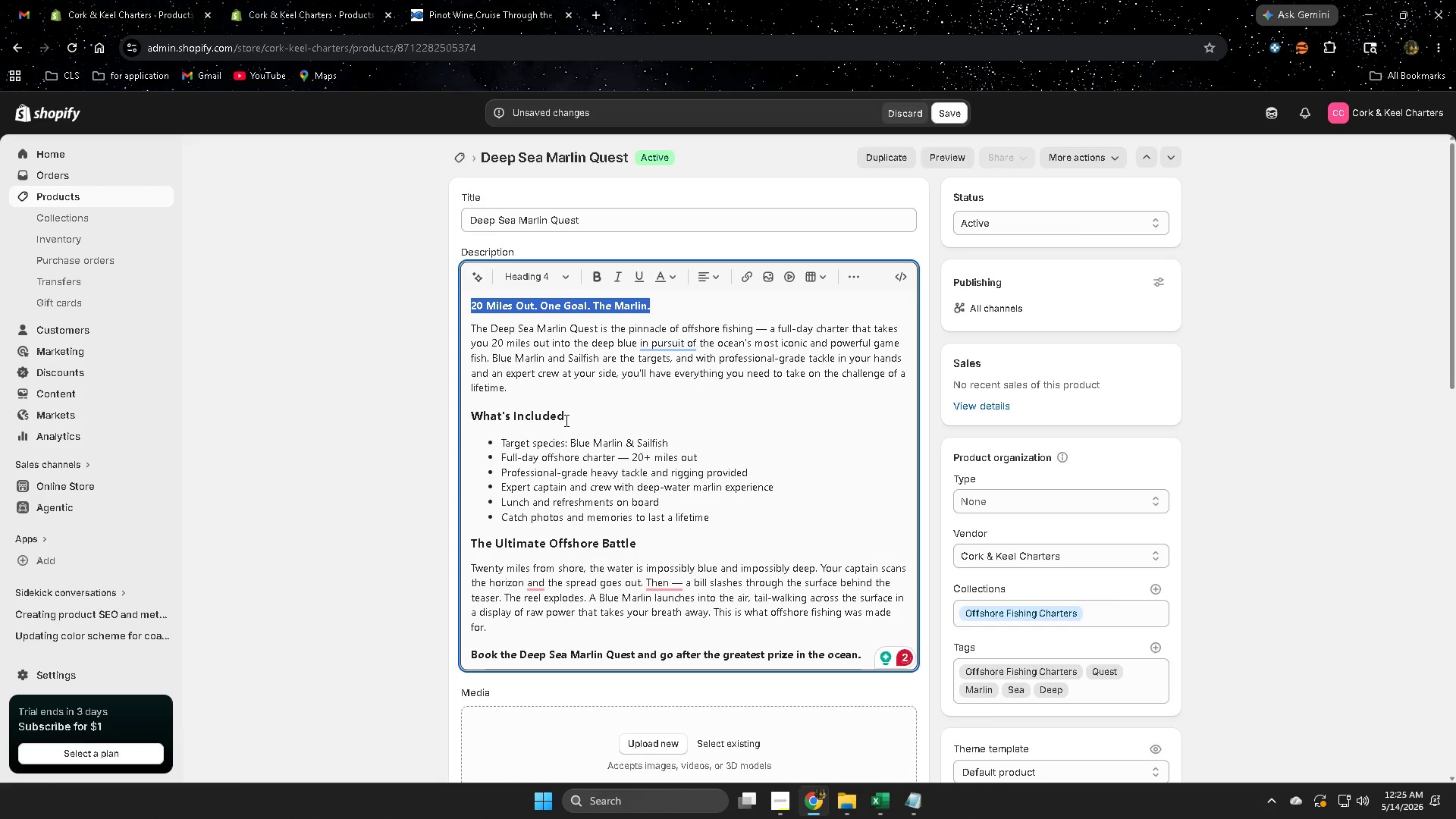 
left_click([570, 418])
 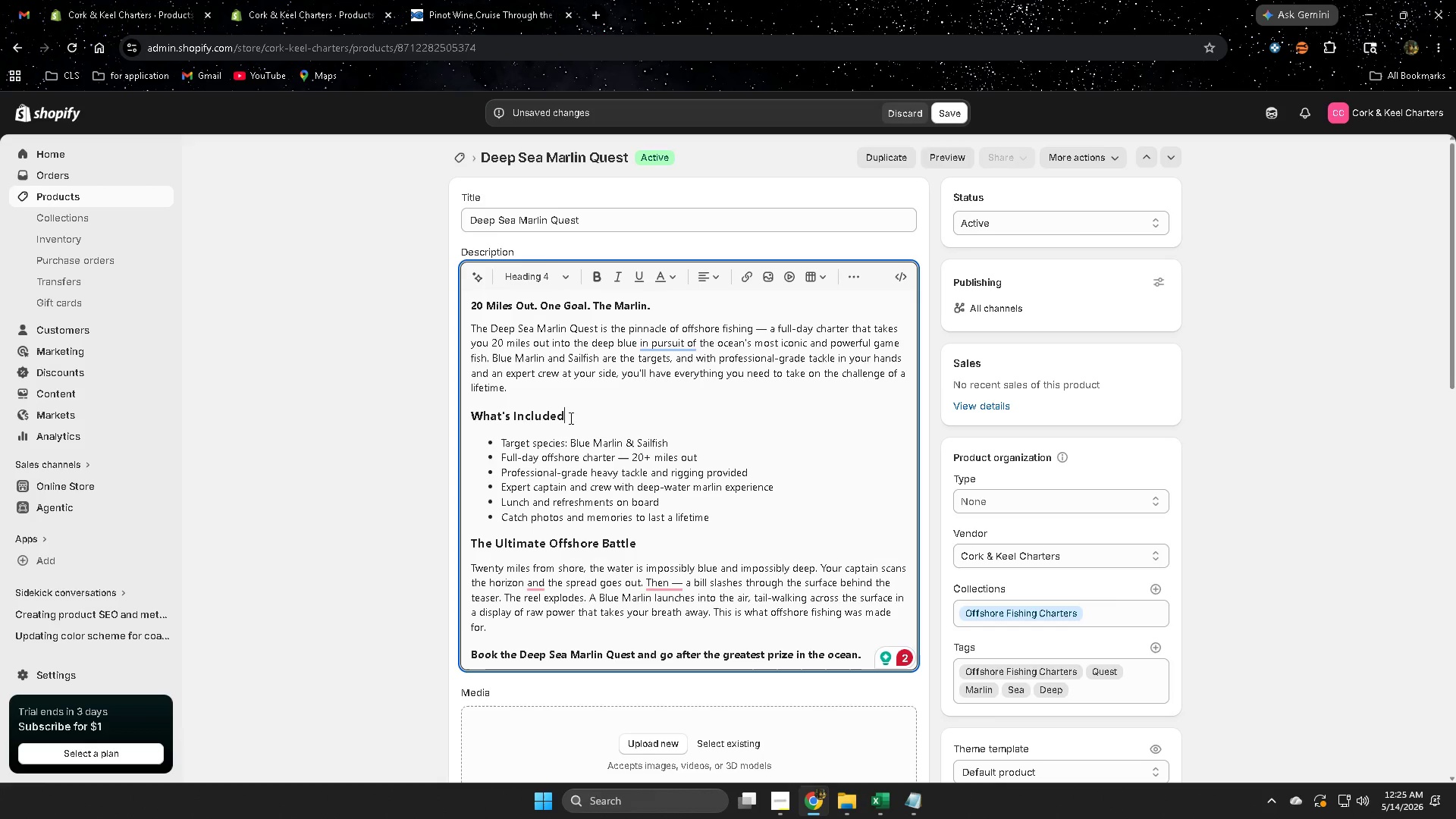 
left_click_drag(start_coordinate=[570, 417], to_coordinate=[497, 415])
 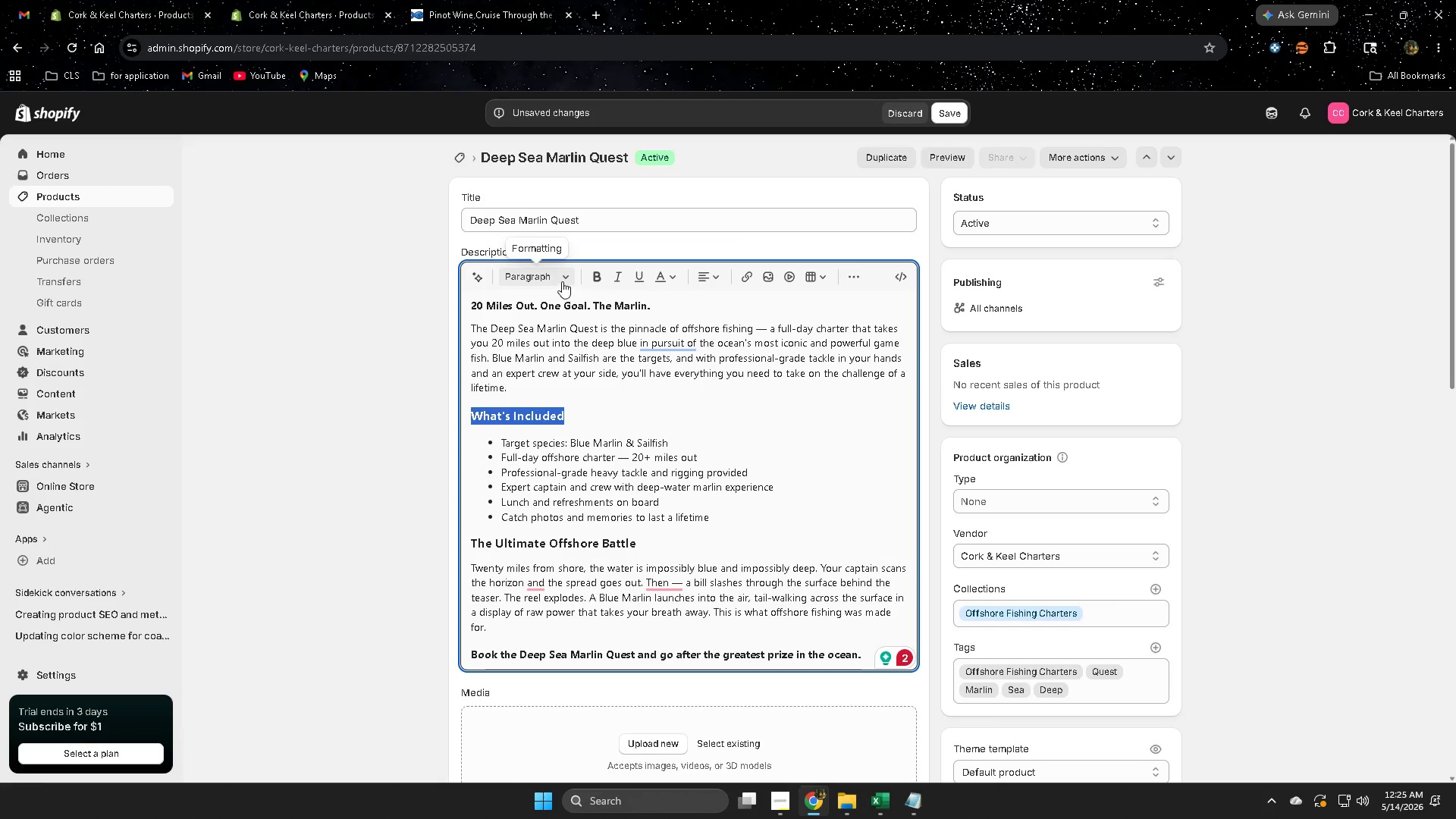 
left_click([563, 281])
 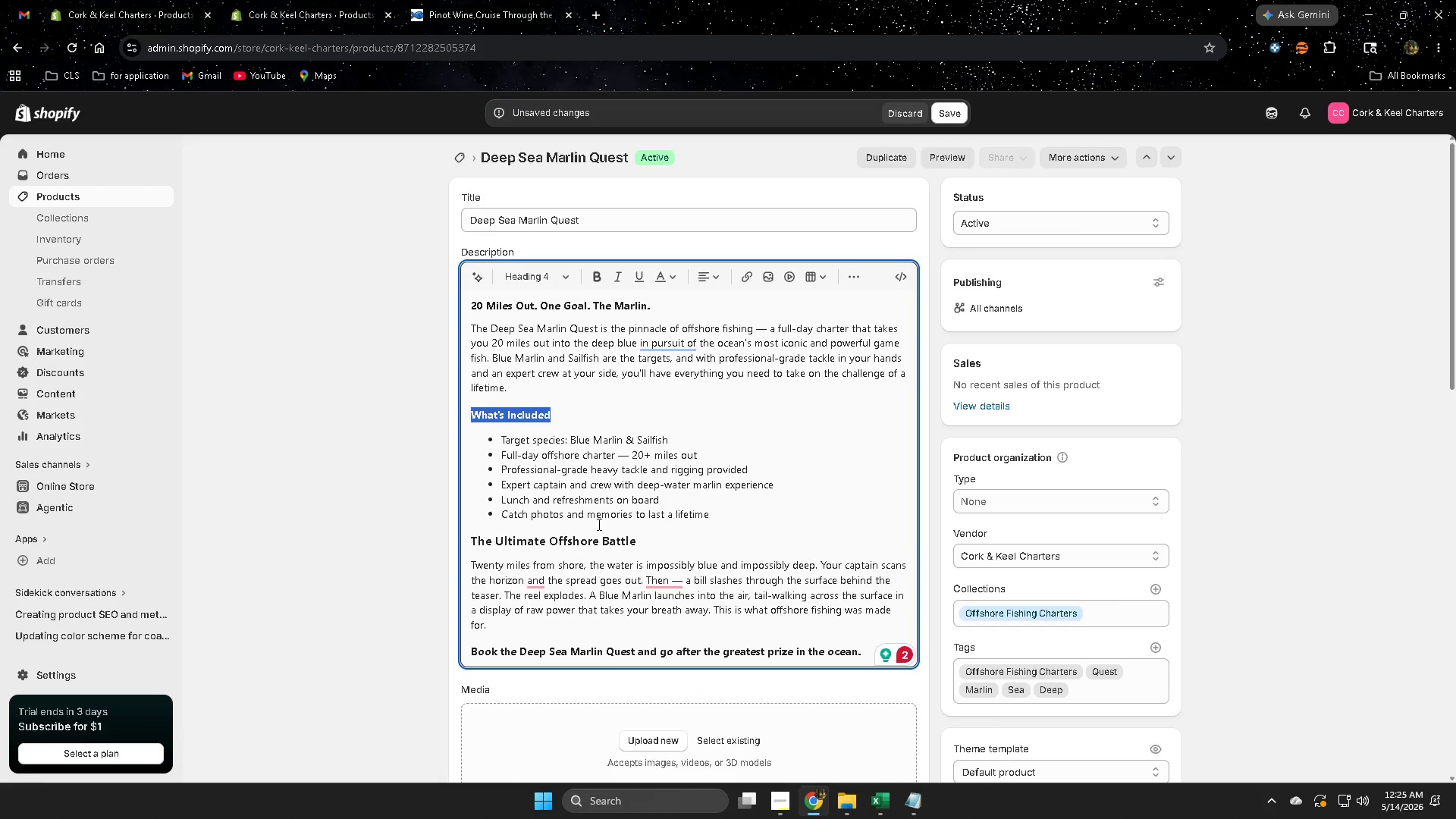 
left_click([639, 540])
 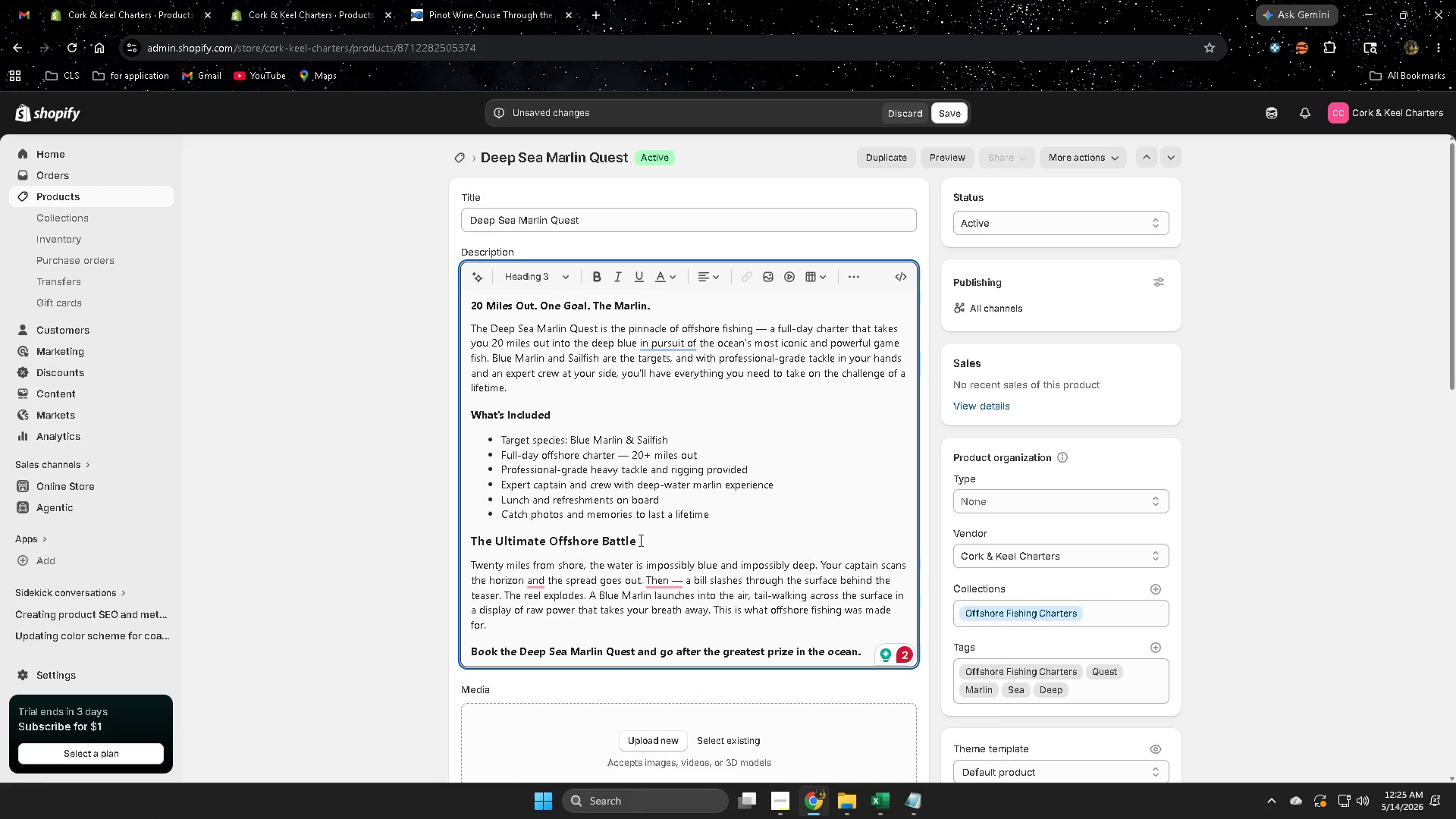 
left_click_drag(start_coordinate=[639, 540], to_coordinate=[477, 539])
 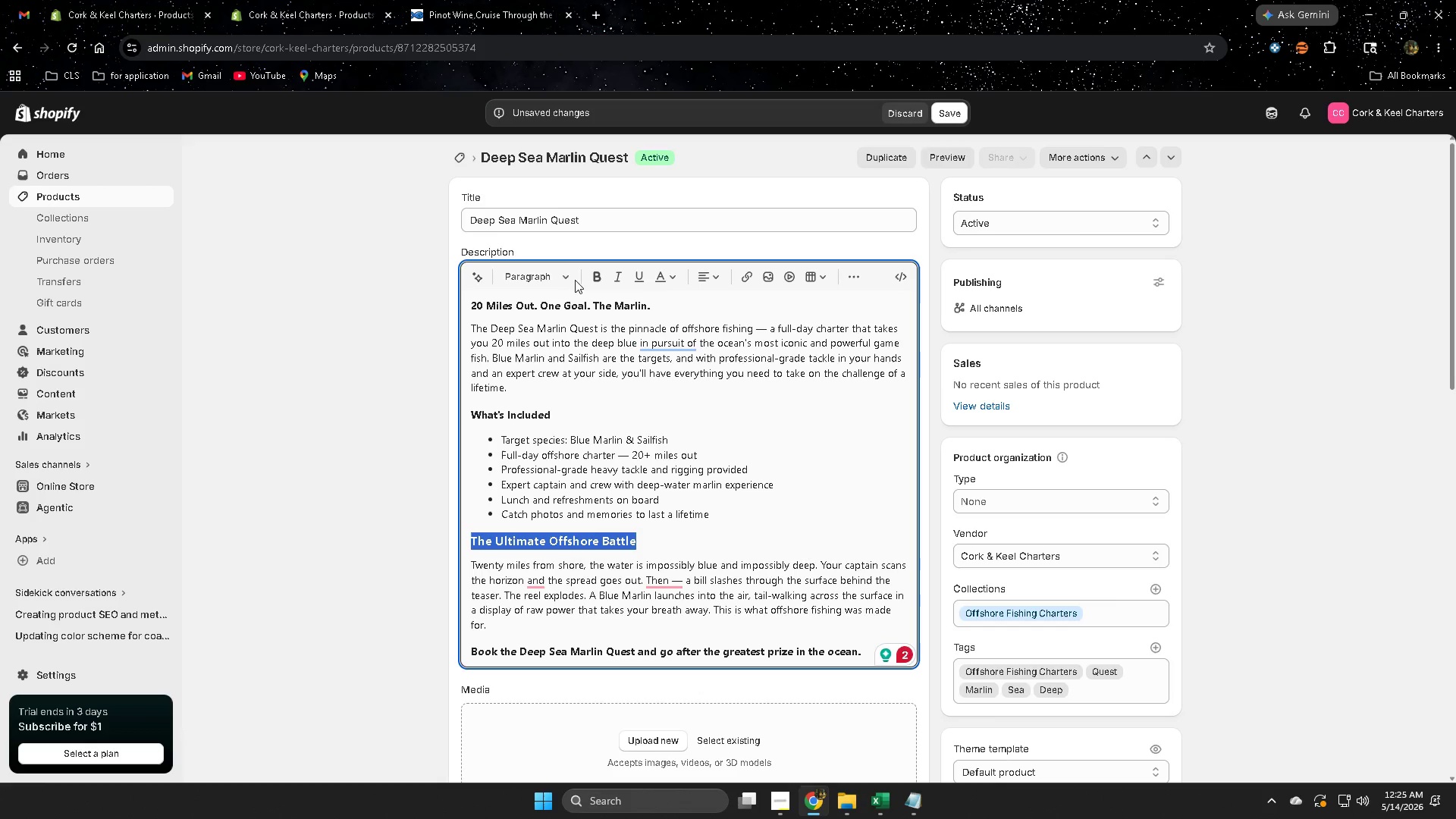 
left_click([571, 274])
 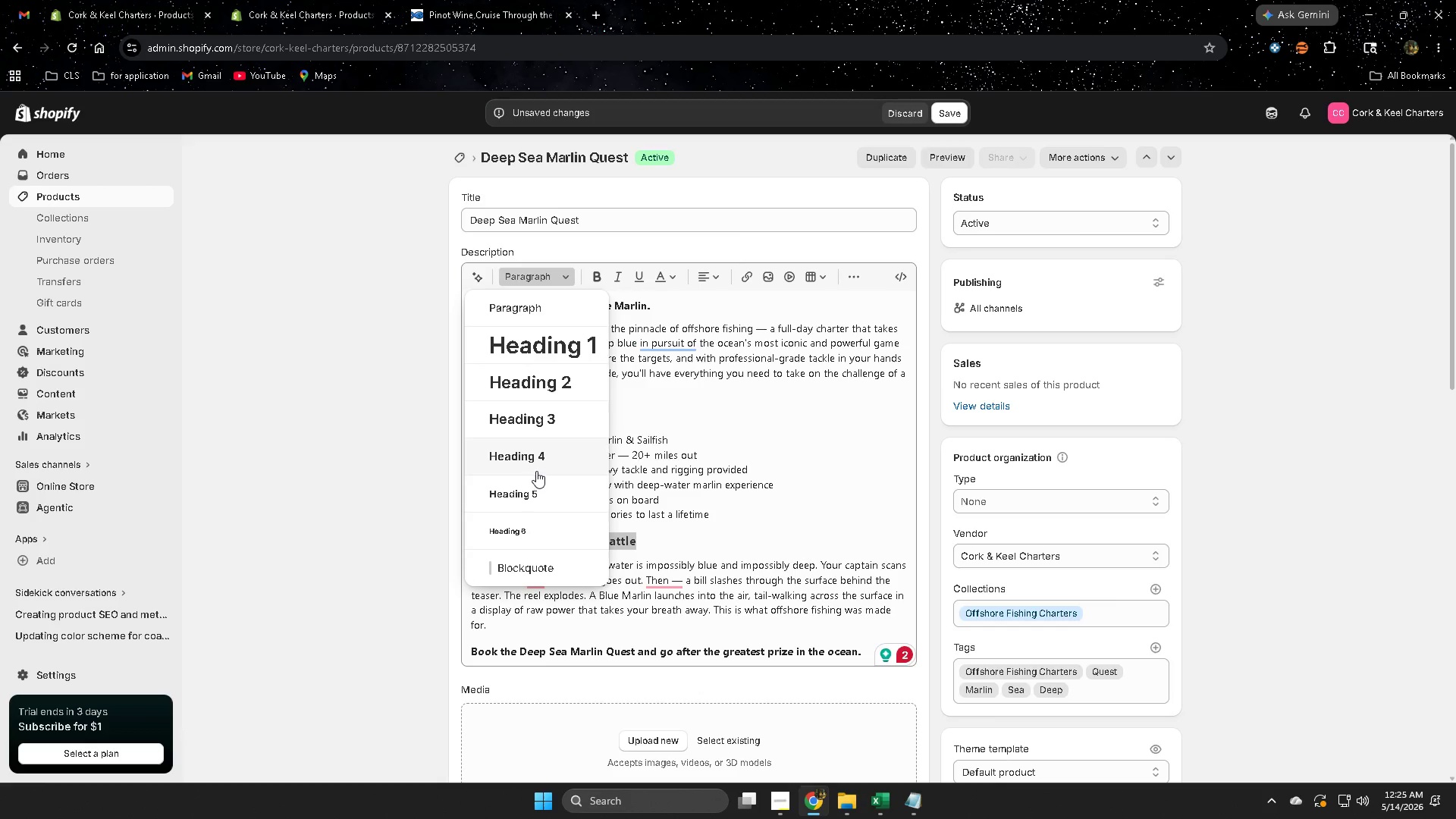 
left_click([535, 458])
 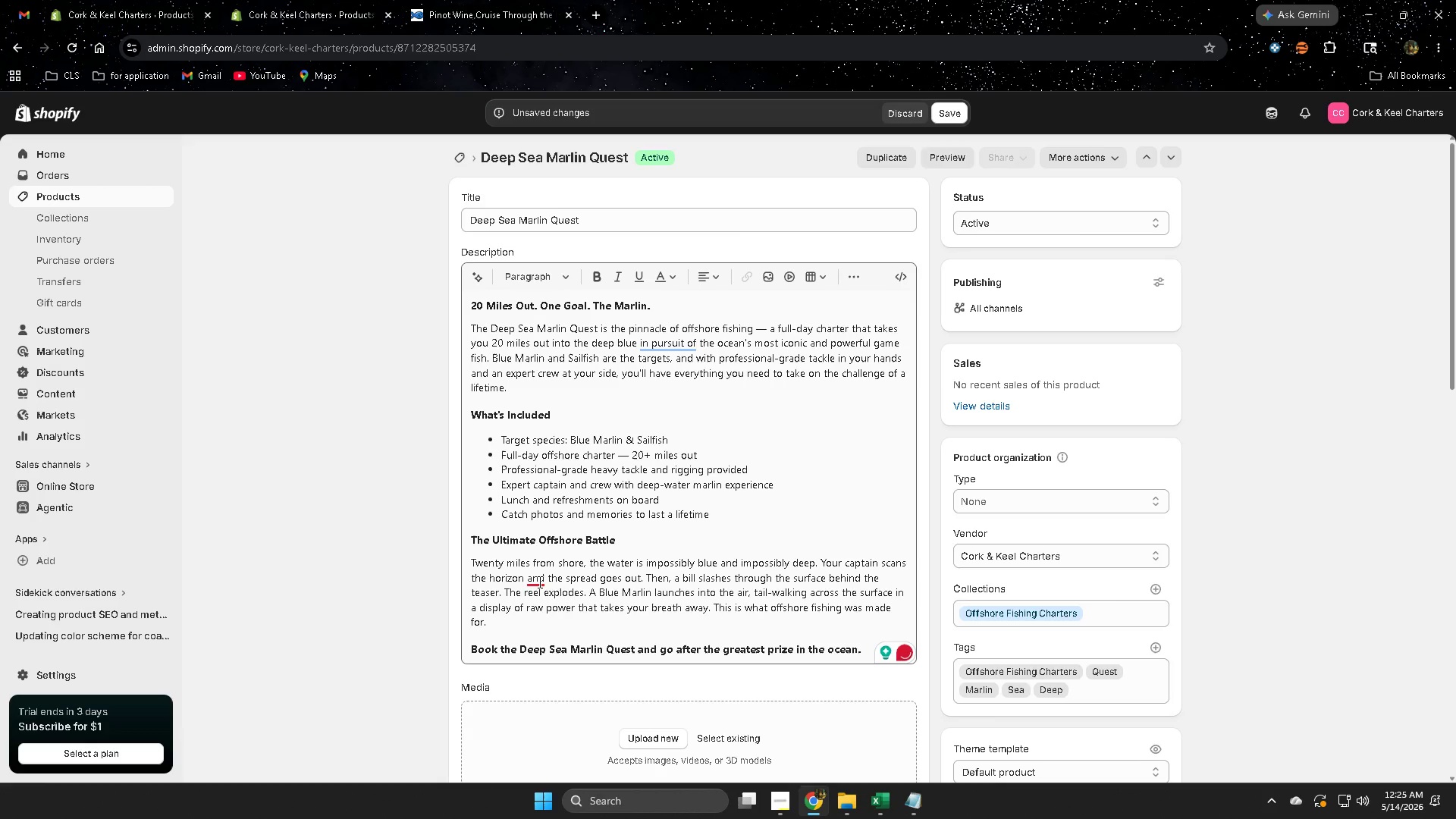 
left_click([560, 622])
 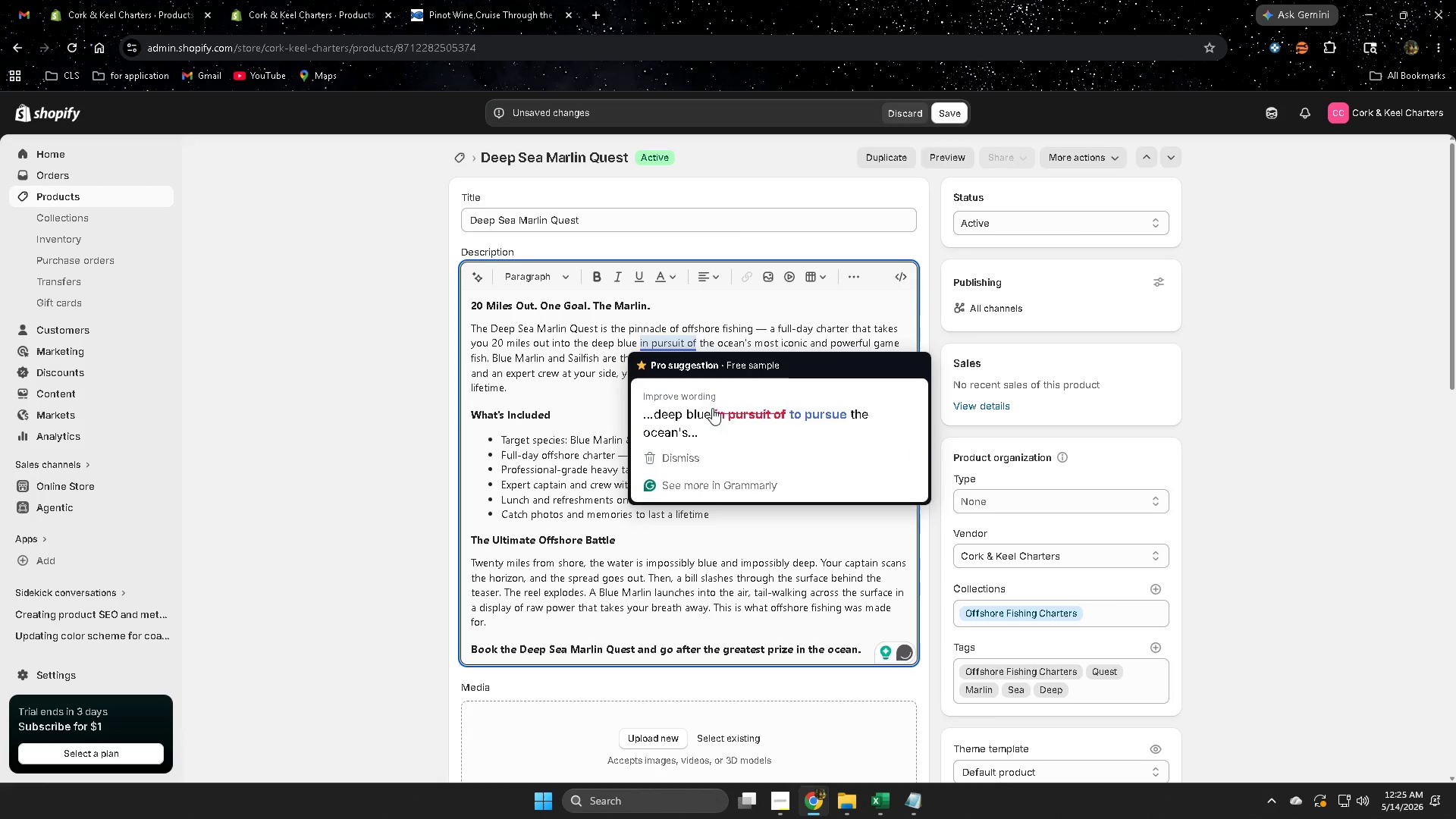 
left_click([754, 410])
 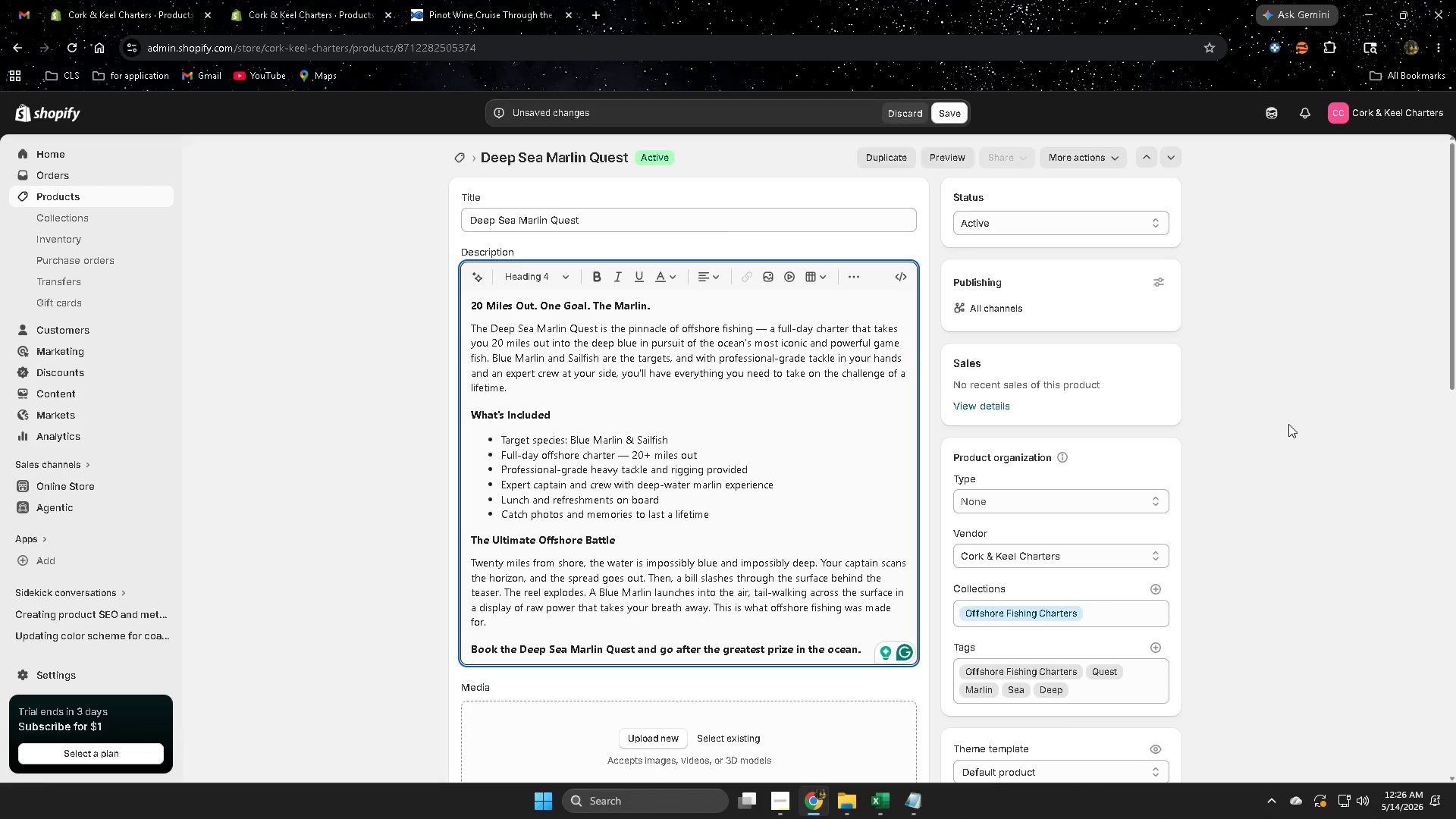 
wait(72.95)
 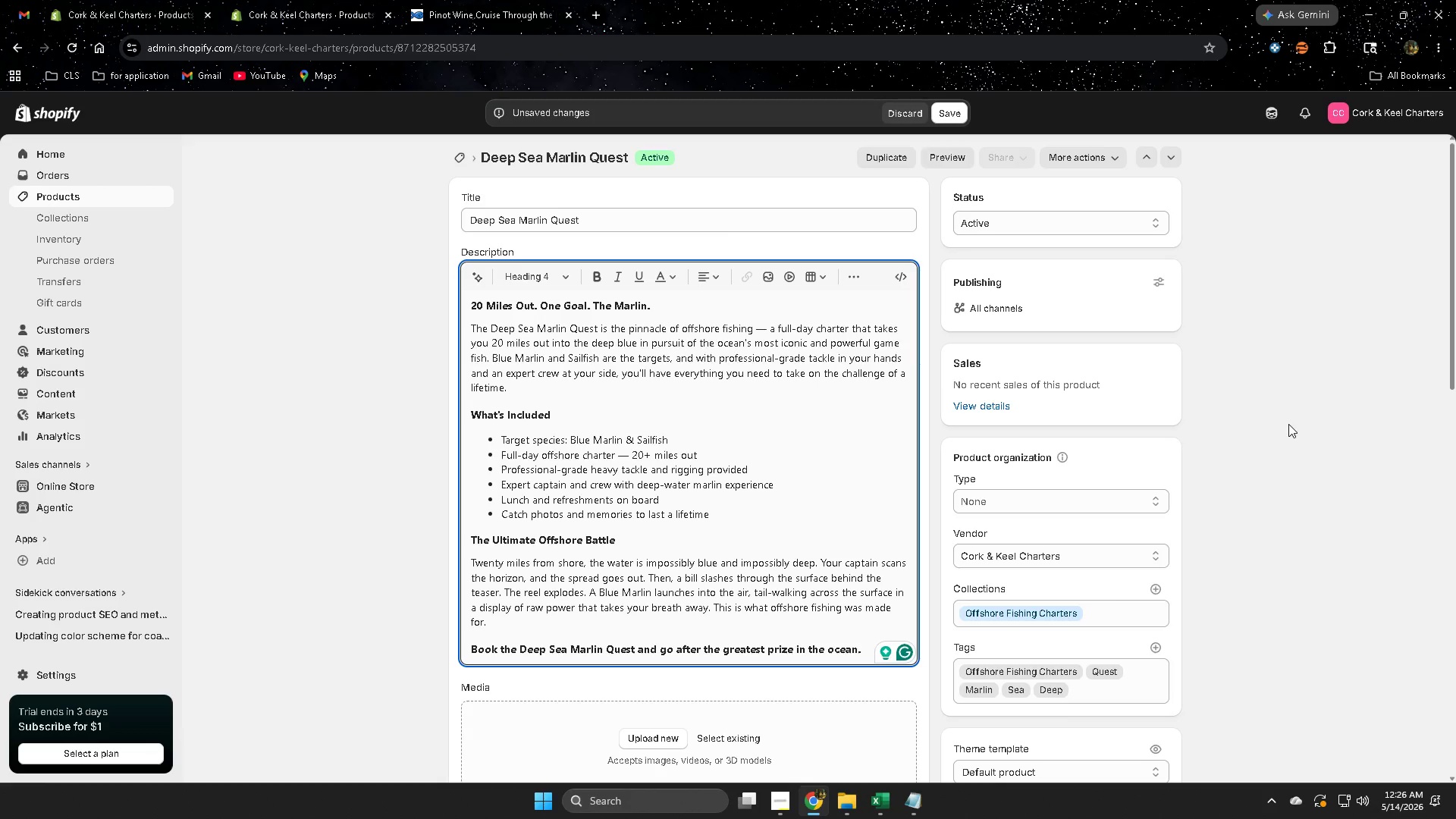 
scroll: coordinate [372, 522], scroll_direction: down, amount: 3.0
 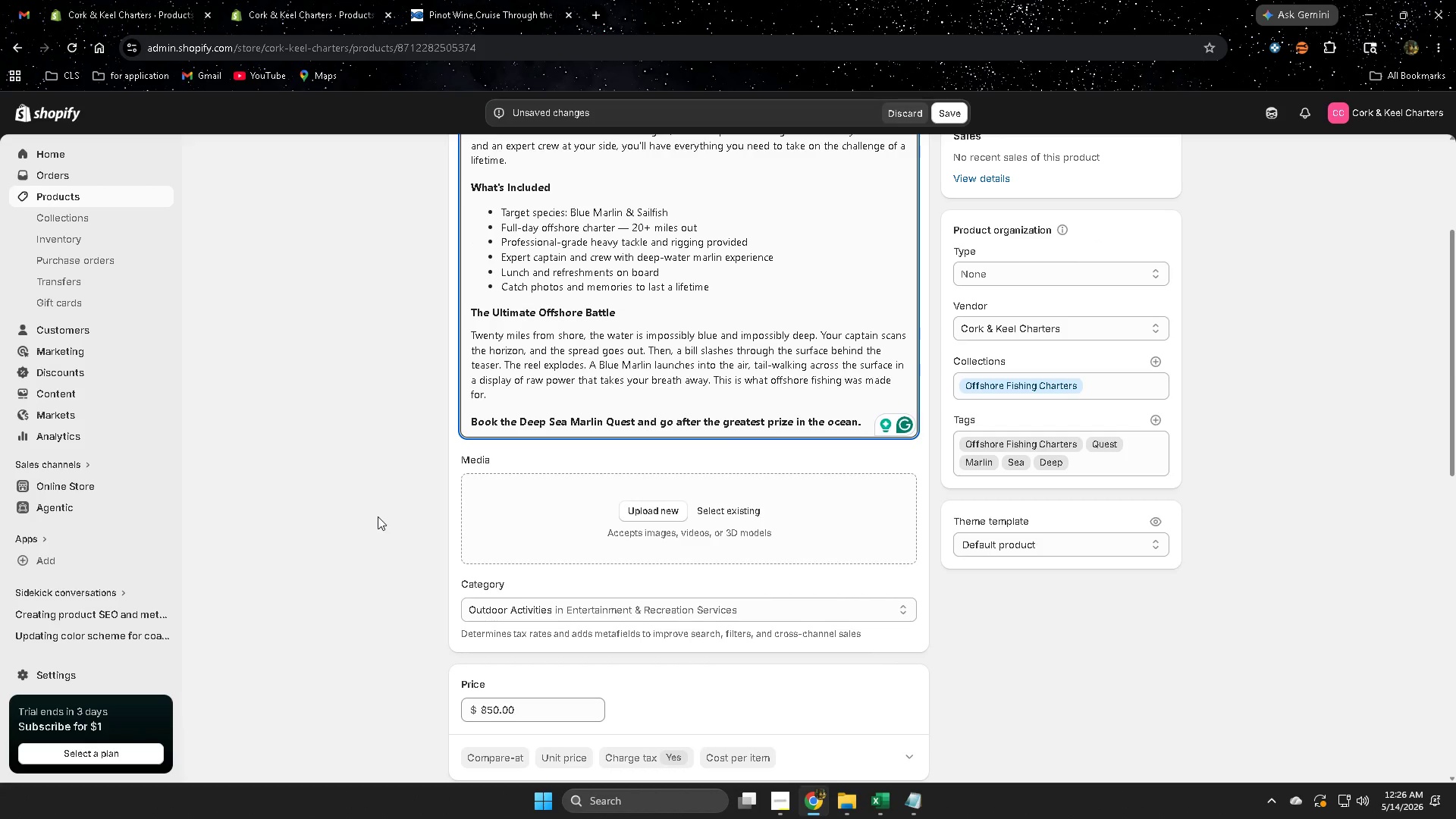 
scroll: coordinate [378, 516], scroll_direction: up, amount: 3.0
 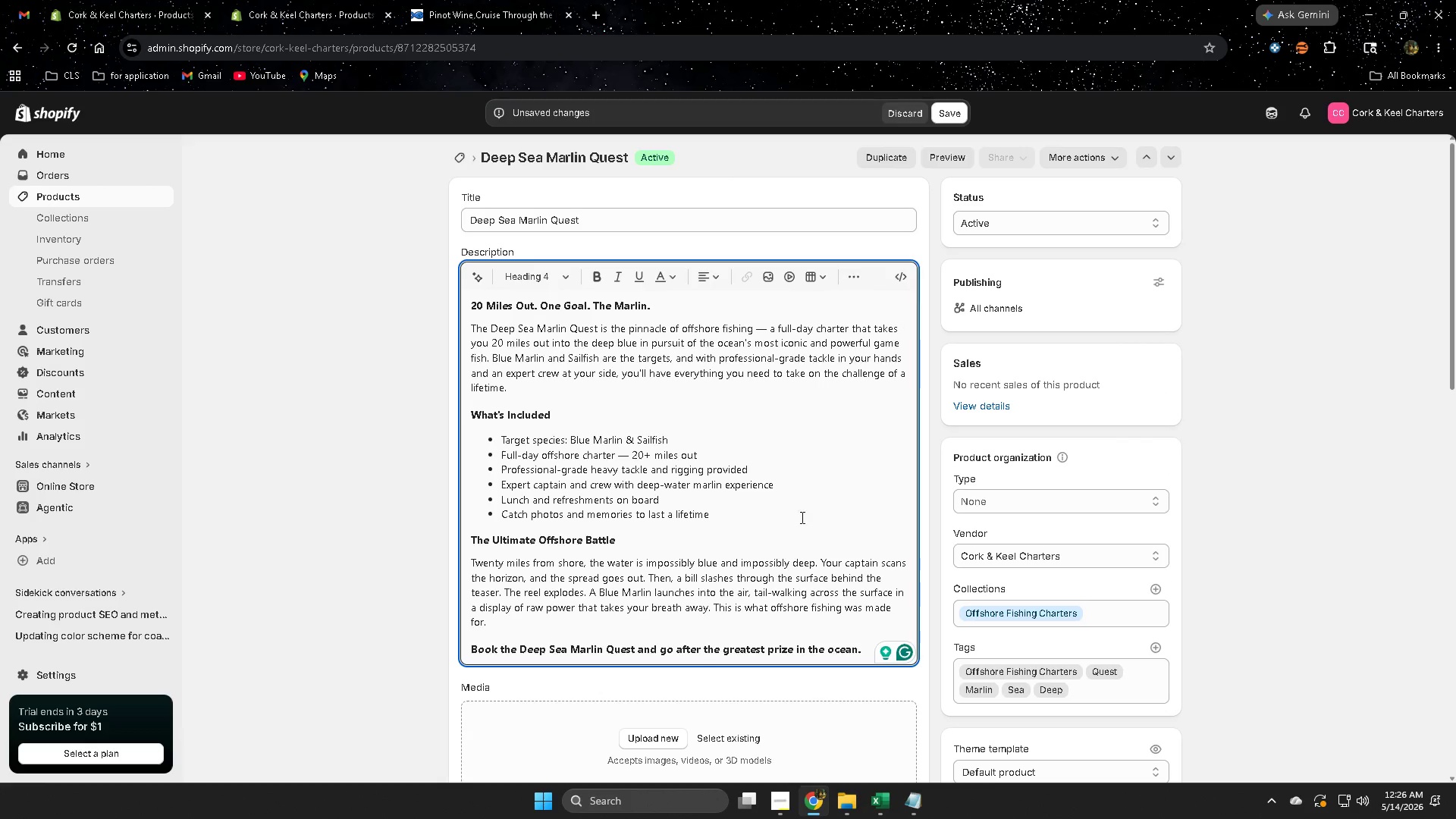 
left_click([804, 471])
 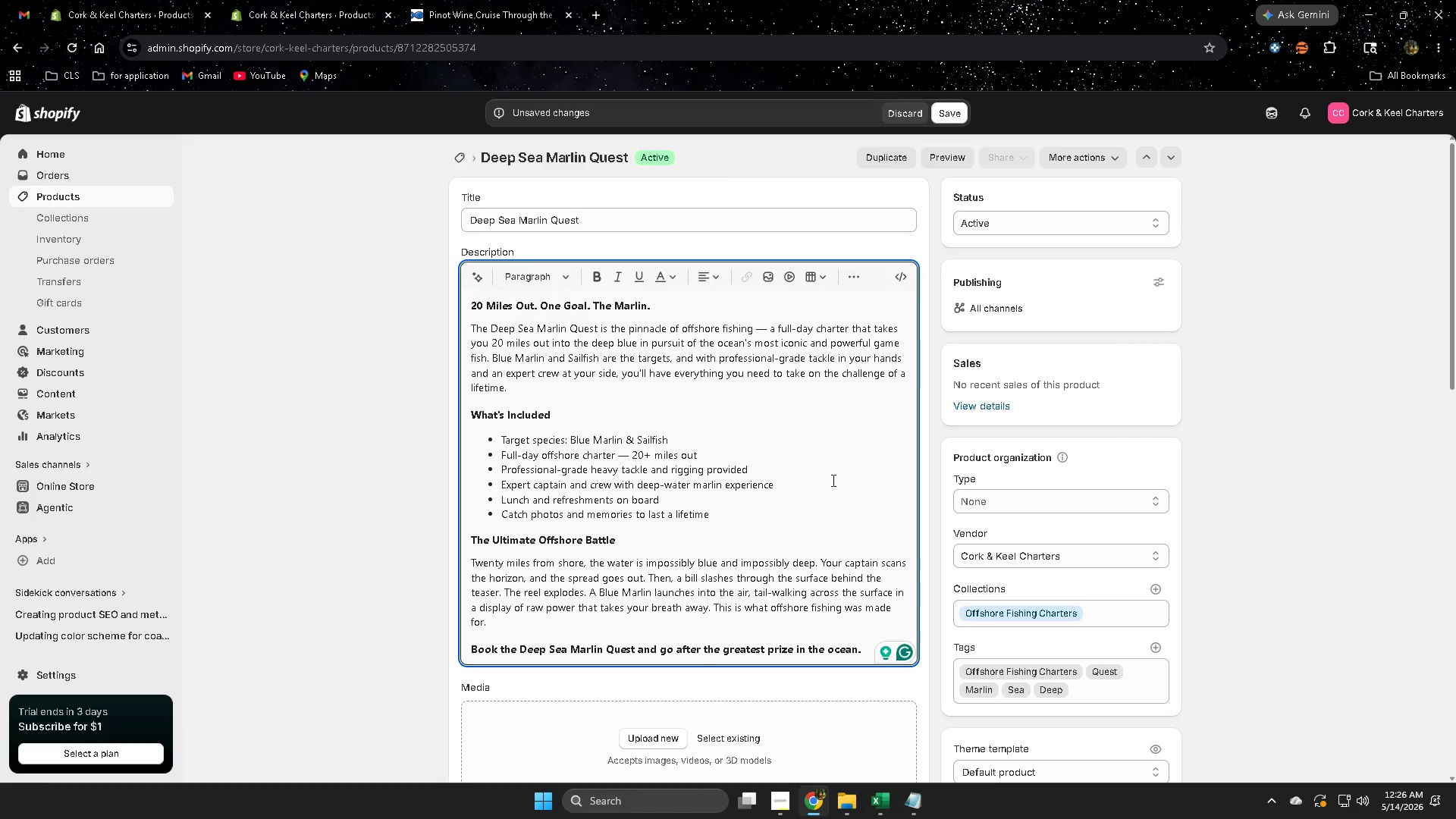 
scroll: coordinate [802, 499], scroll_direction: down, amount: 1.0
 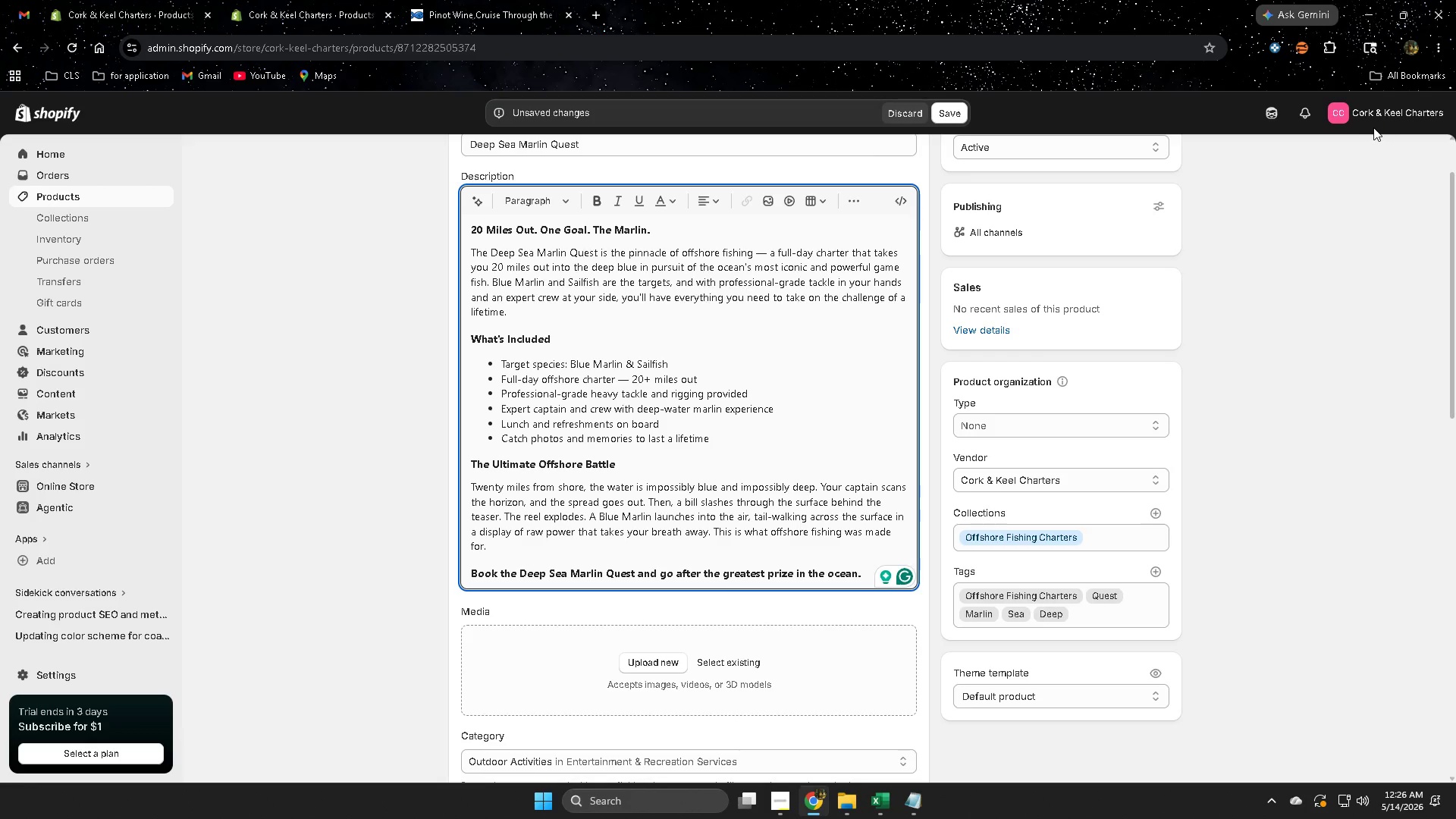 
left_click([1266, 119])
 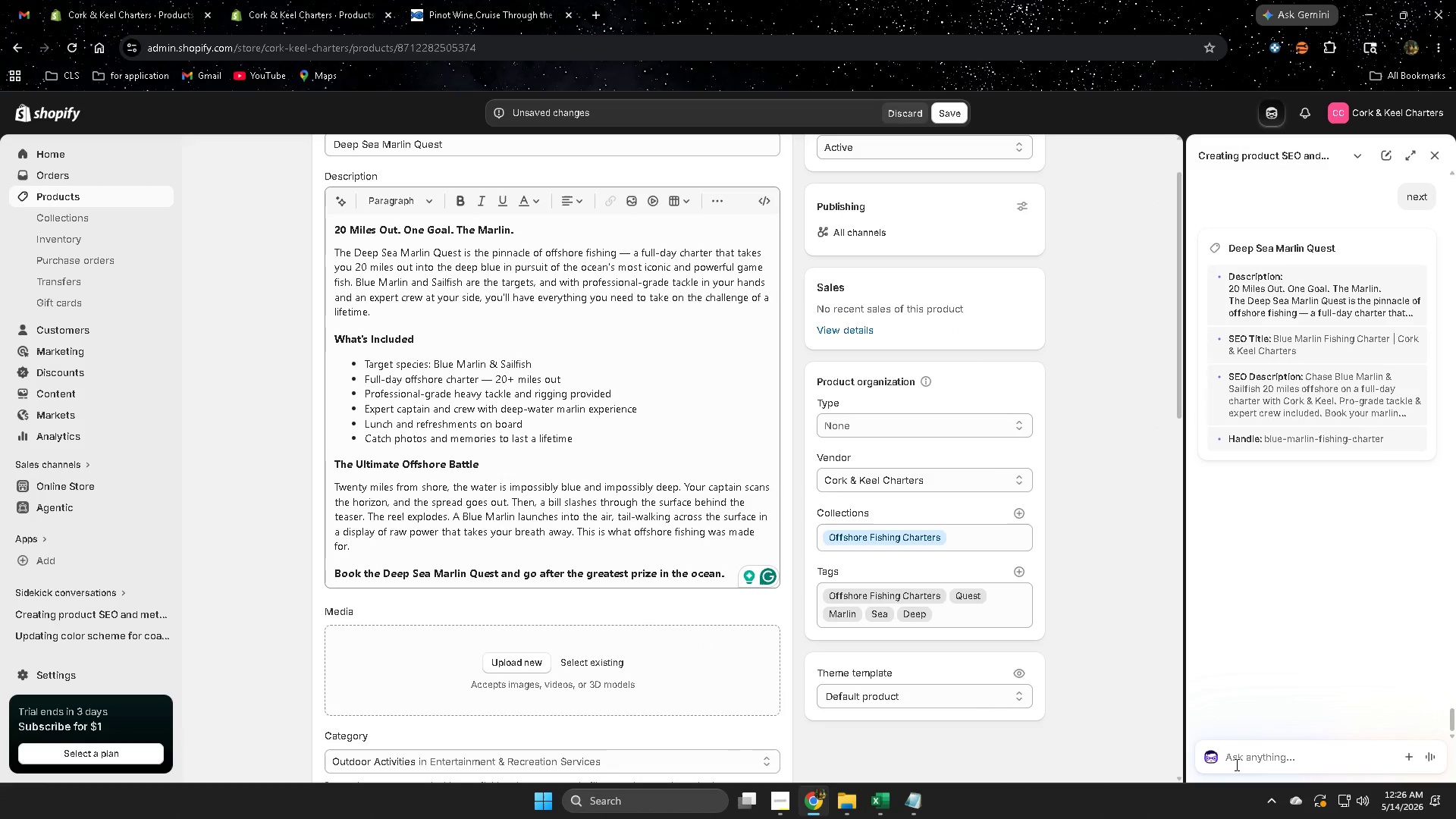 
left_click([1235, 764])
 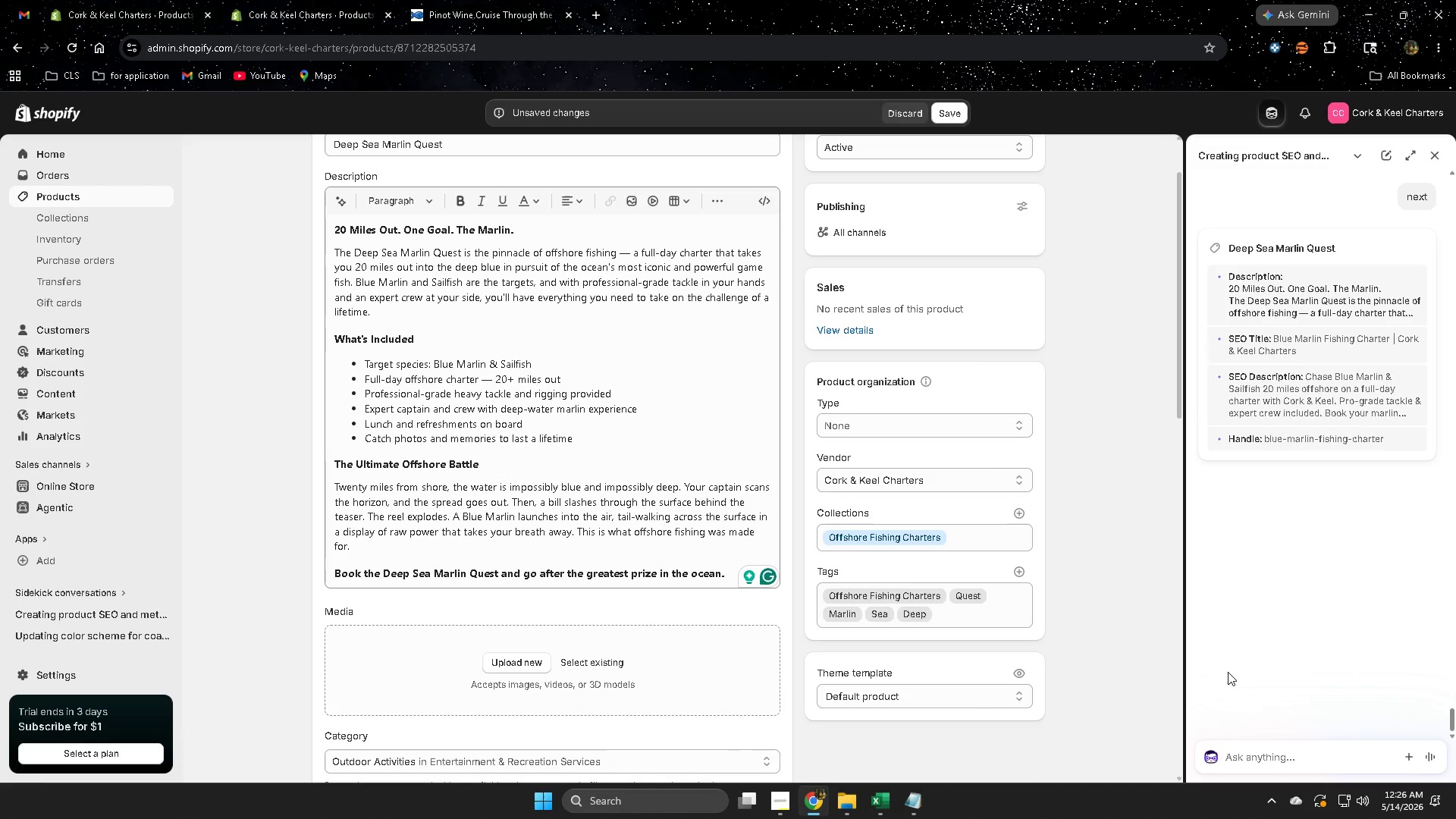 
type(me)
key(Backspace)
key(Backspace)
key(Backspace)
type(image al)
key(Backspace)
type(tl)
key(Backspace)
key(Backspace)
type(lt text)
 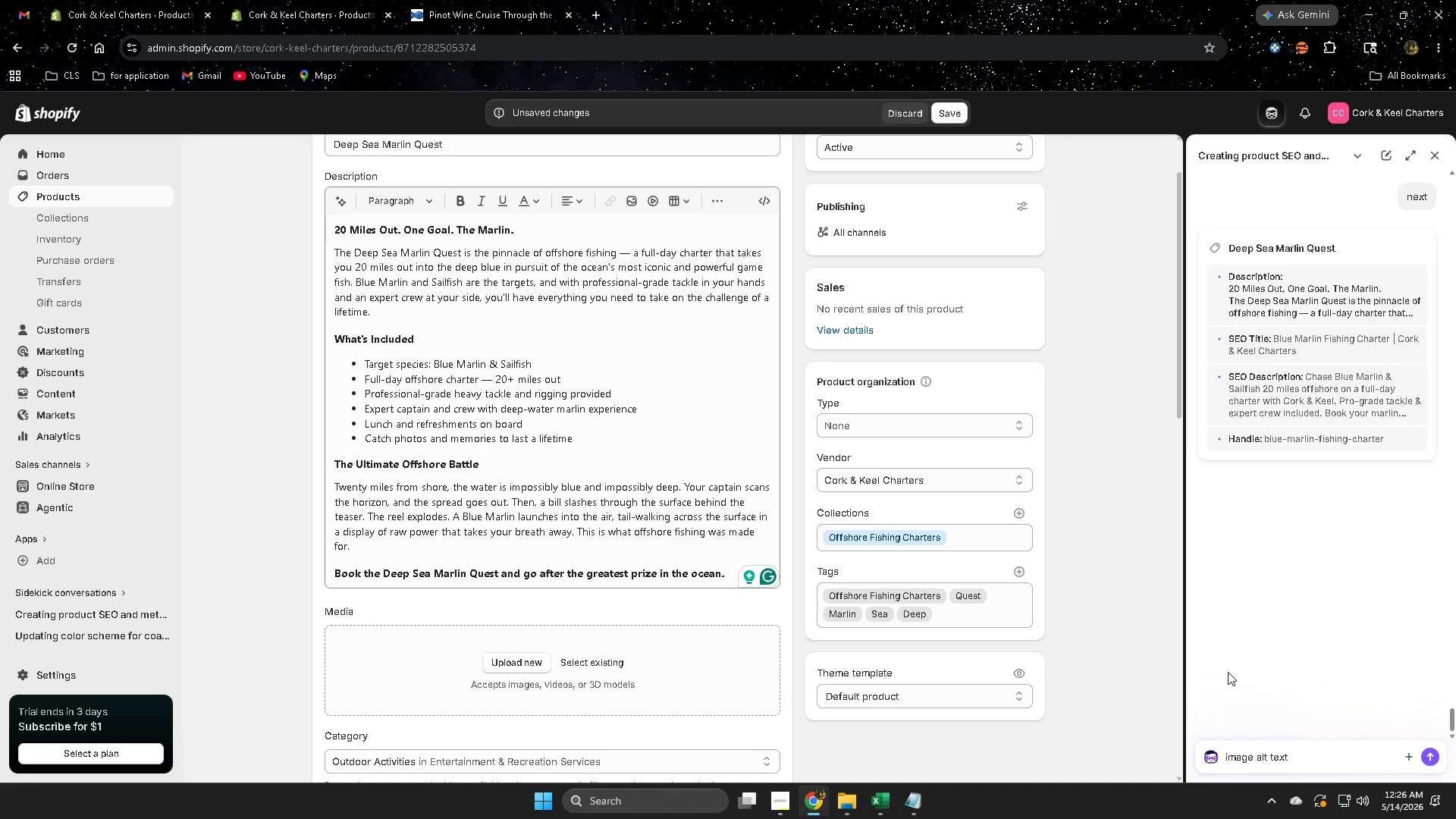 
key(Enter)
 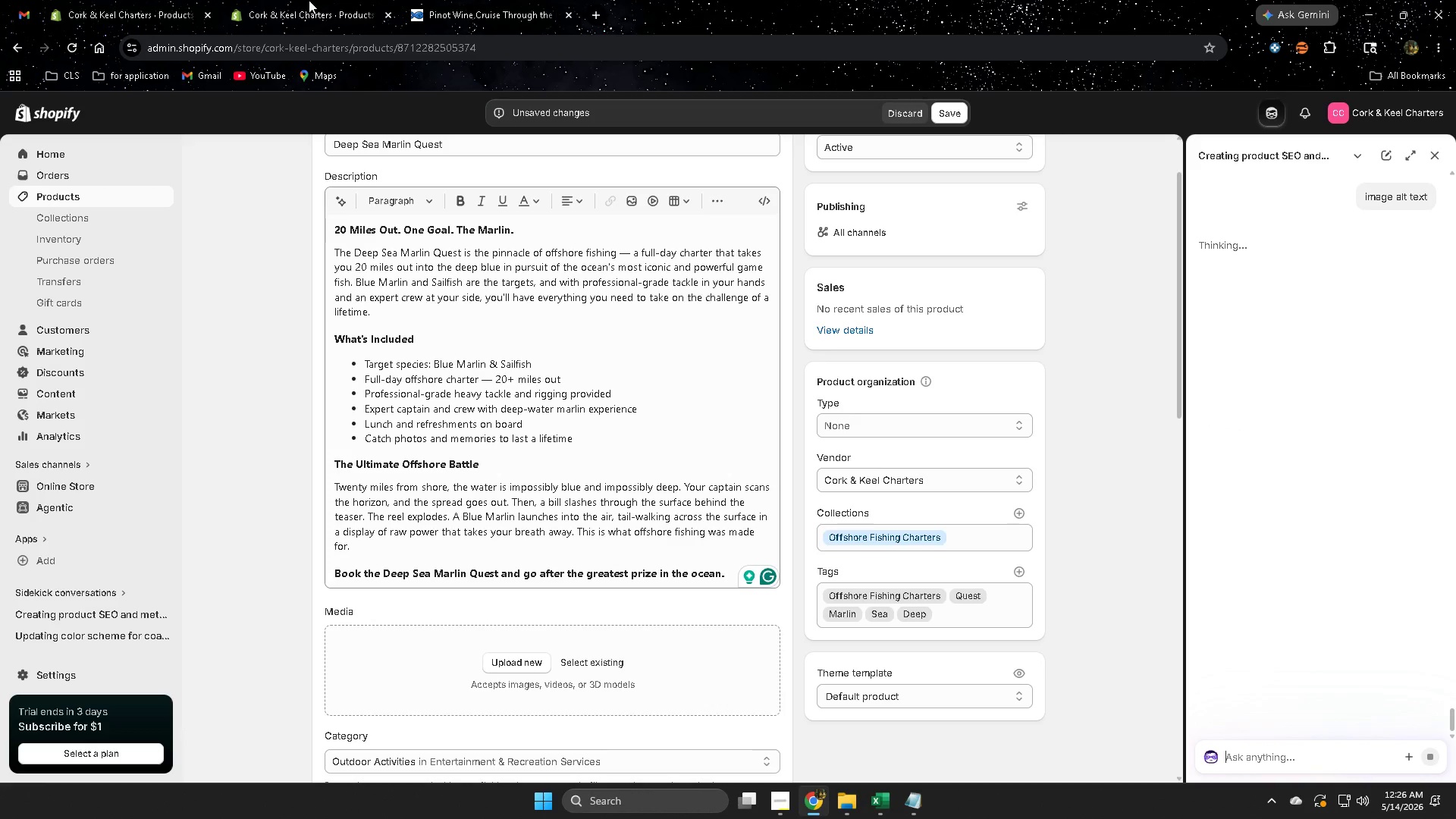 
left_click([142, 7])
 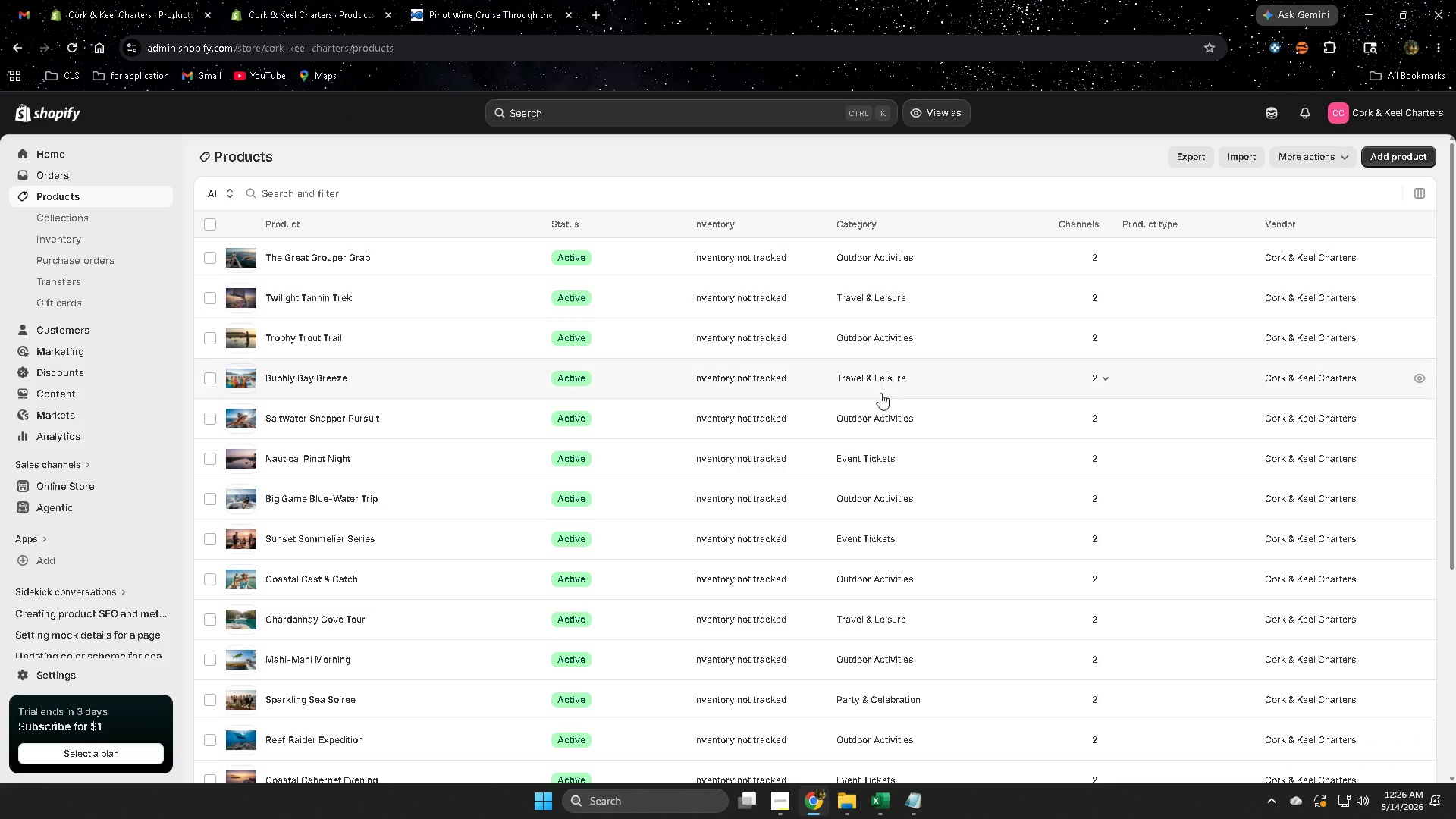 
scroll: coordinate [457, 434], scroll_direction: down, amount: 4.0
 